 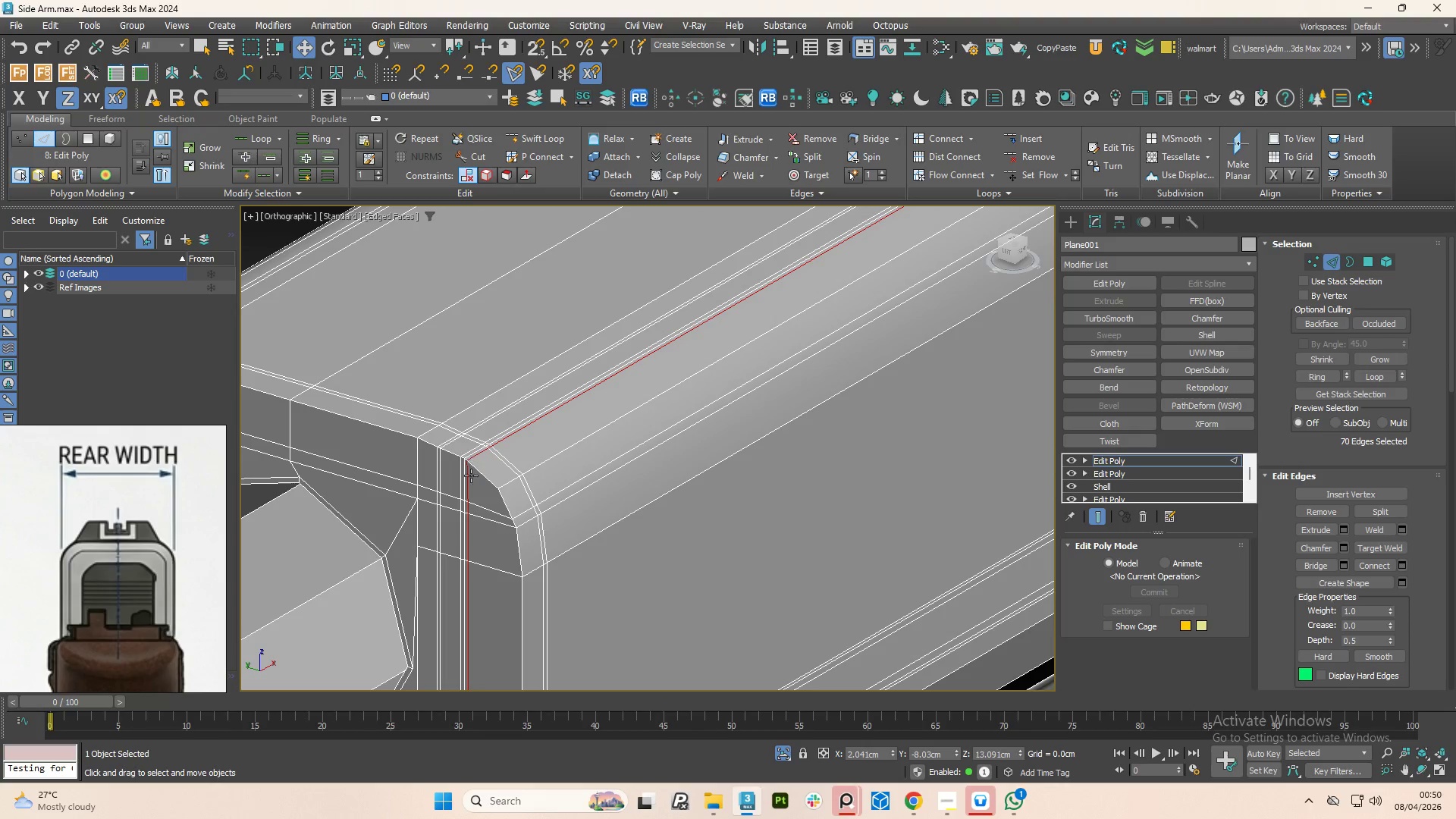 
scroll: coordinate [476, 503], scroll_direction: down, amount: 5.0
 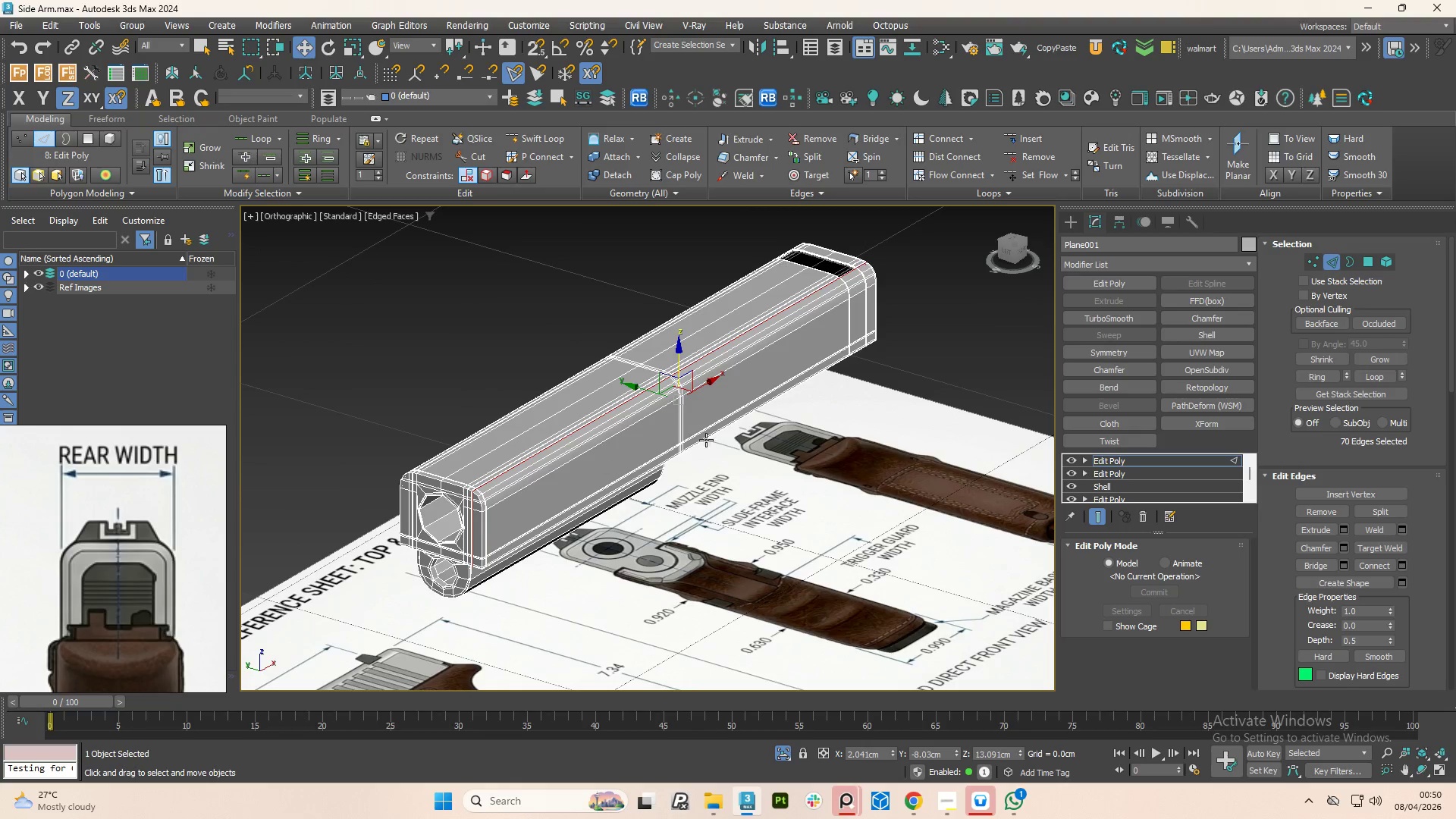 
hold_key(key=AltLeft, duration=0.8)
 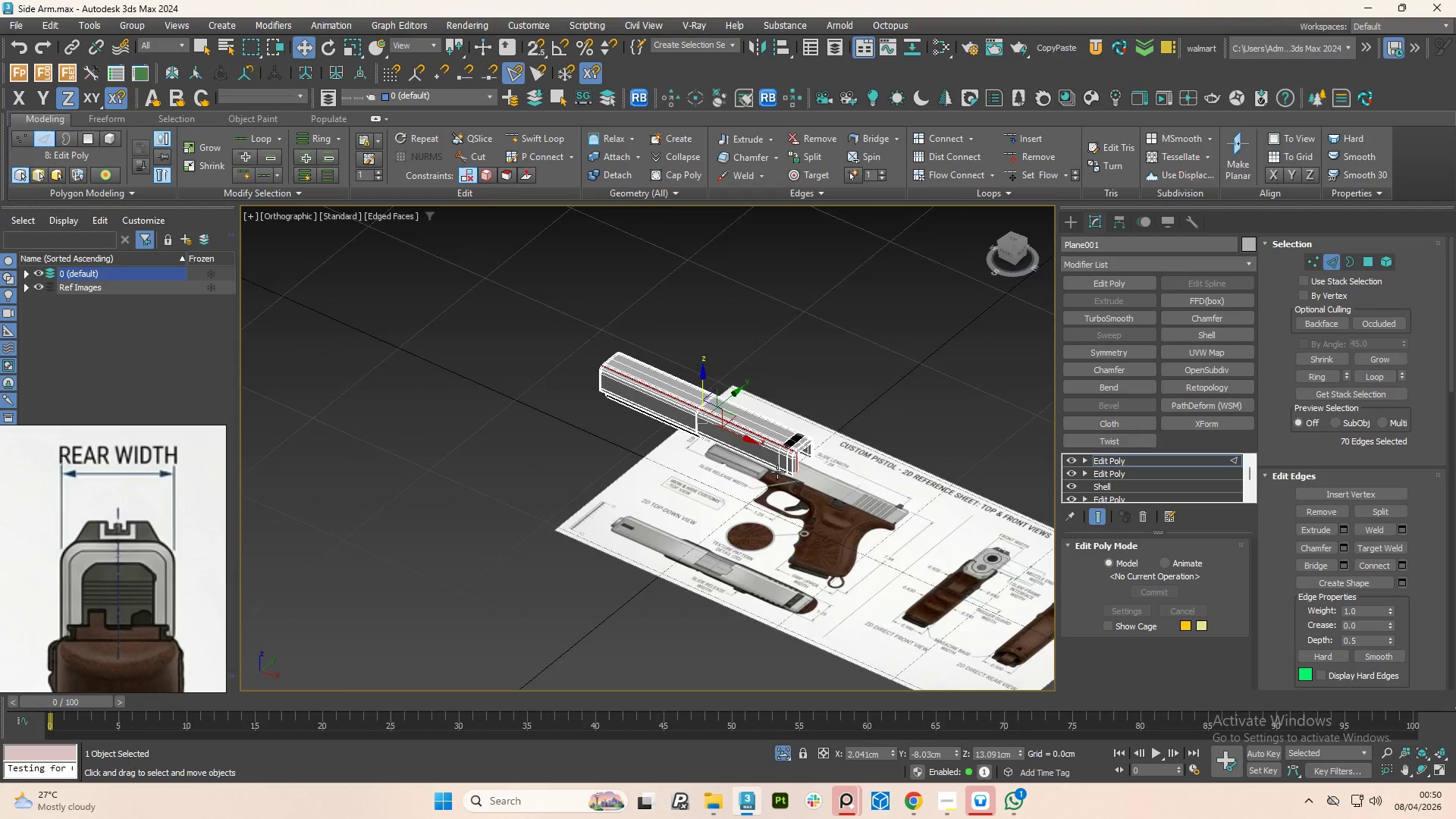 
scroll: coordinate [744, 418], scroll_direction: down, amount: 3.0
 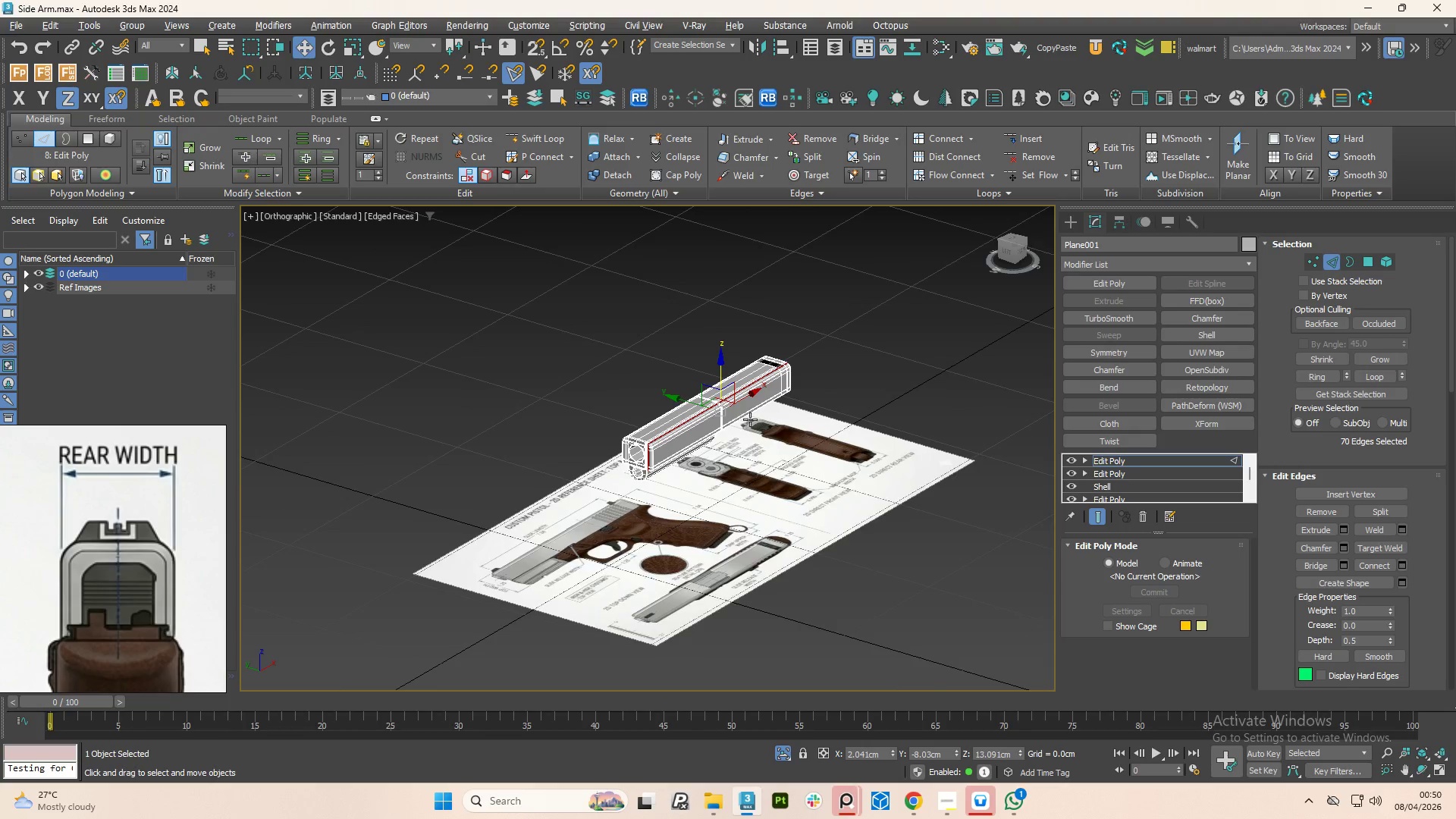 
scroll: coordinate [787, 438], scroll_direction: up, amount: 12.0
 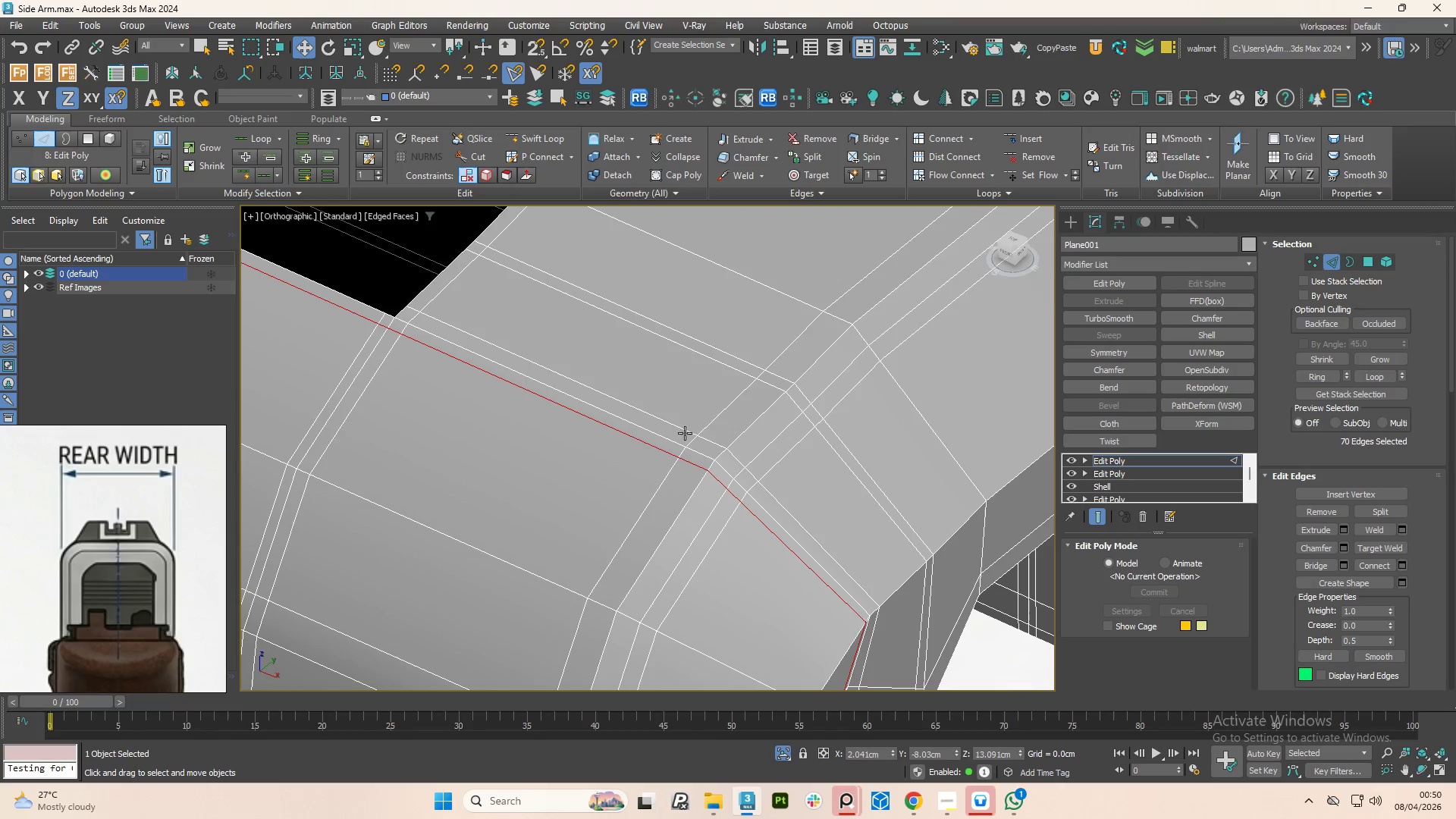 
double_click([679, 429])
 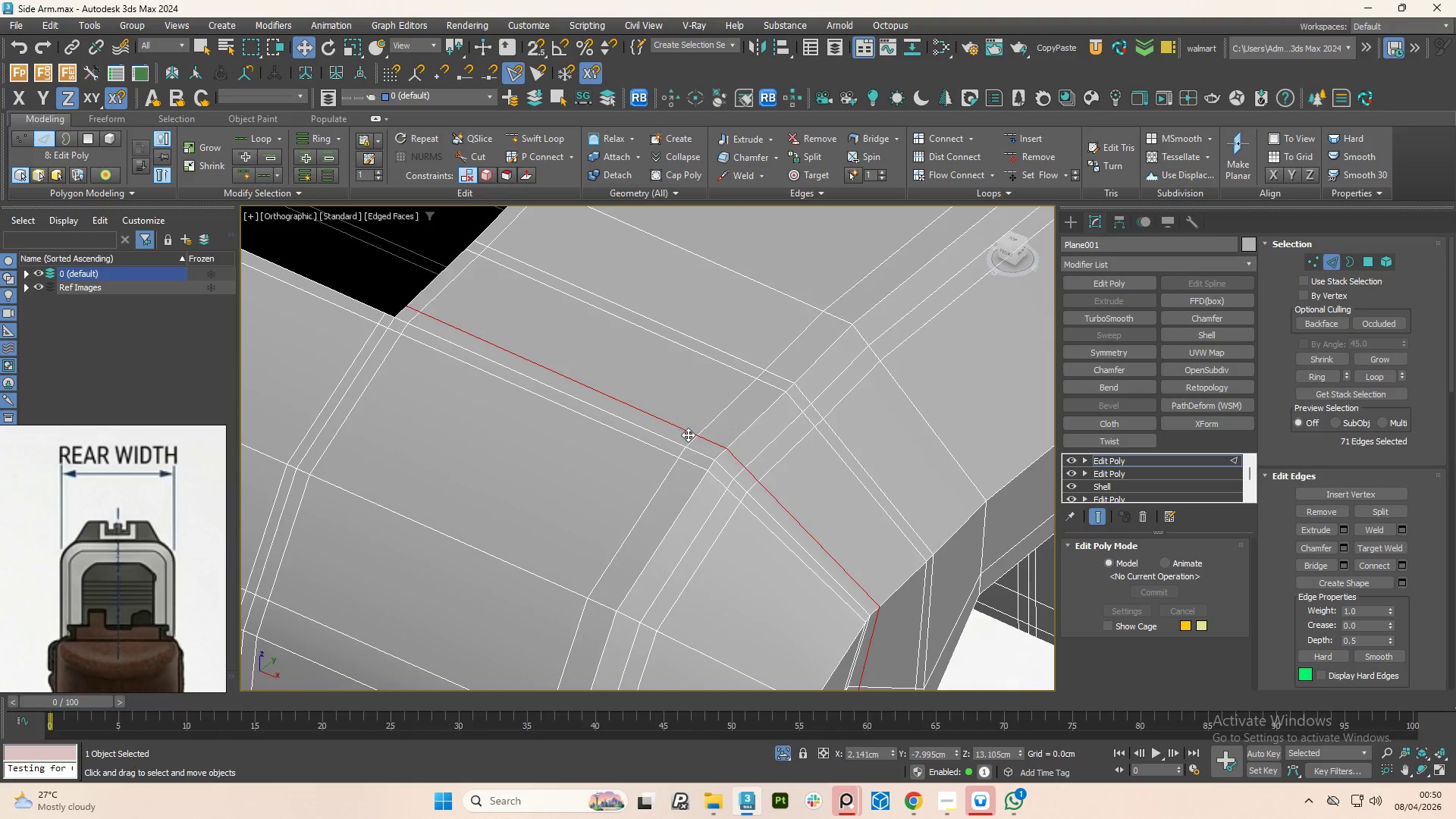 
hold_key(key=AltLeft, duration=0.8)
 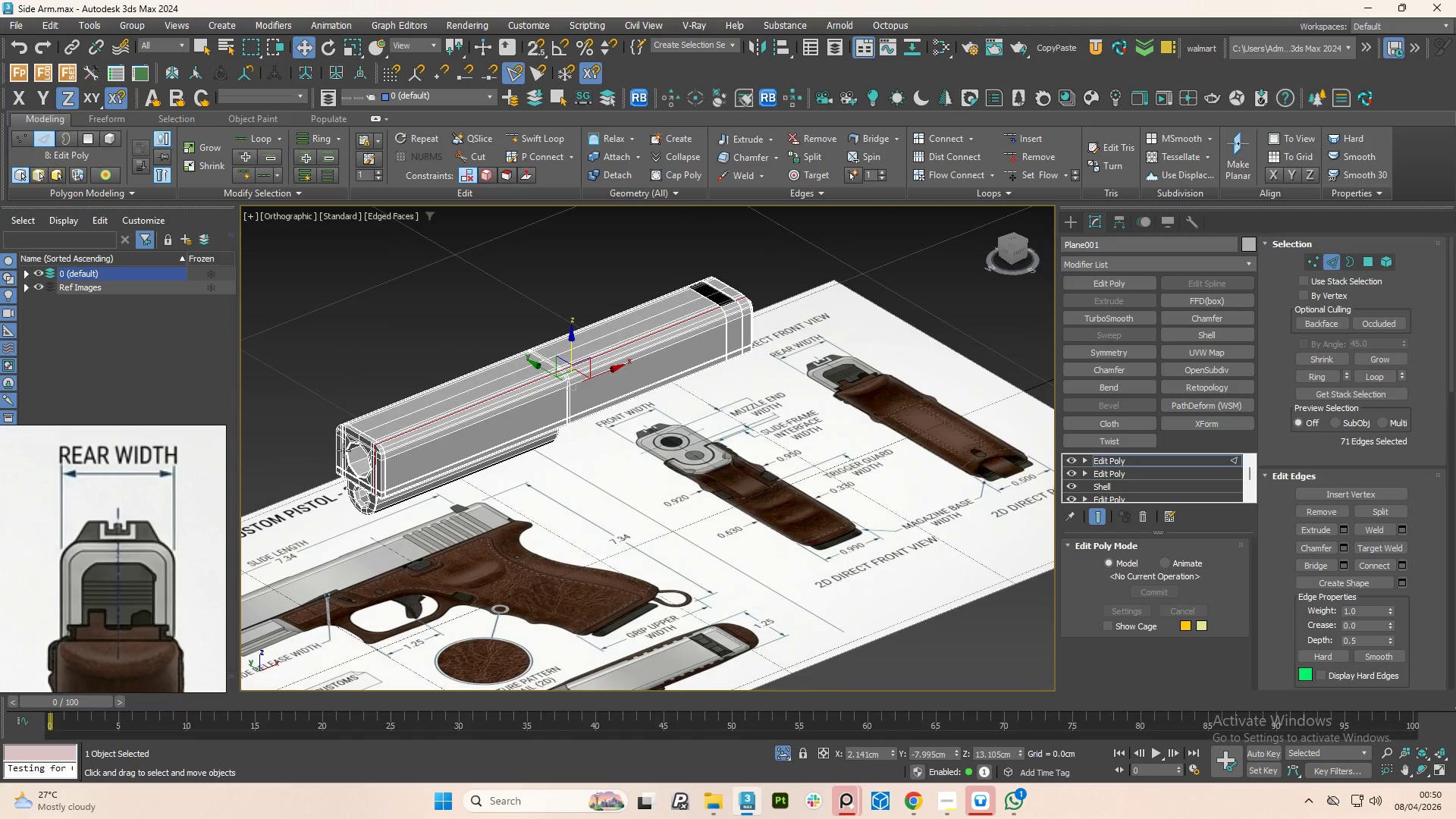 
scroll: coordinate [705, 465], scroll_direction: down, amount: 10.0
 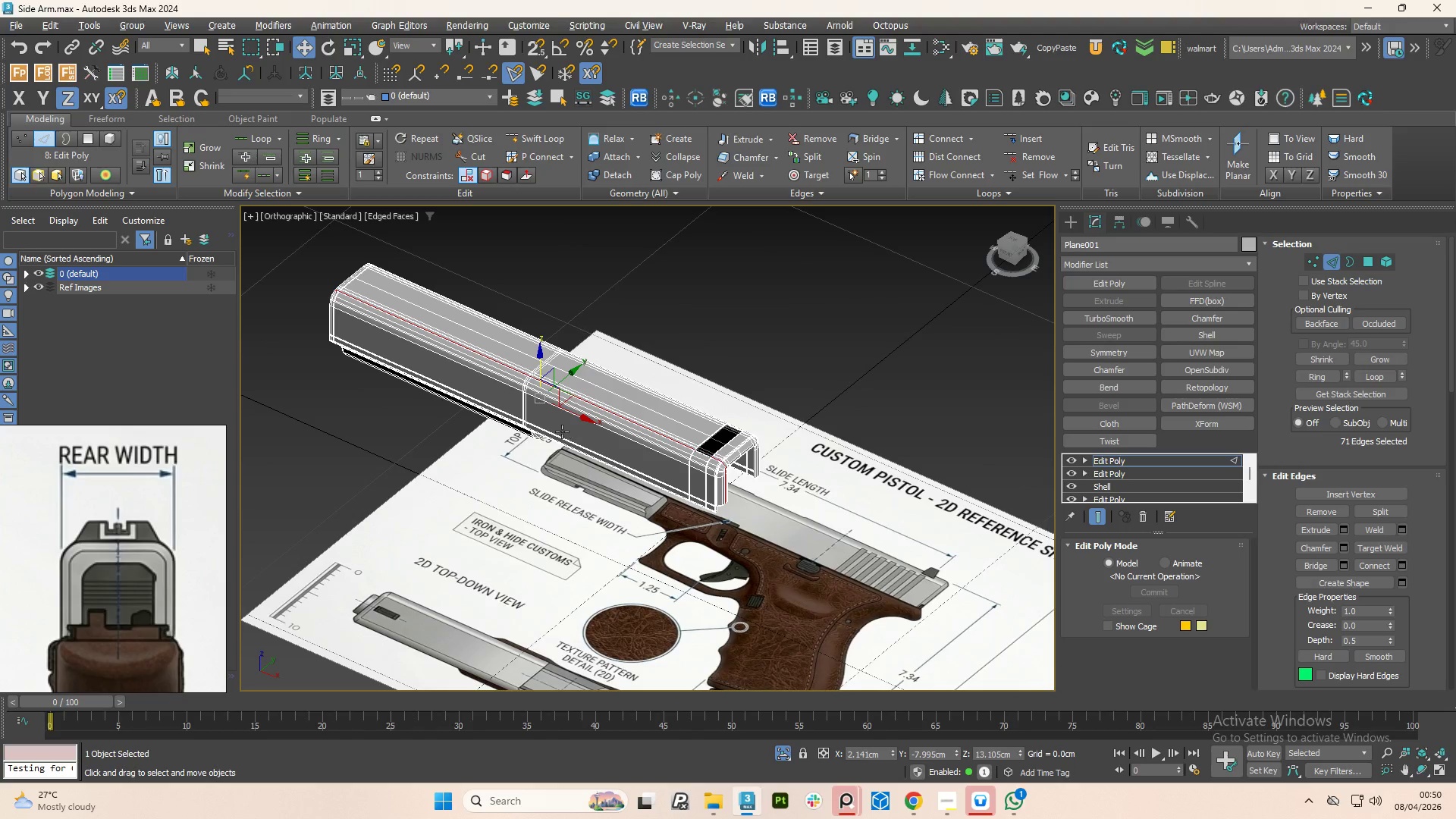 
scroll: coordinate [362, 441], scroll_direction: up, amount: 8.0
 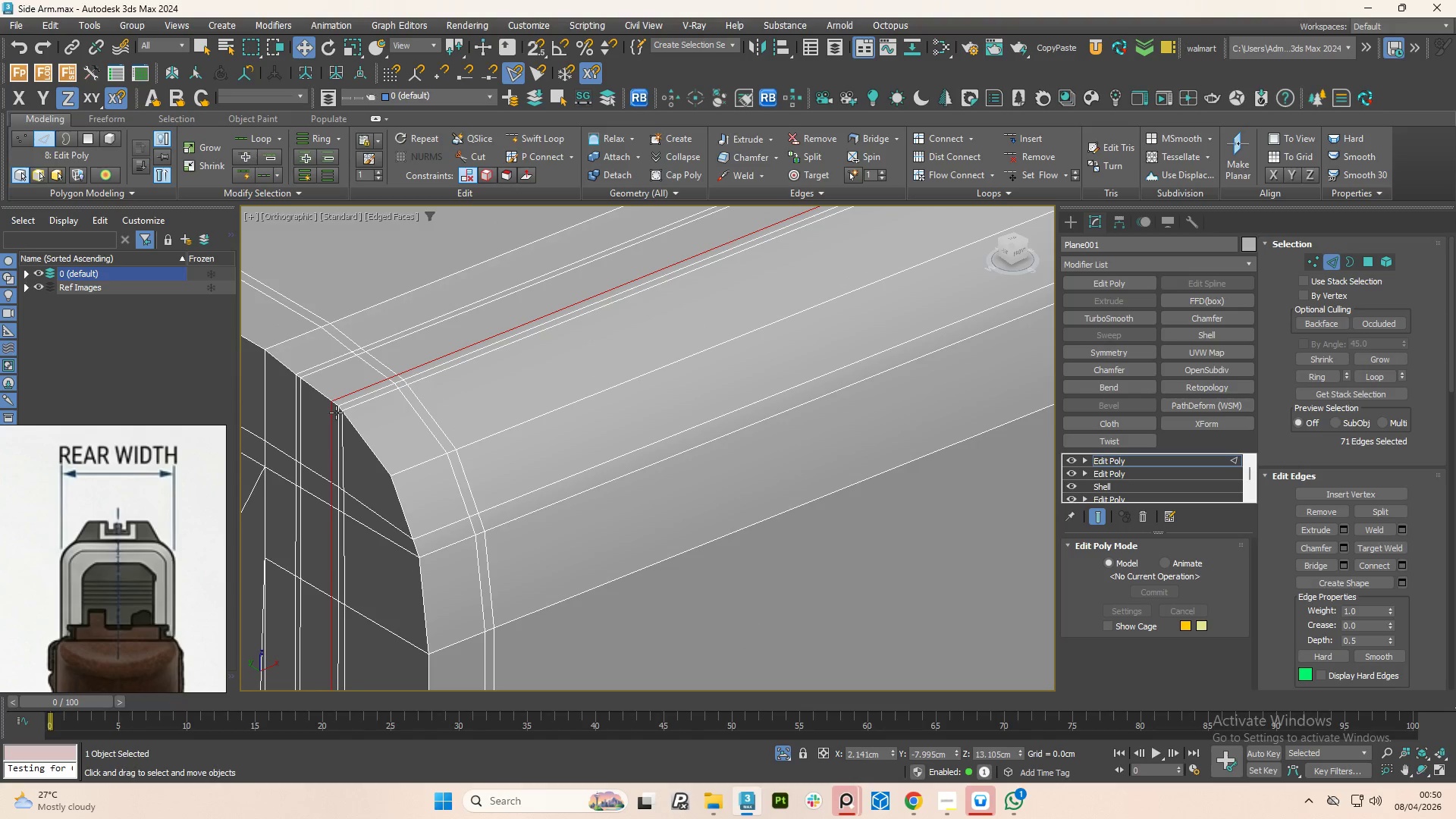 
double_click([336, 413])
 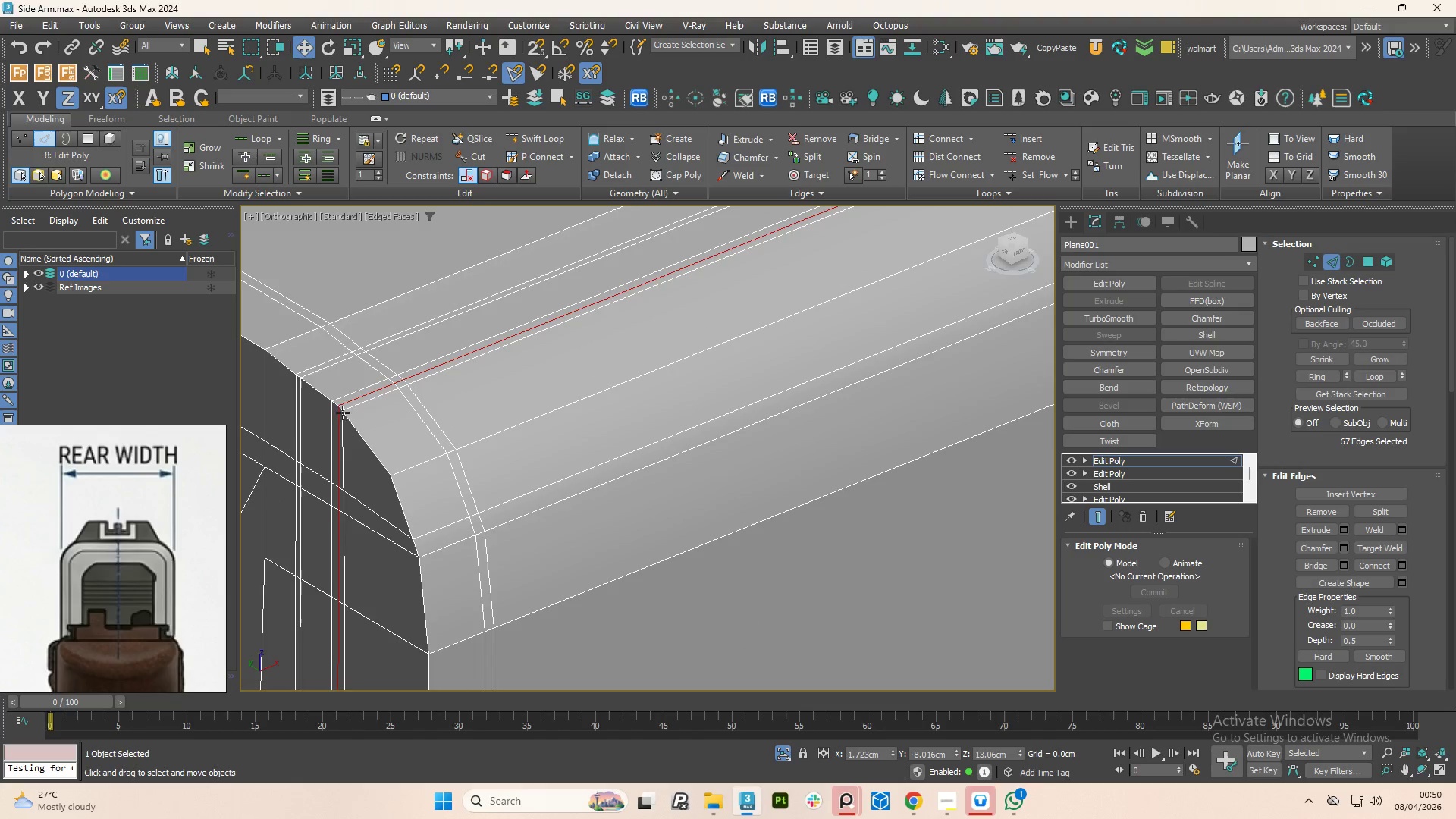 
hold_key(key=AltLeft, duration=0.7)
 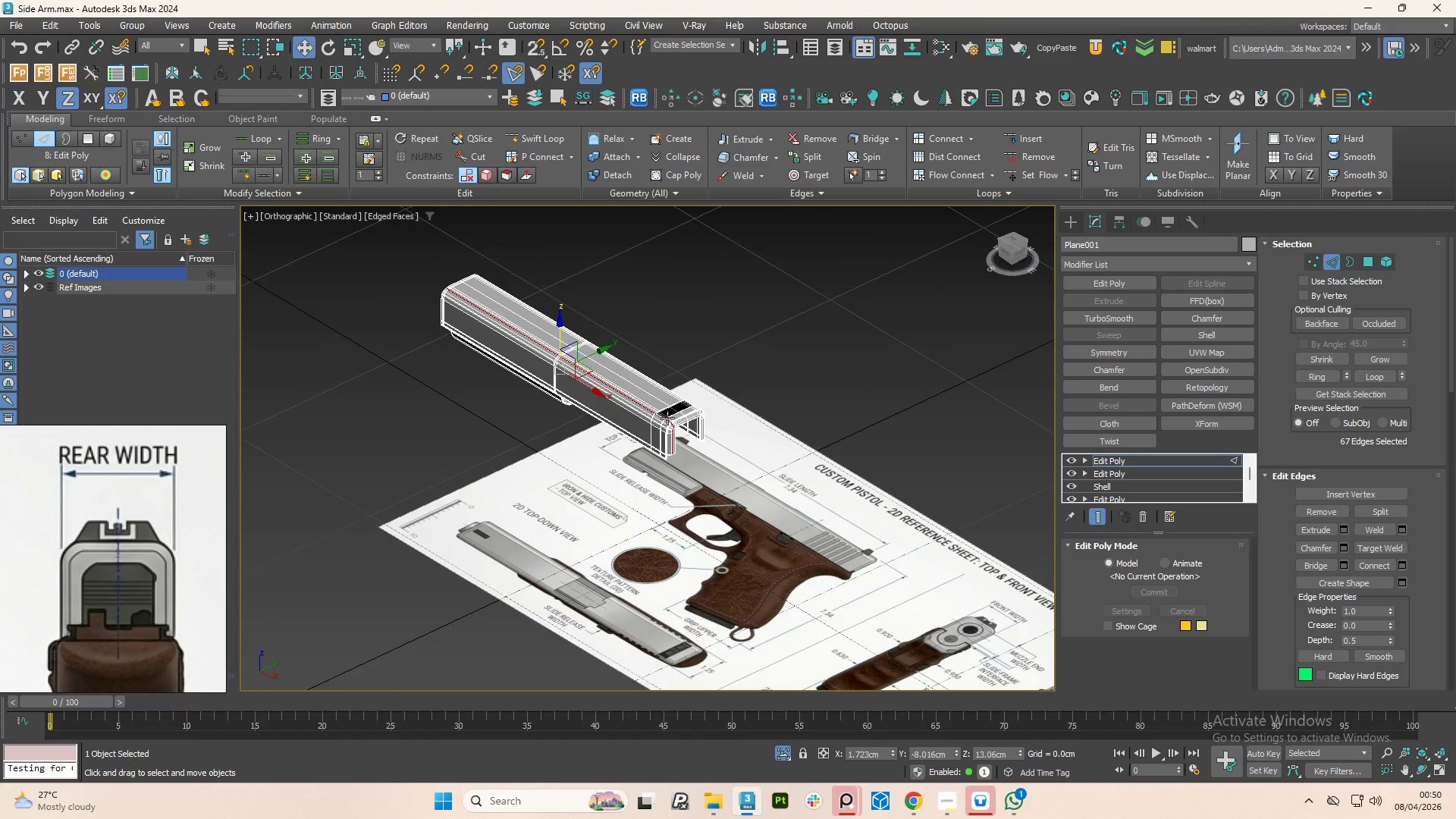 
scroll: coordinate [464, 428], scroll_direction: down, amount: 9.0
 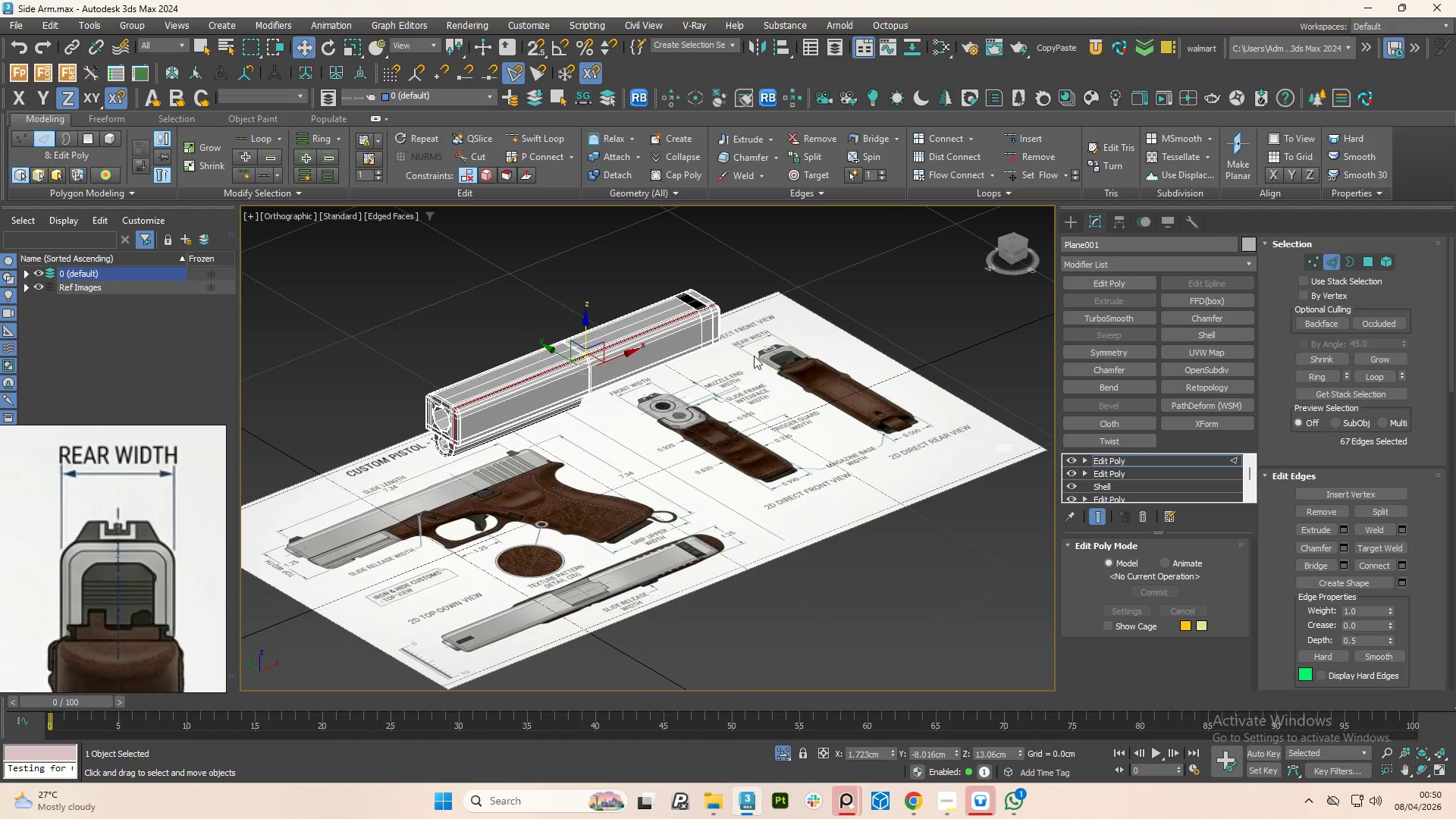 
scroll: coordinate [573, 452], scroll_direction: up, amount: 9.0
 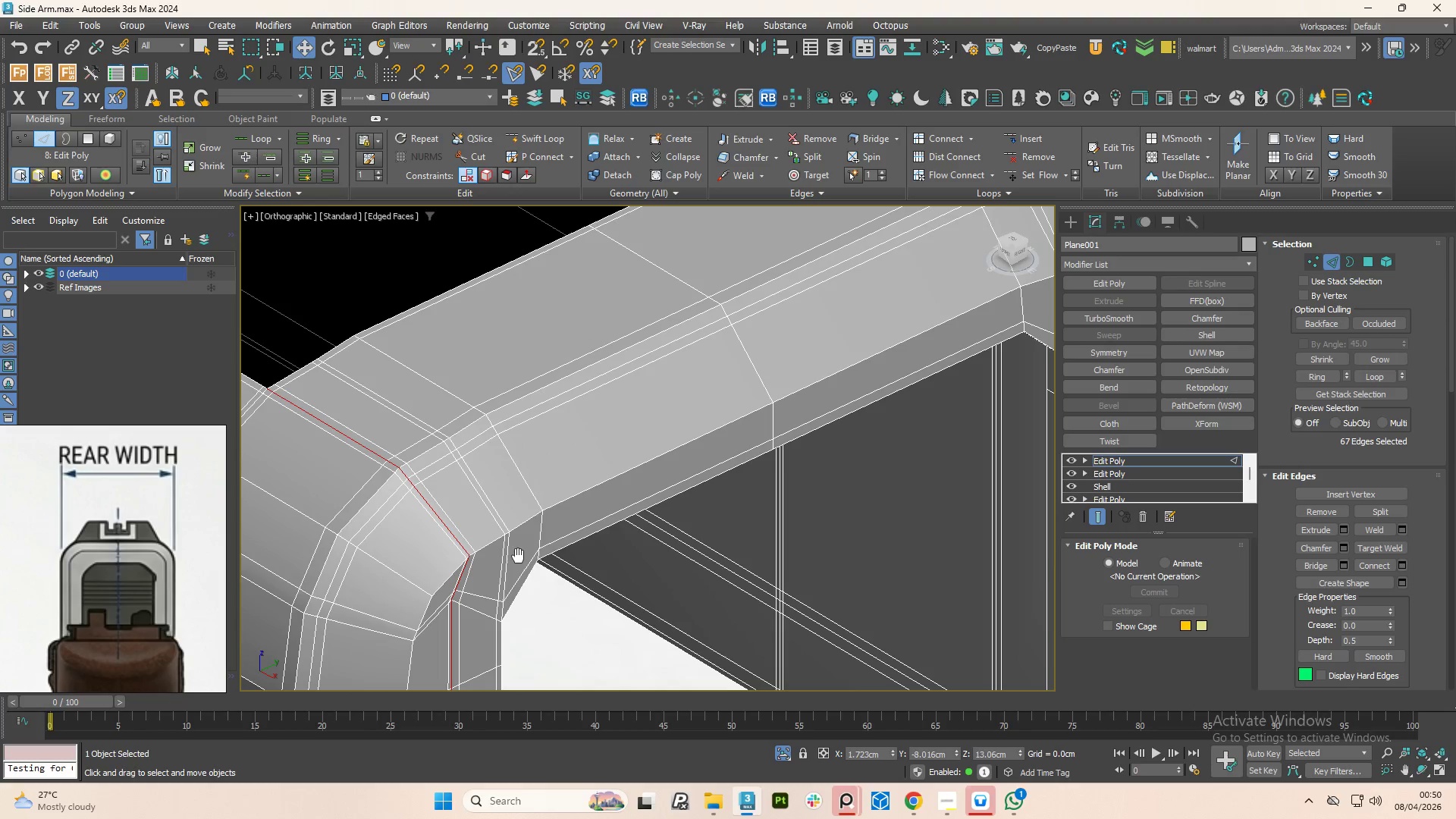 
scroll: coordinate [540, 534], scroll_direction: down, amount: 3.0
 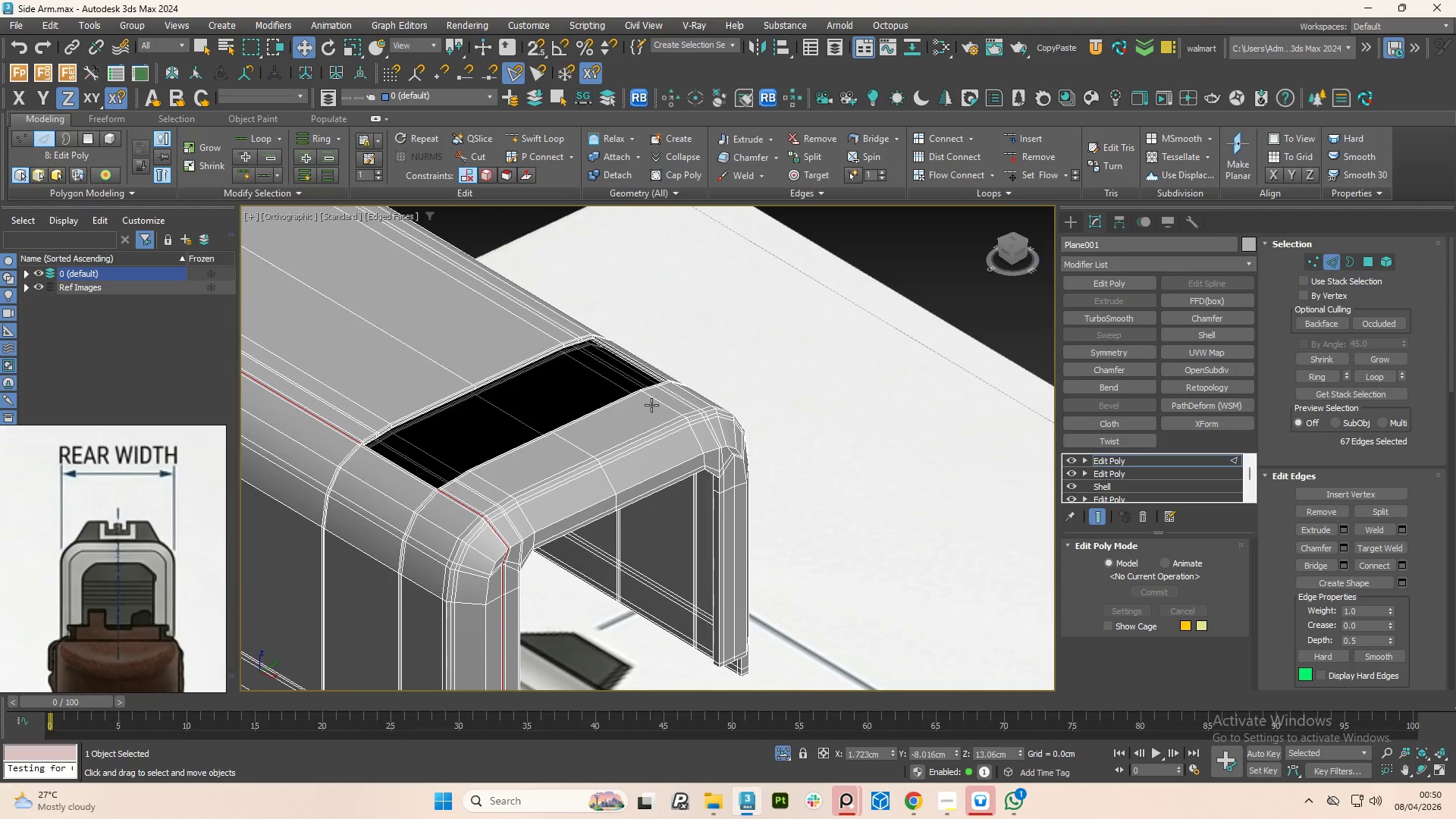 
scroll: coordinate [654, 391], scroll_direction: up, amount: 4.0
 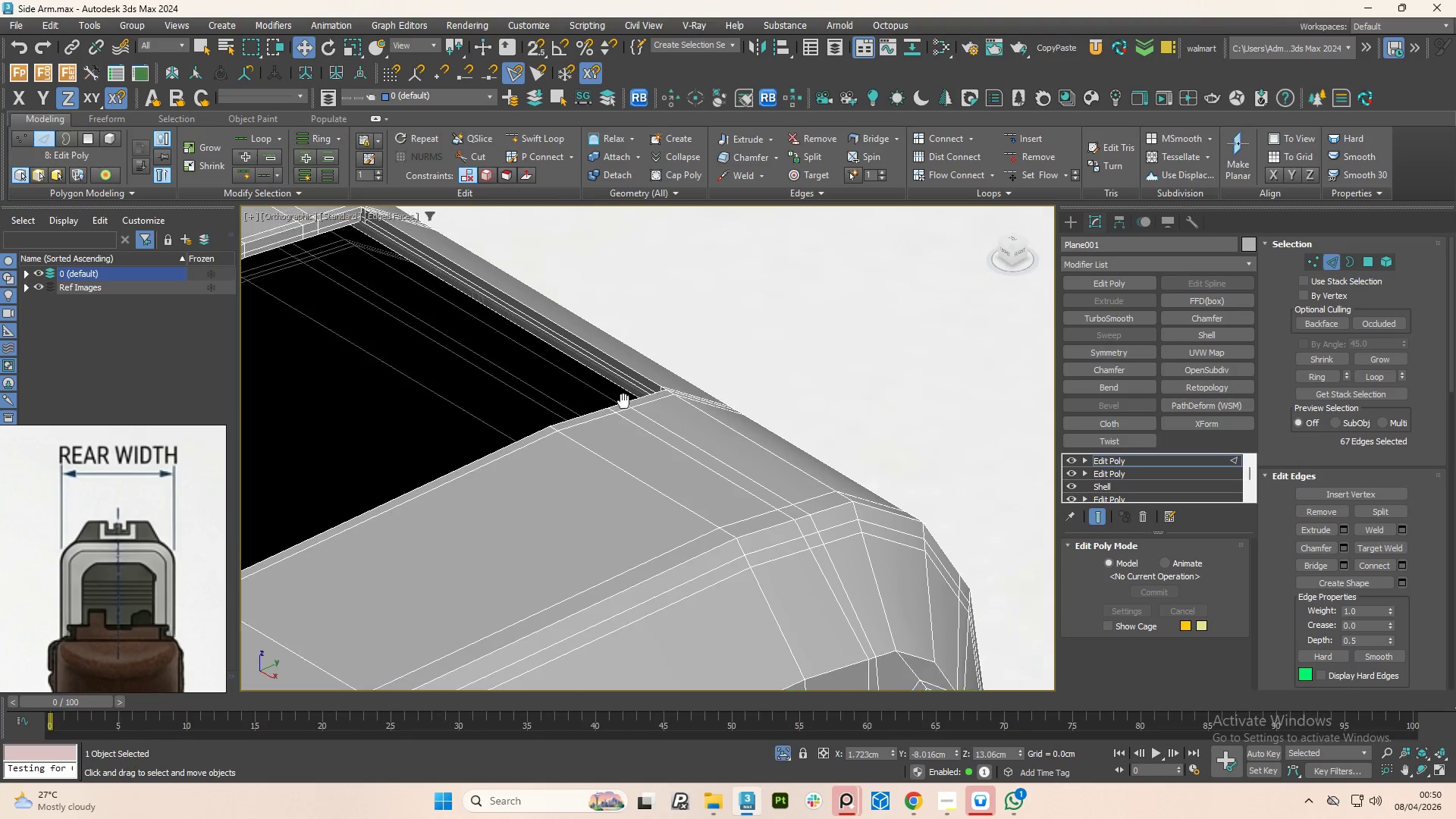 
hold_key(key=AltLeft, duration=0.86)
 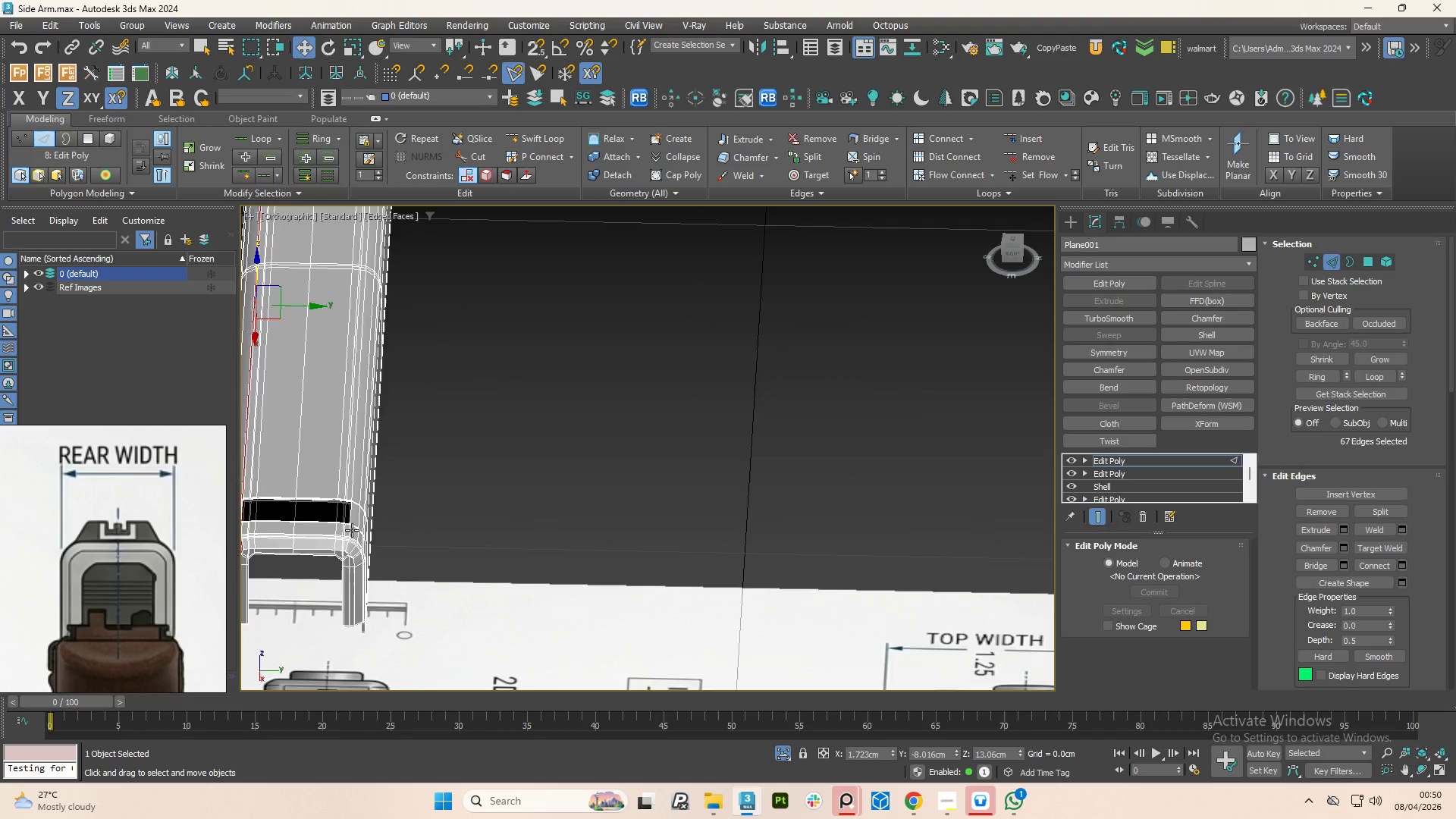 
scroll: coordinate [652, 431], scroll_direction: down, amount: 7.0
 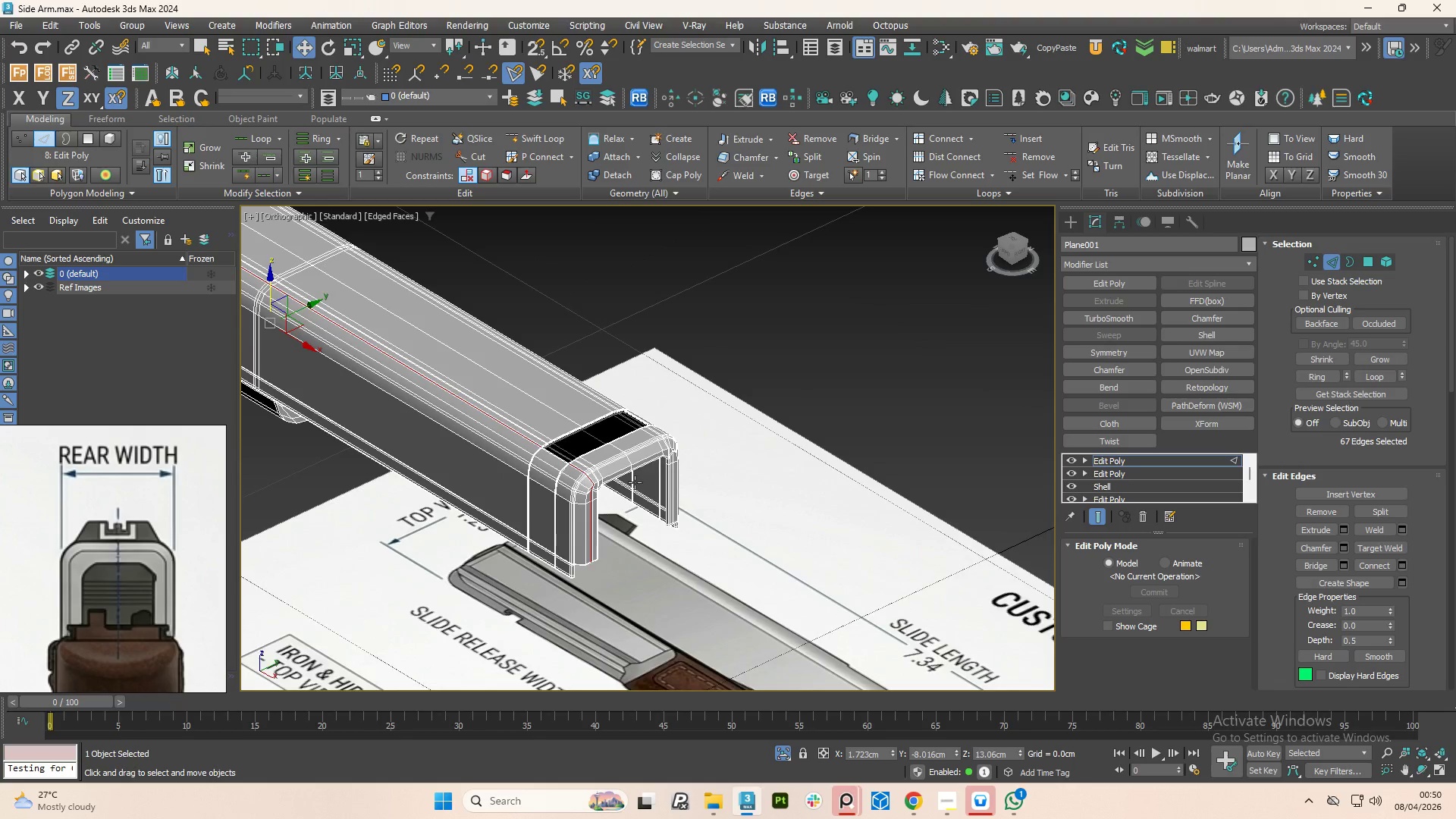 
scroll: coordinate [330, 507], scroll_direction: up, amount: 7.0
 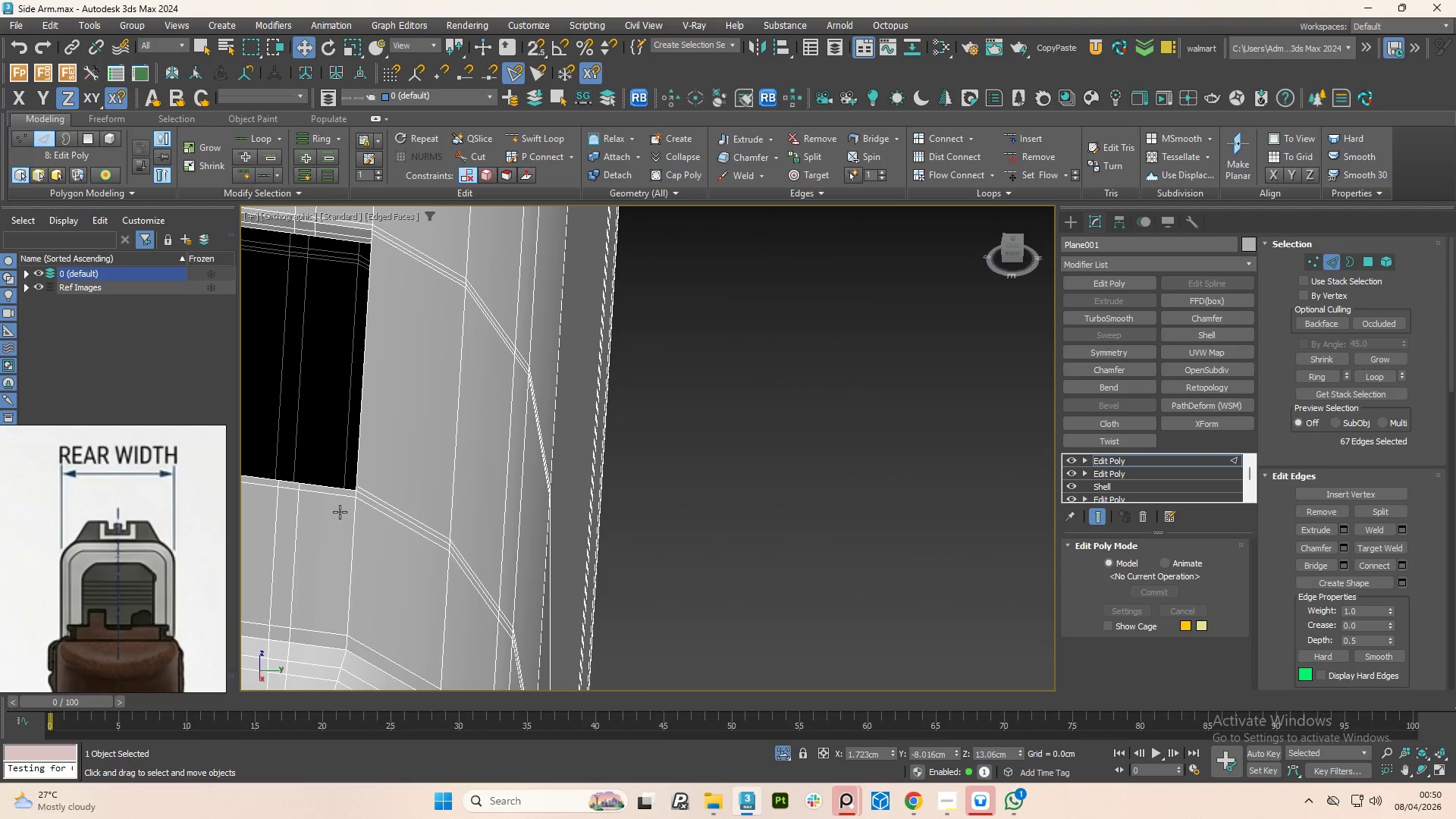 
key(Alt+1)
 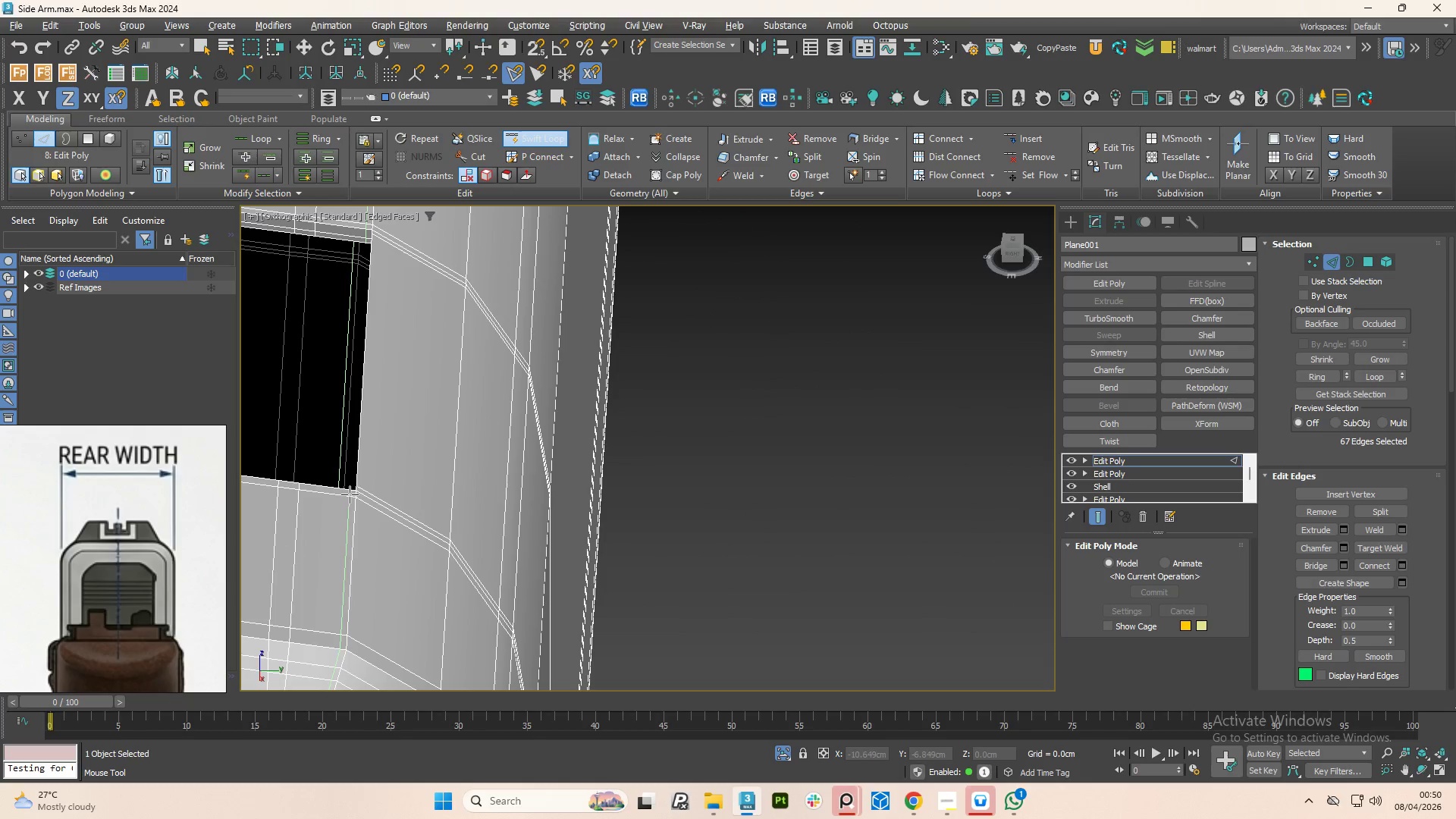 
left_click([350, 494])
 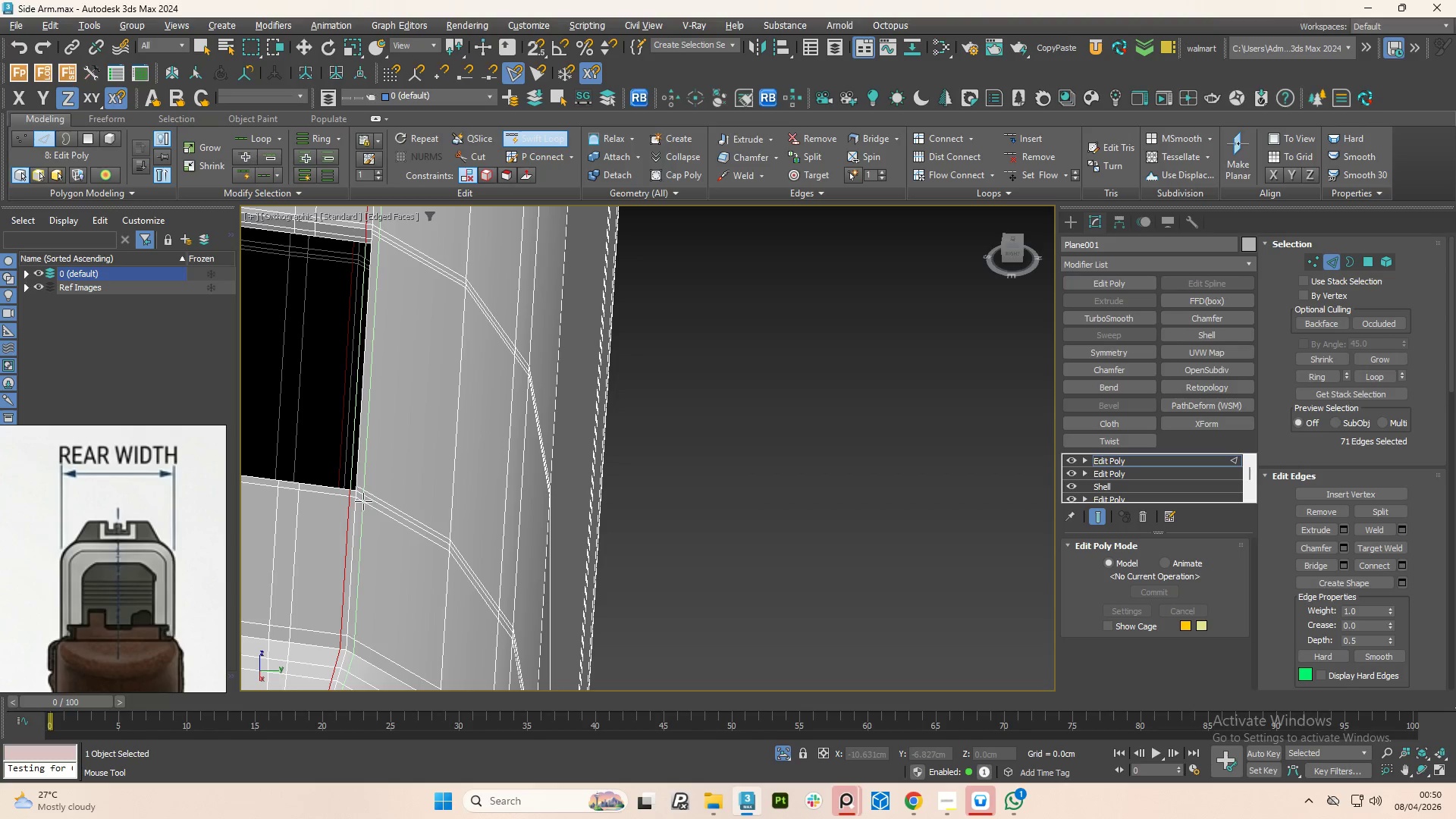 
left_click([361, 502])
 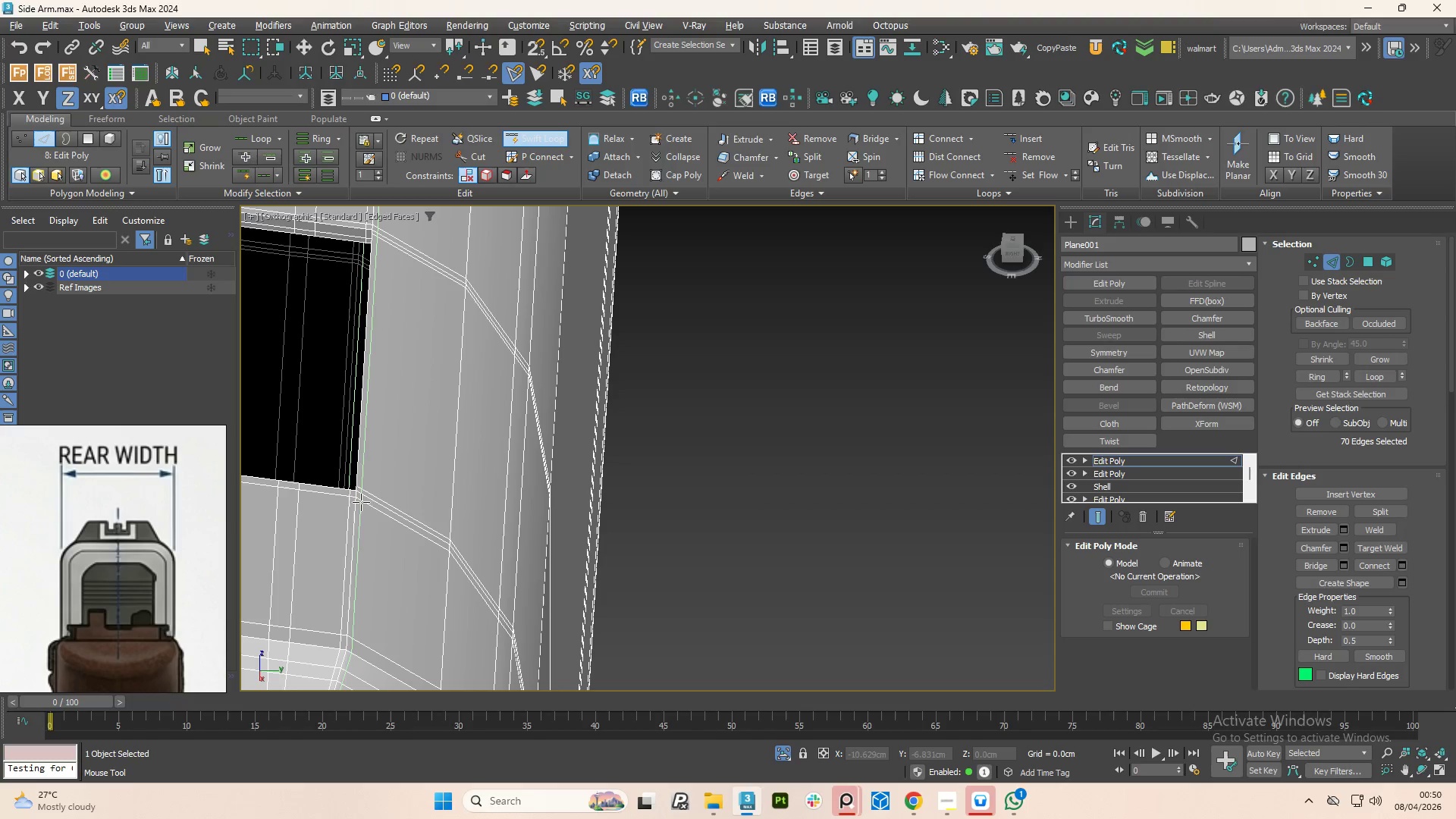 
right_click([361, 502])
 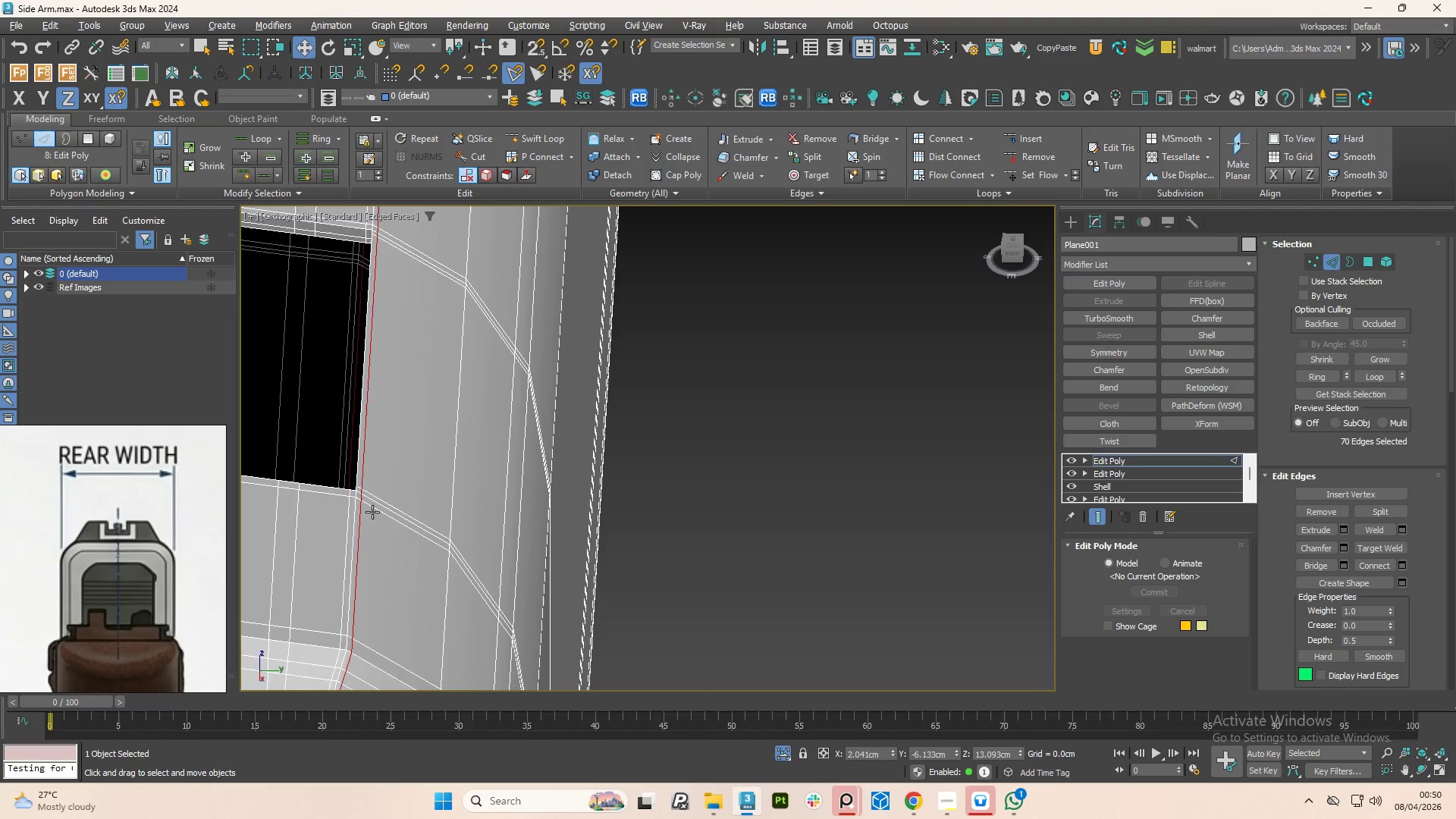 
scroll: coordinate [412, 534], scroll_direction: down, amount: 3.0
 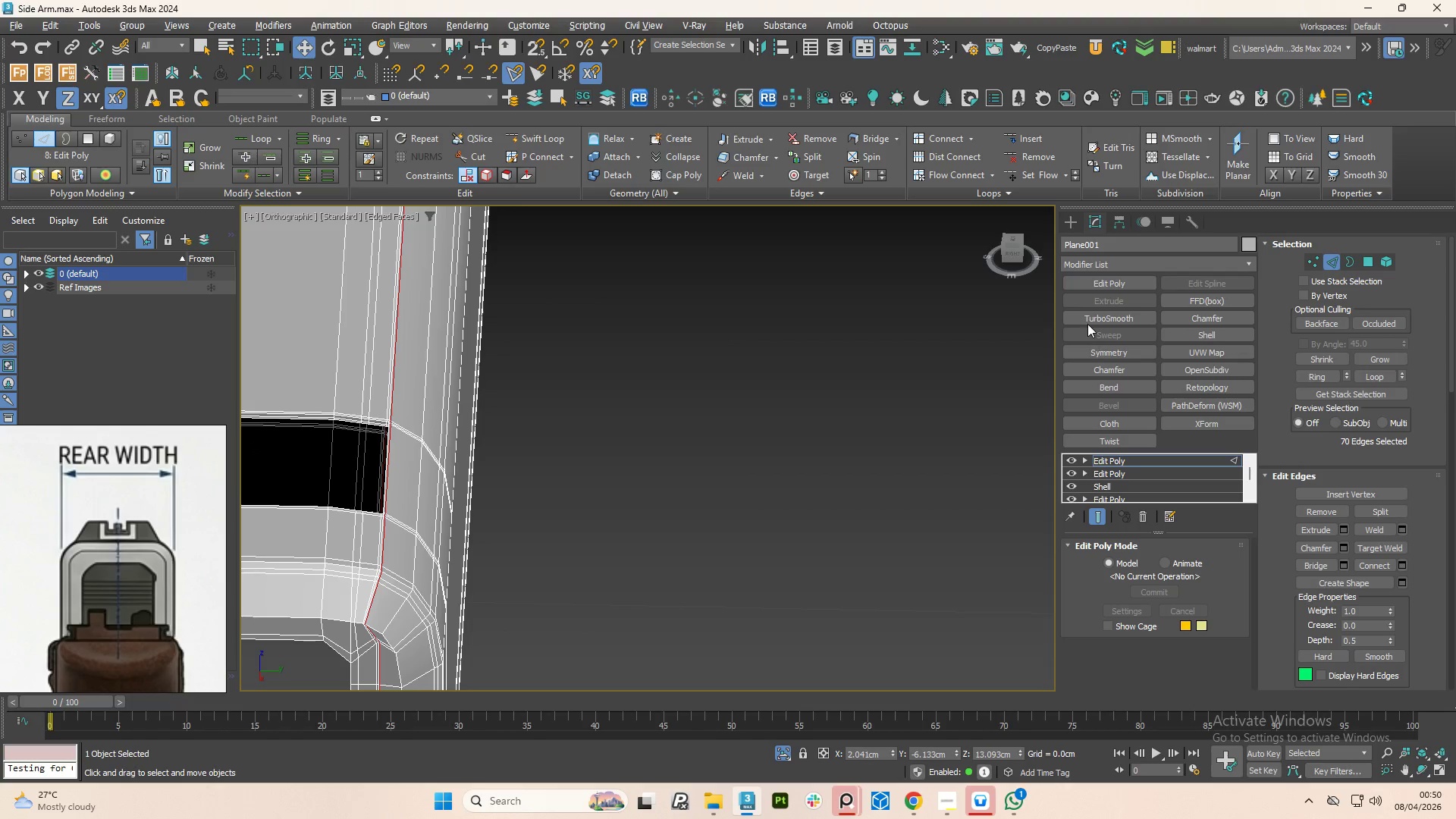 
left_click([1087, 318])
 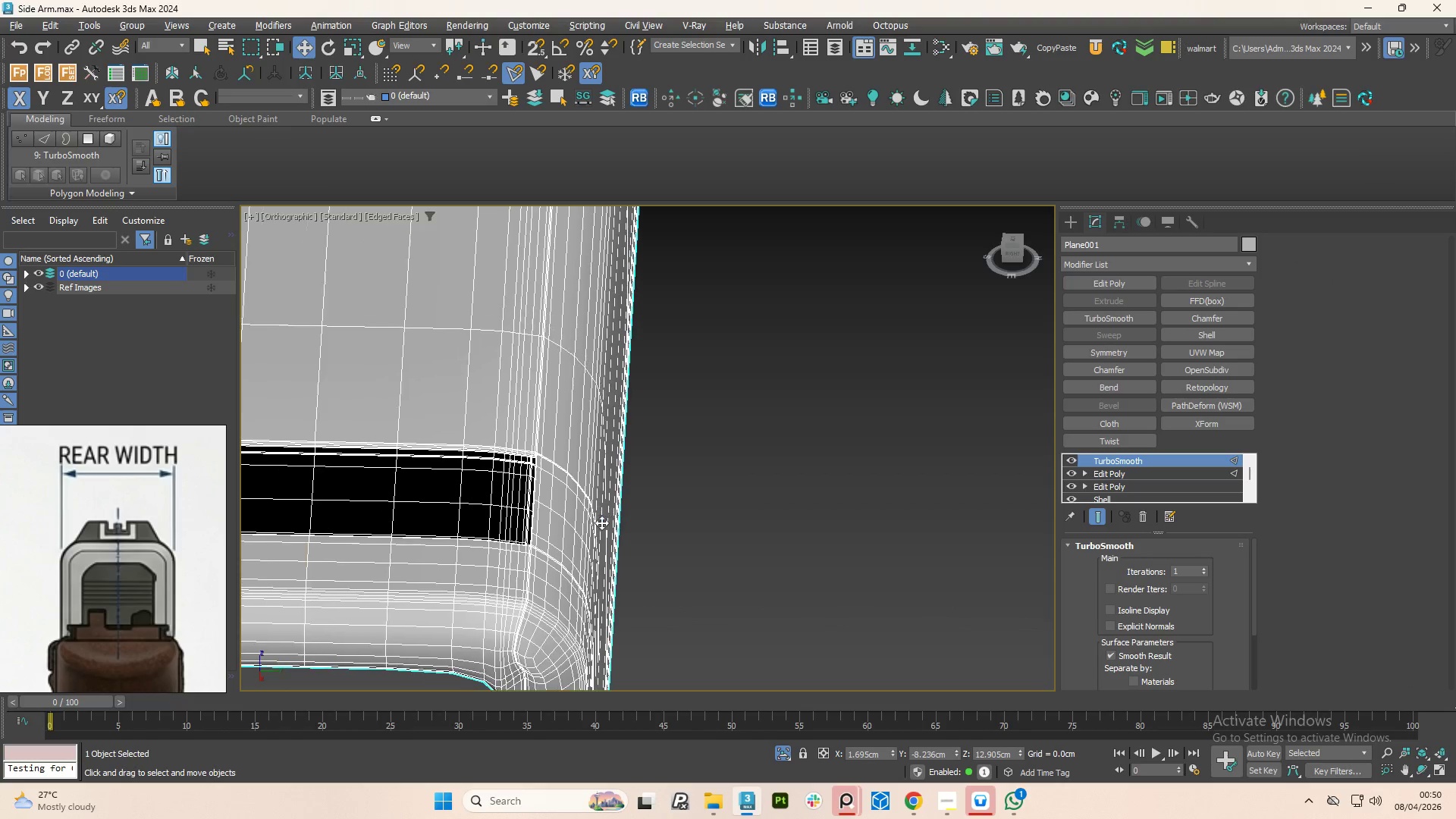 
key(F4)
 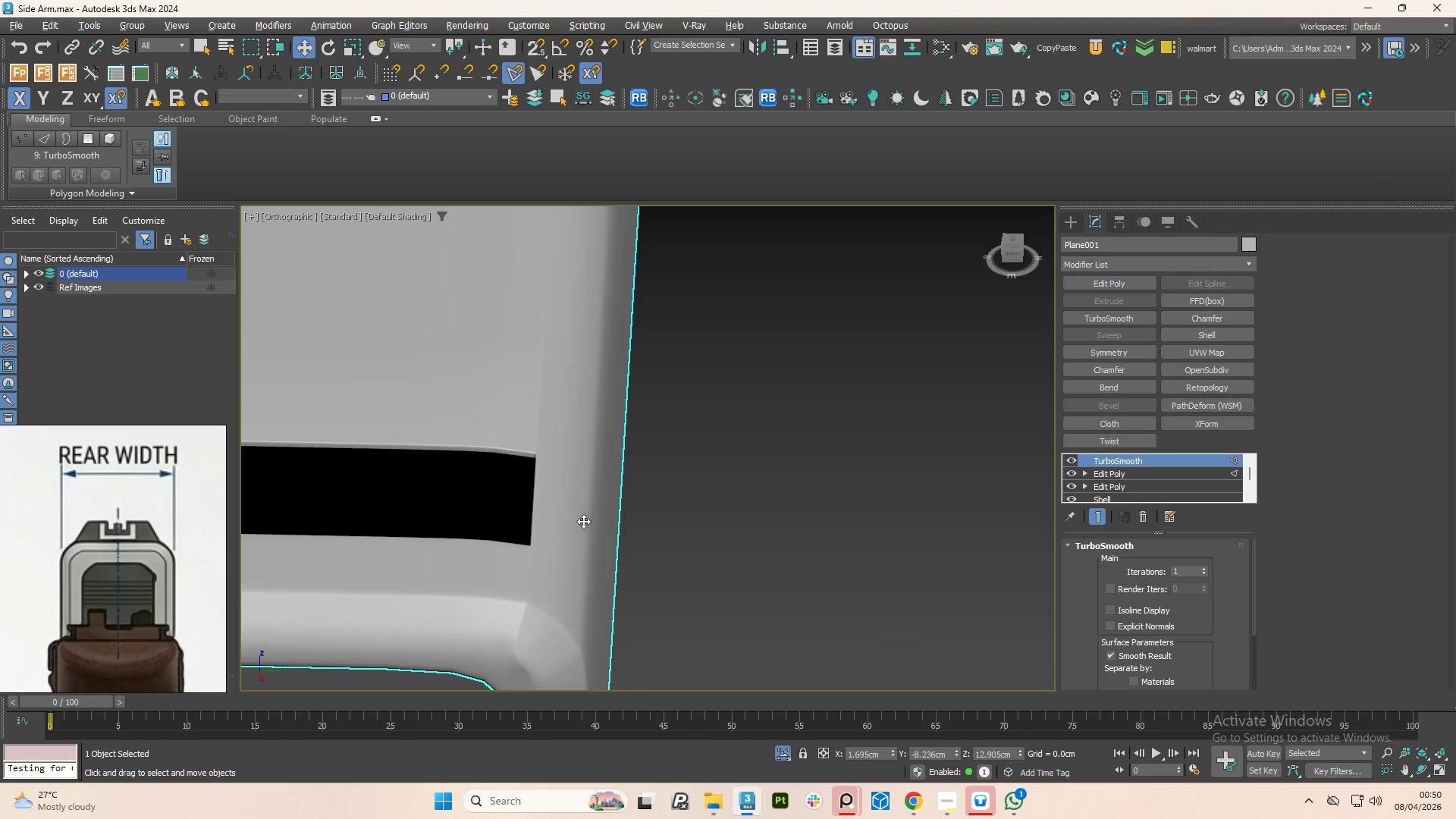 
hold_key(key=AltLeft, duration=0.73)
 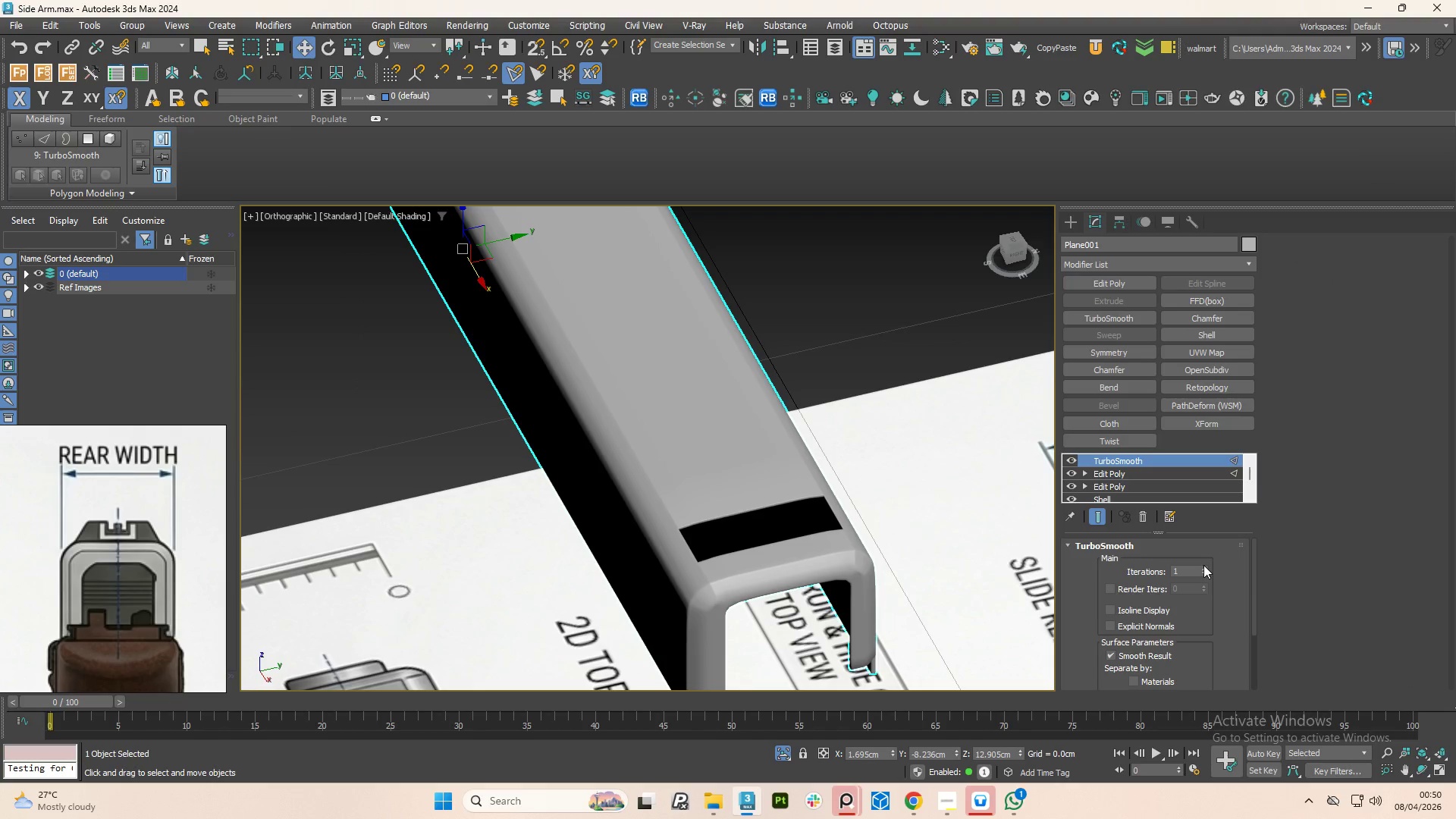 
scroll: coordinate [676, 515], scroll_direction: down, amount: 3.0
 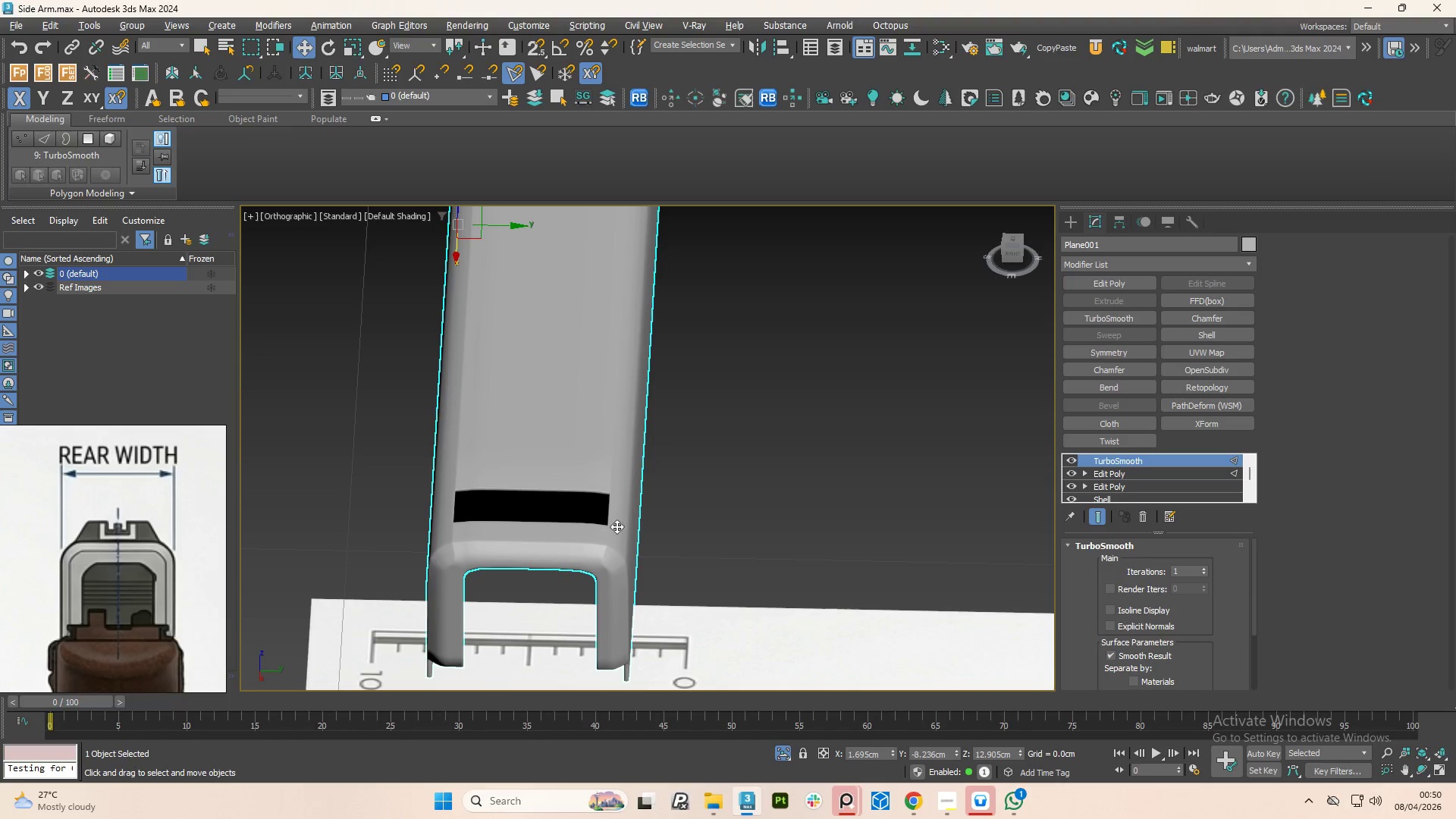 
left_click([1203, 565])
 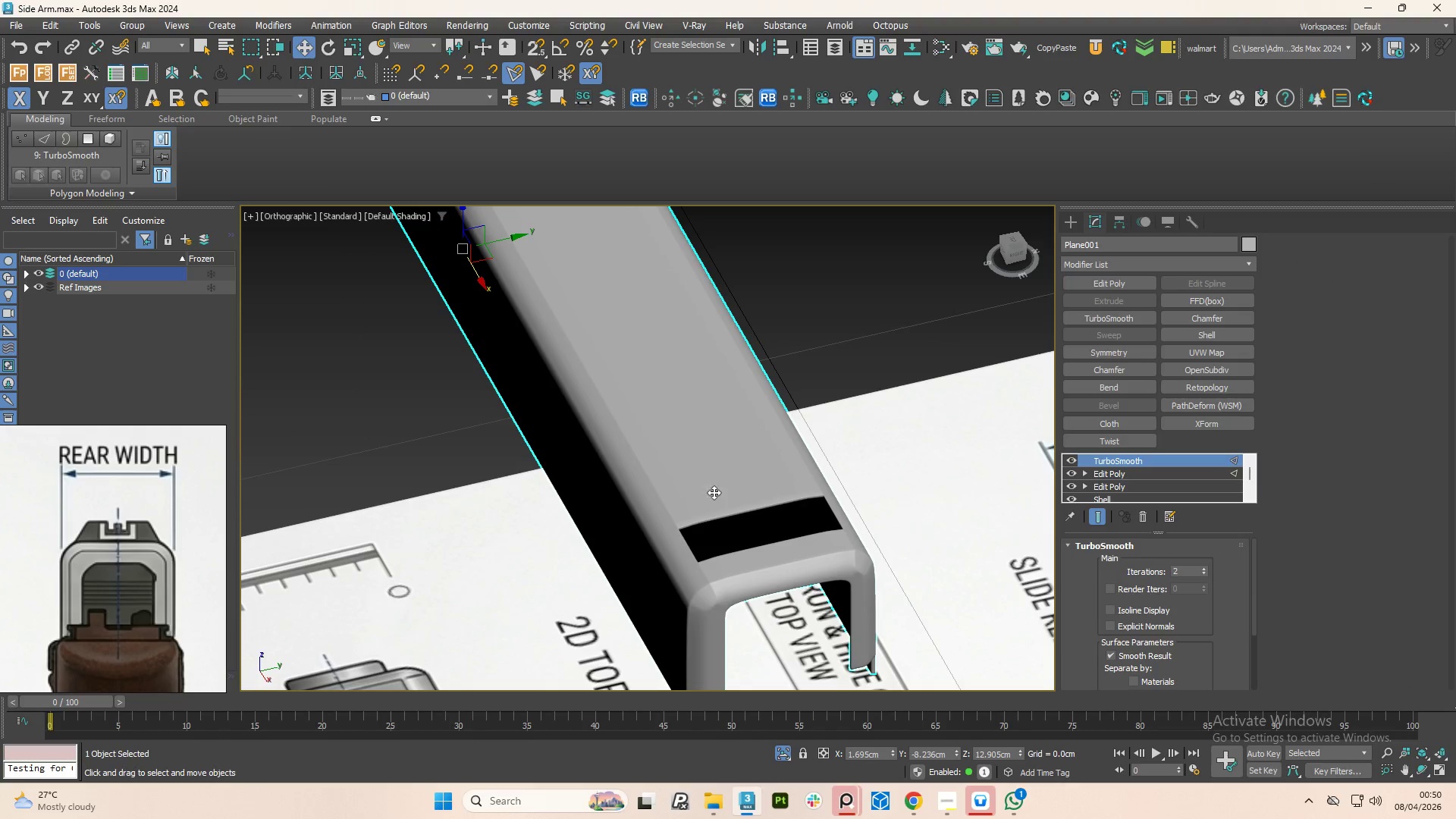 
scroll: coordinate [617, 473], scroll_direction: up, amount: 3.0
 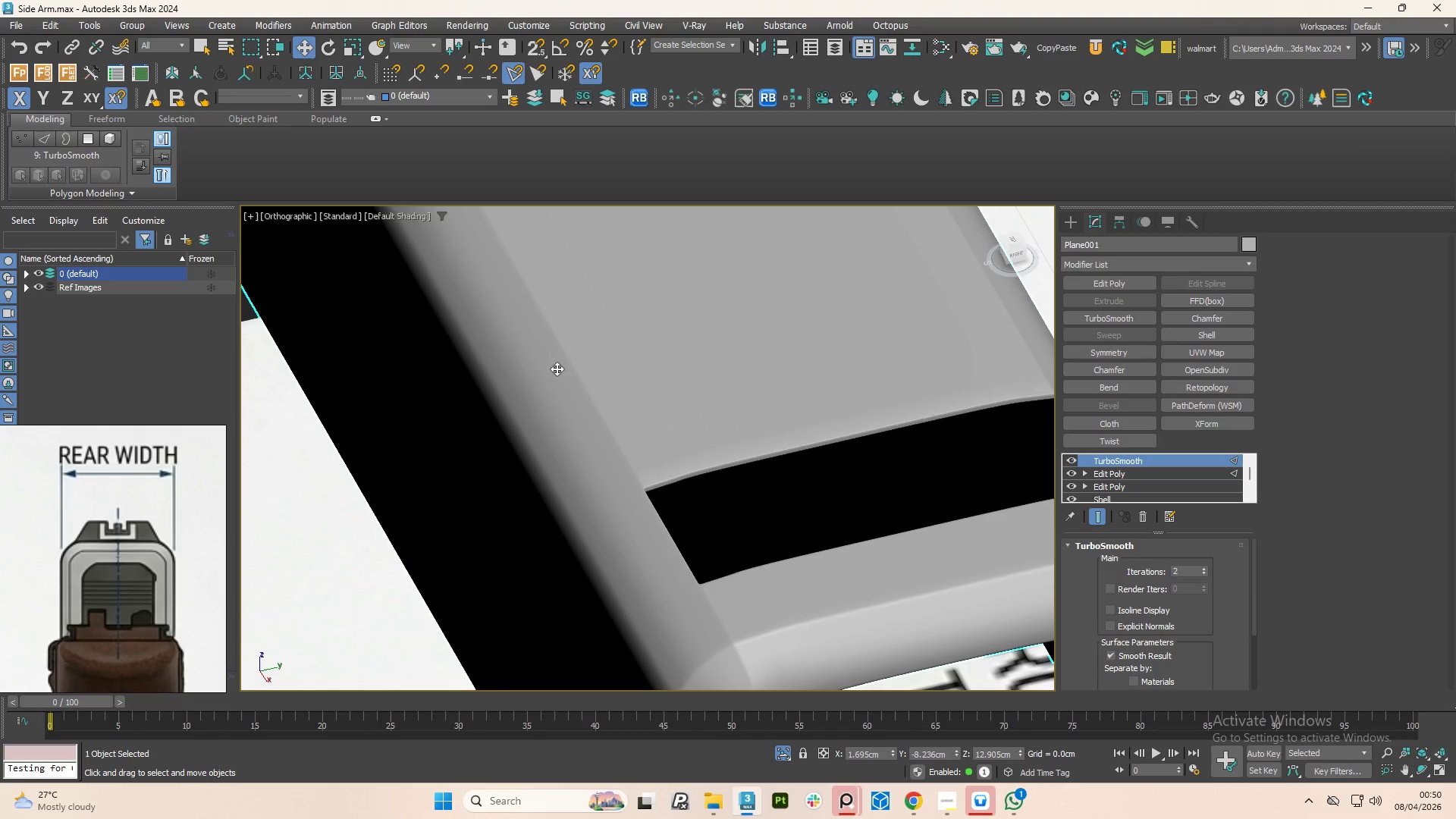 
key(Control+Z)
 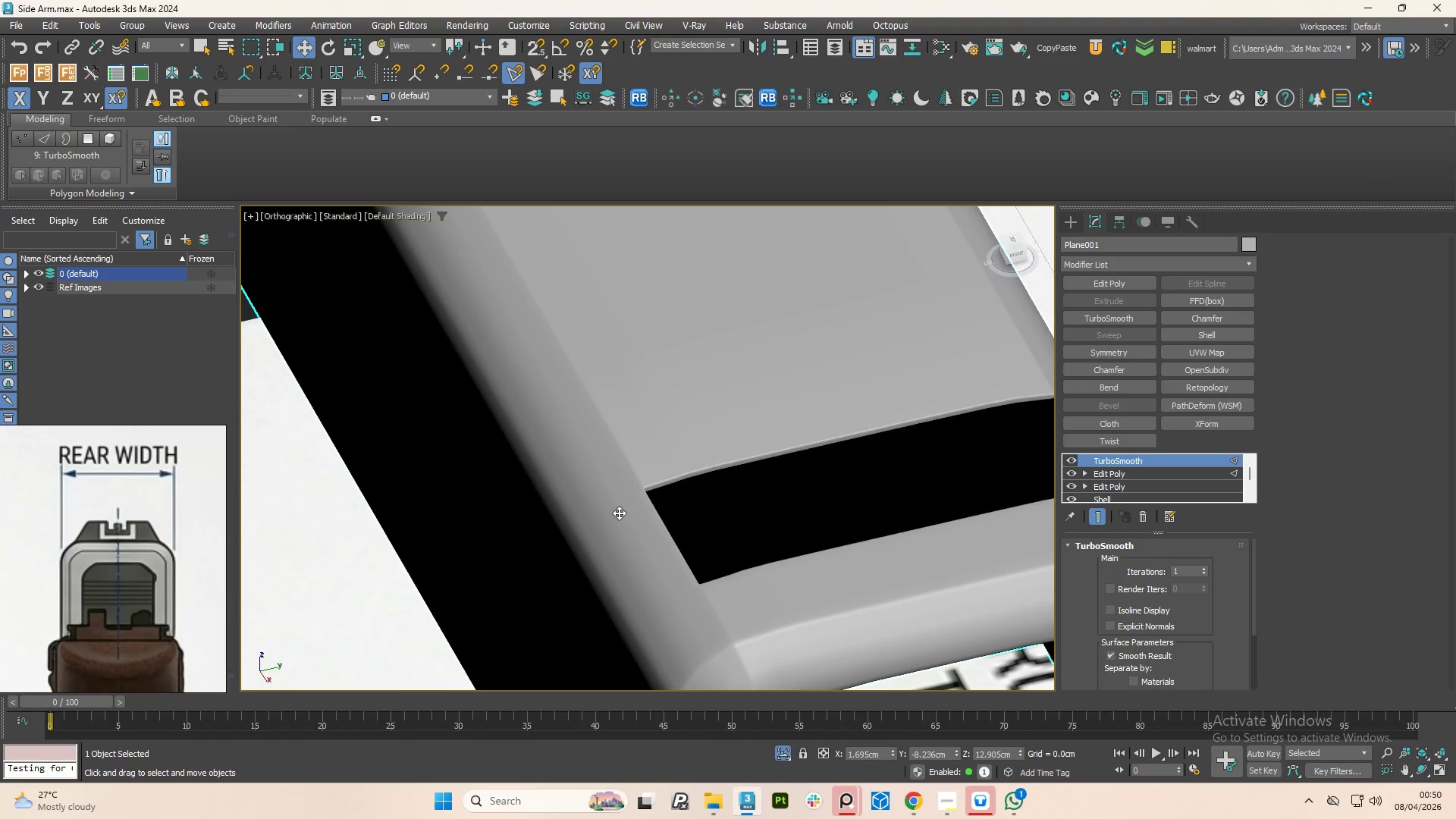 
key(Control+Z)
 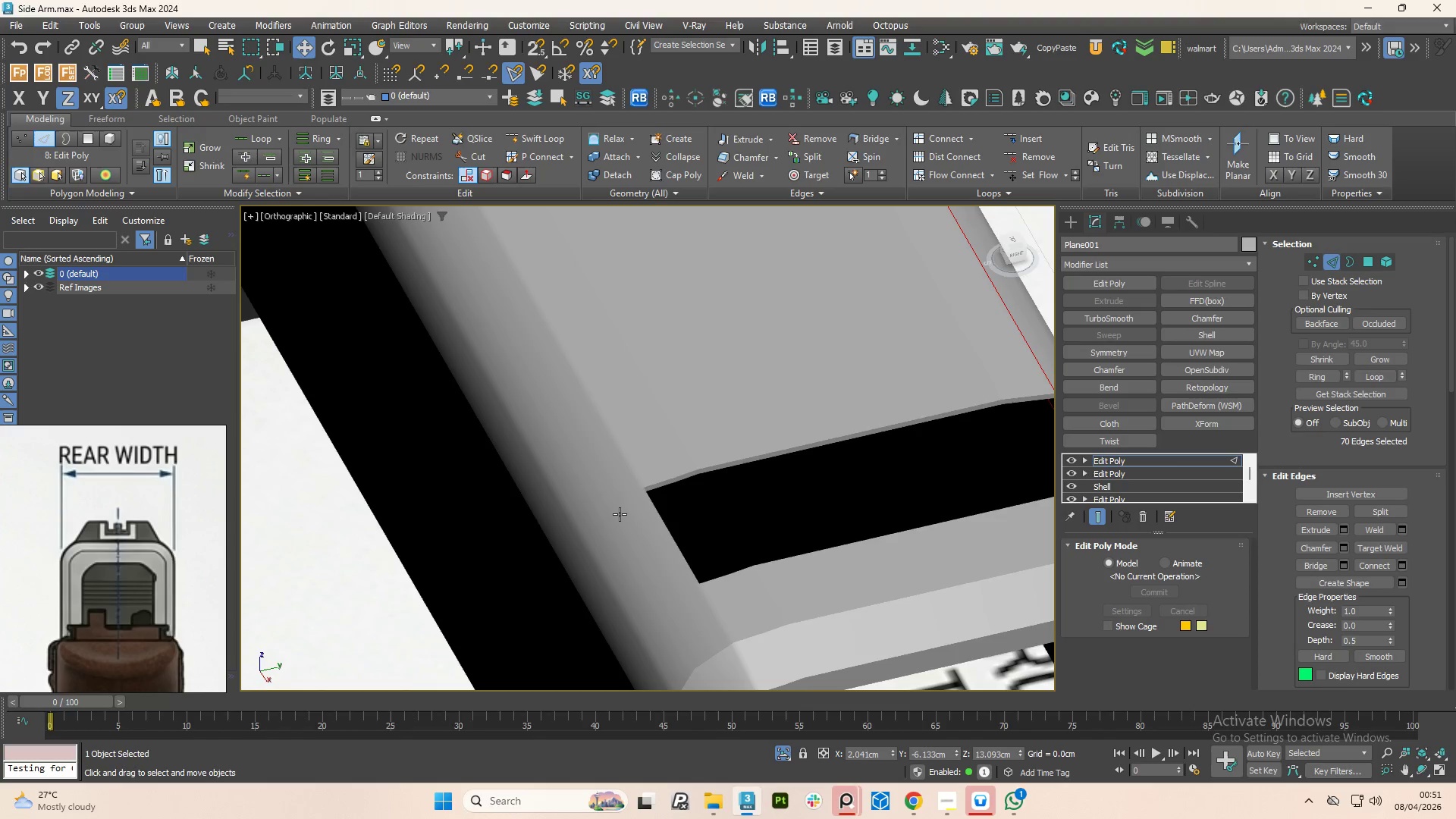 
scroll: coordinate [621, 521], scroll_direction: down, amount: 4.0
 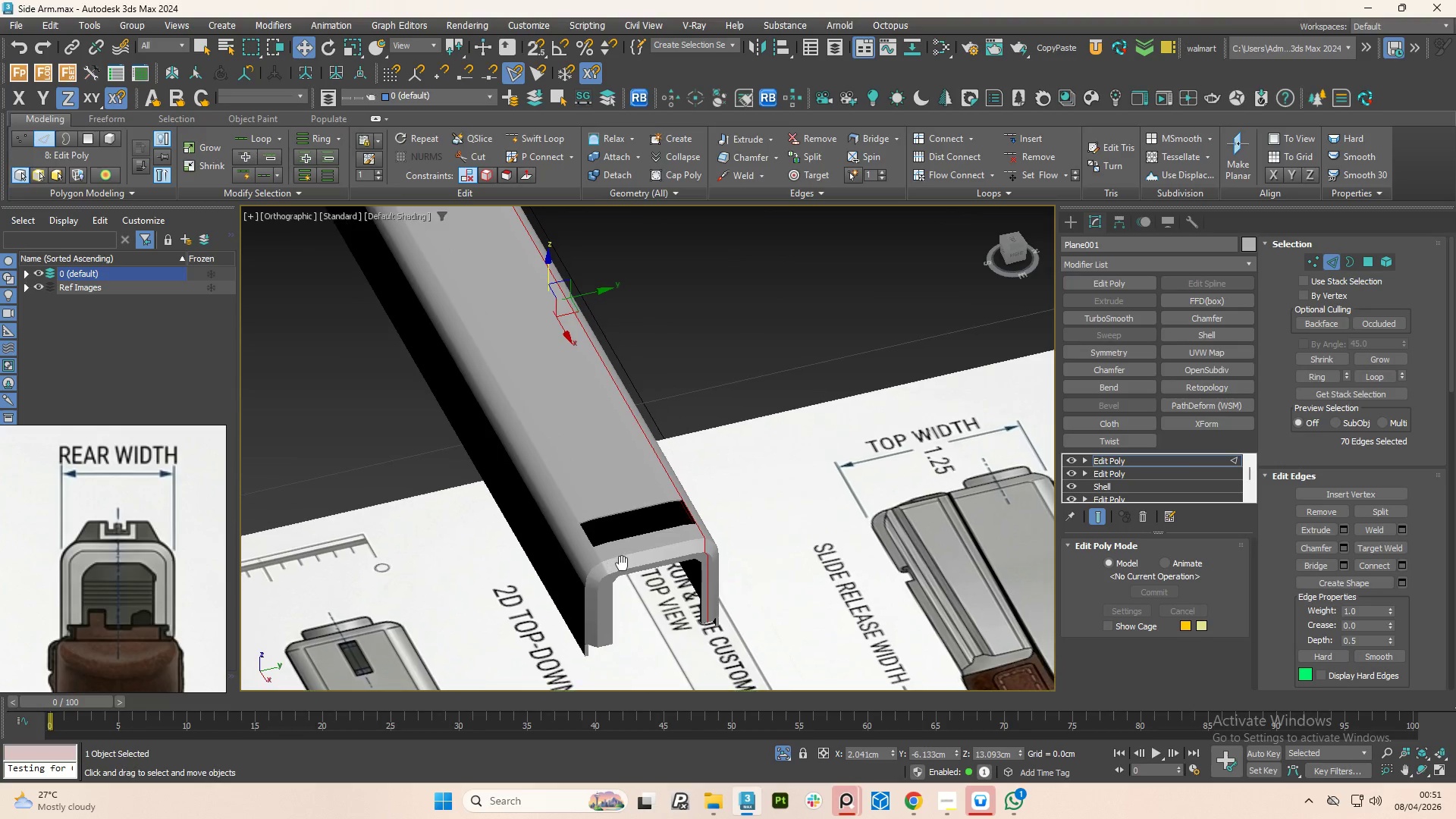 
scroll: coordinate [610, 531], scroll_direction: up, amount: 4.0
 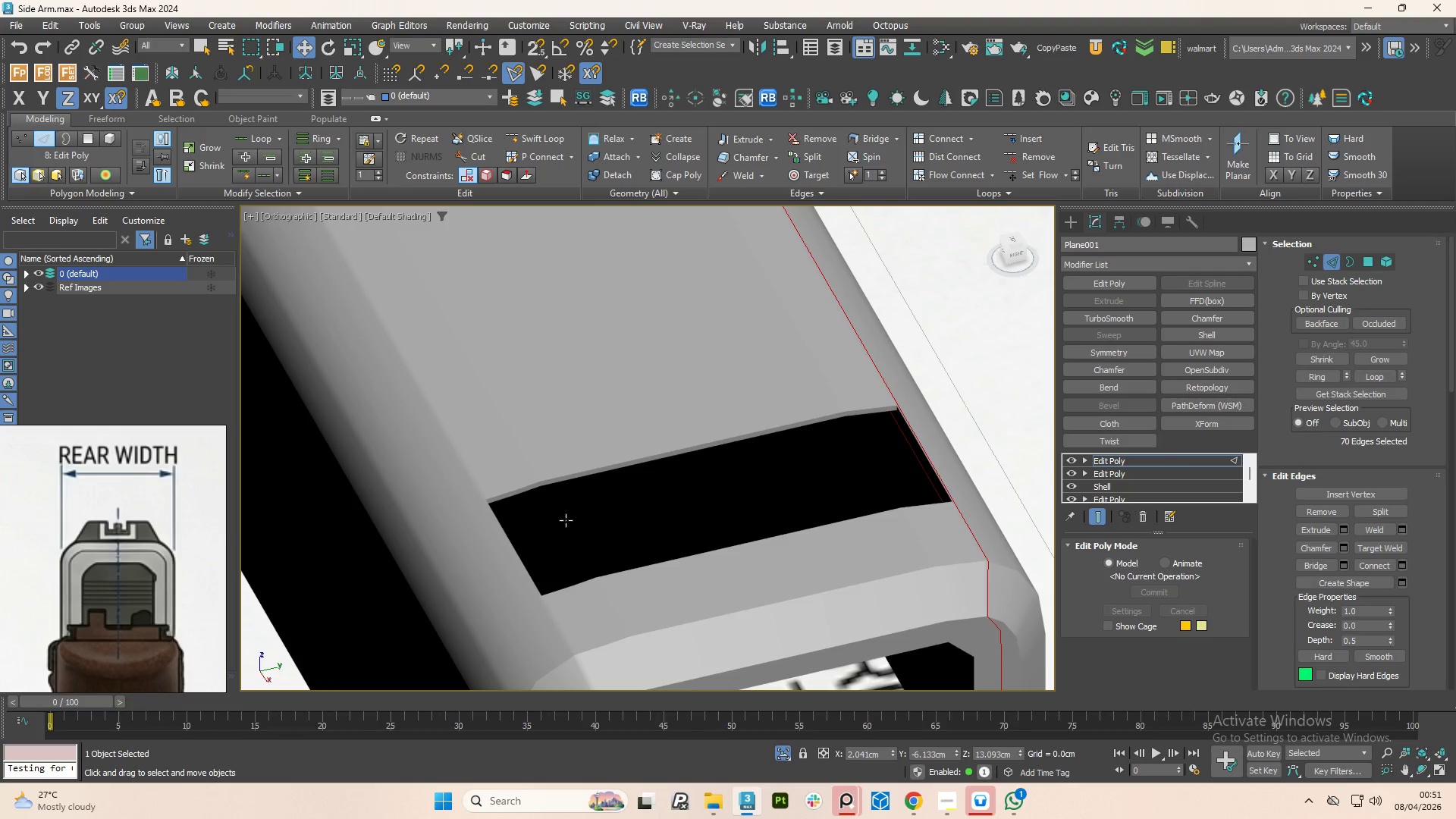 
hold_key(key=AltLeft, duration=1.53)
 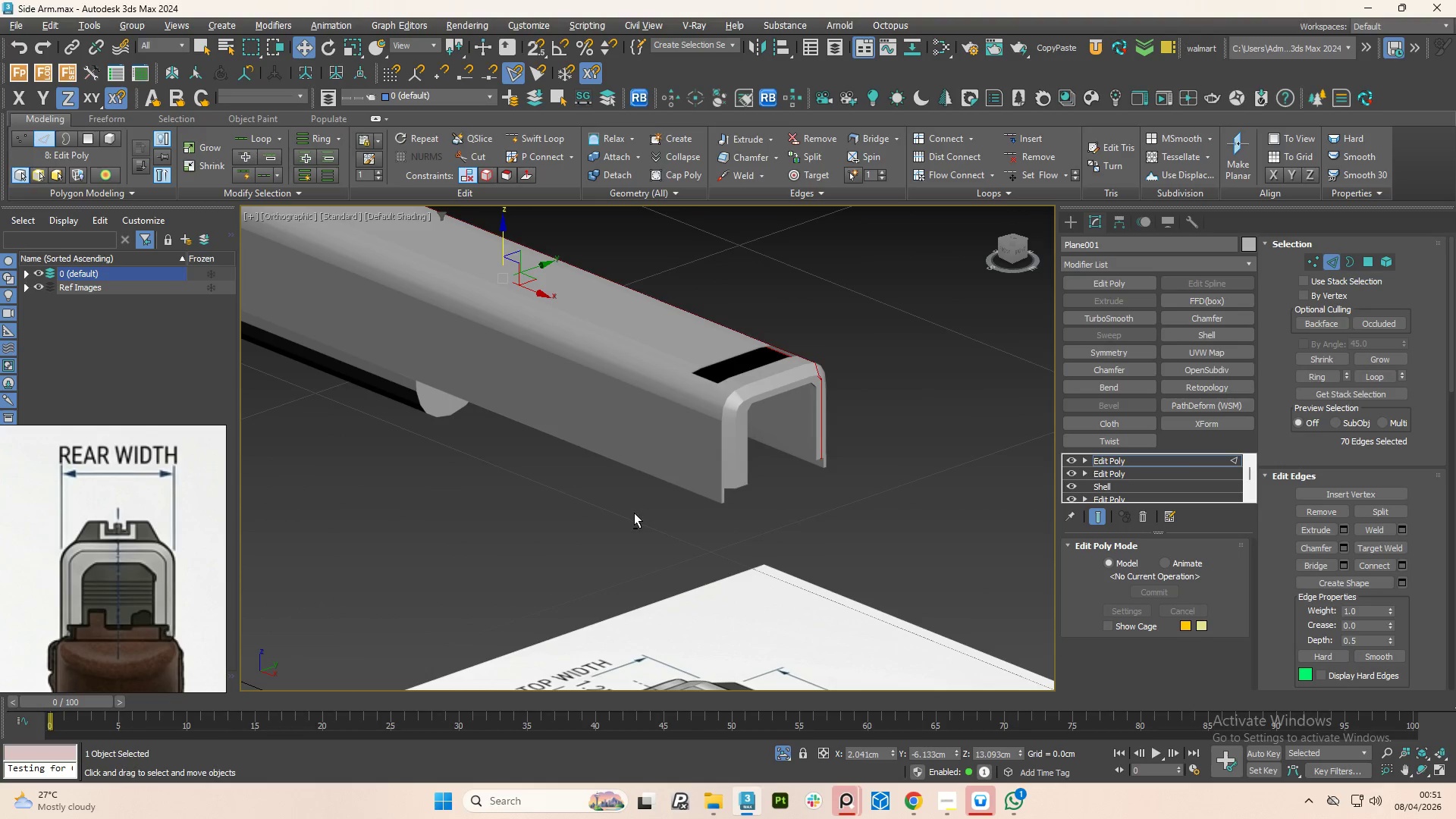 
scroll: coordinate [557, 519], scroll_direction: down, amount: 4.0
 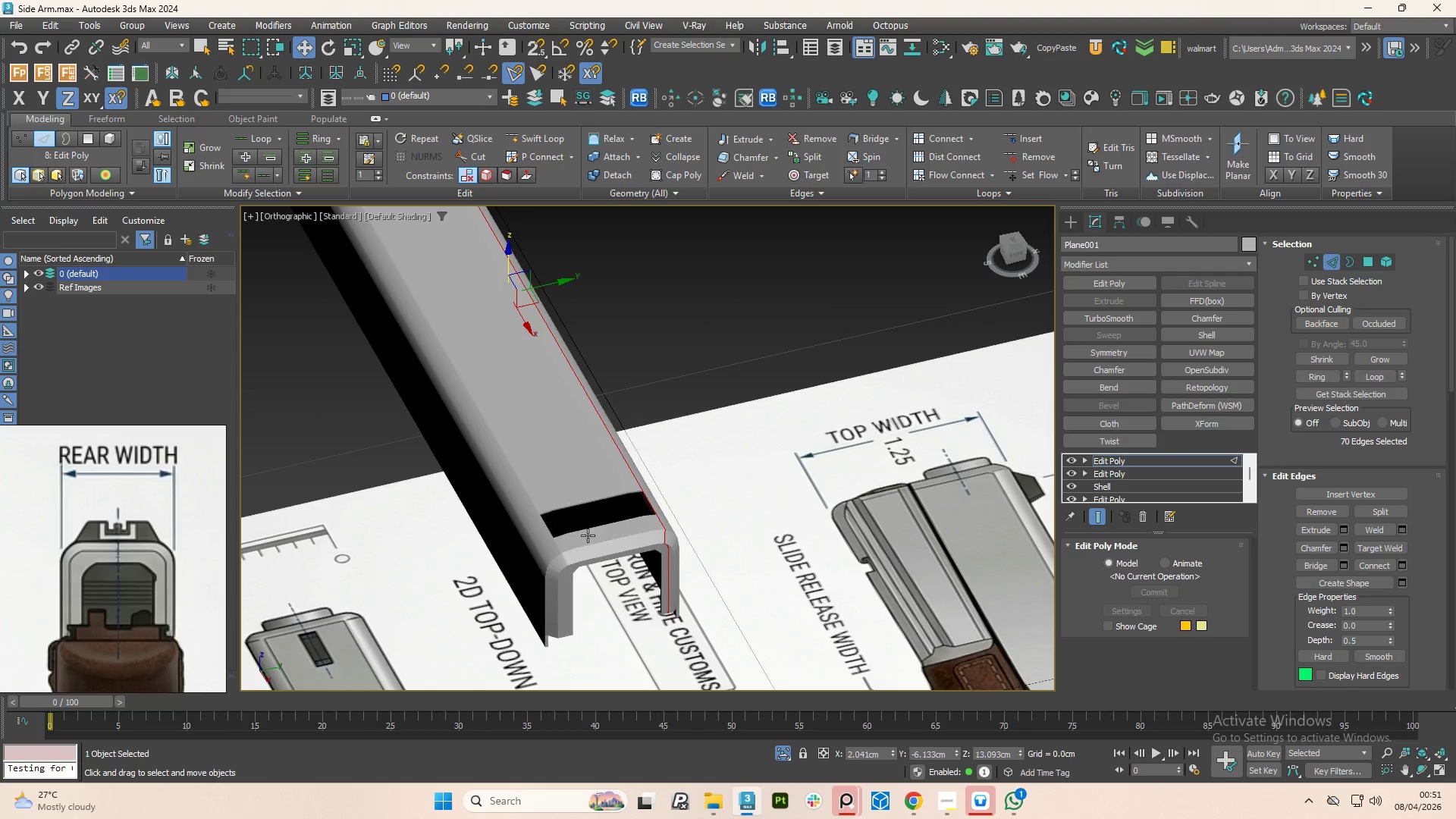 
hold_key(key=AltLeft, duration=0.55)
 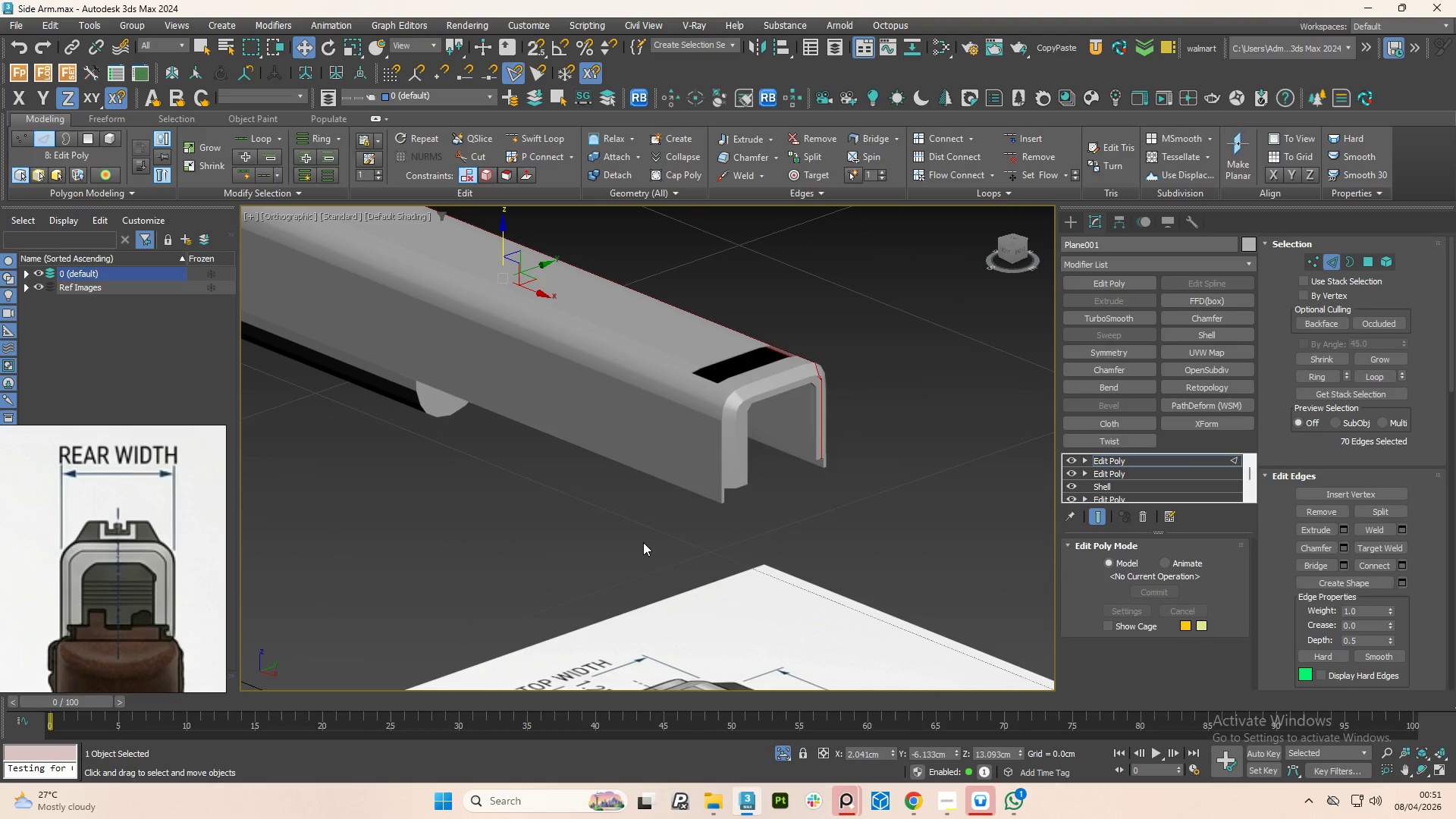 
wait(36.27)
 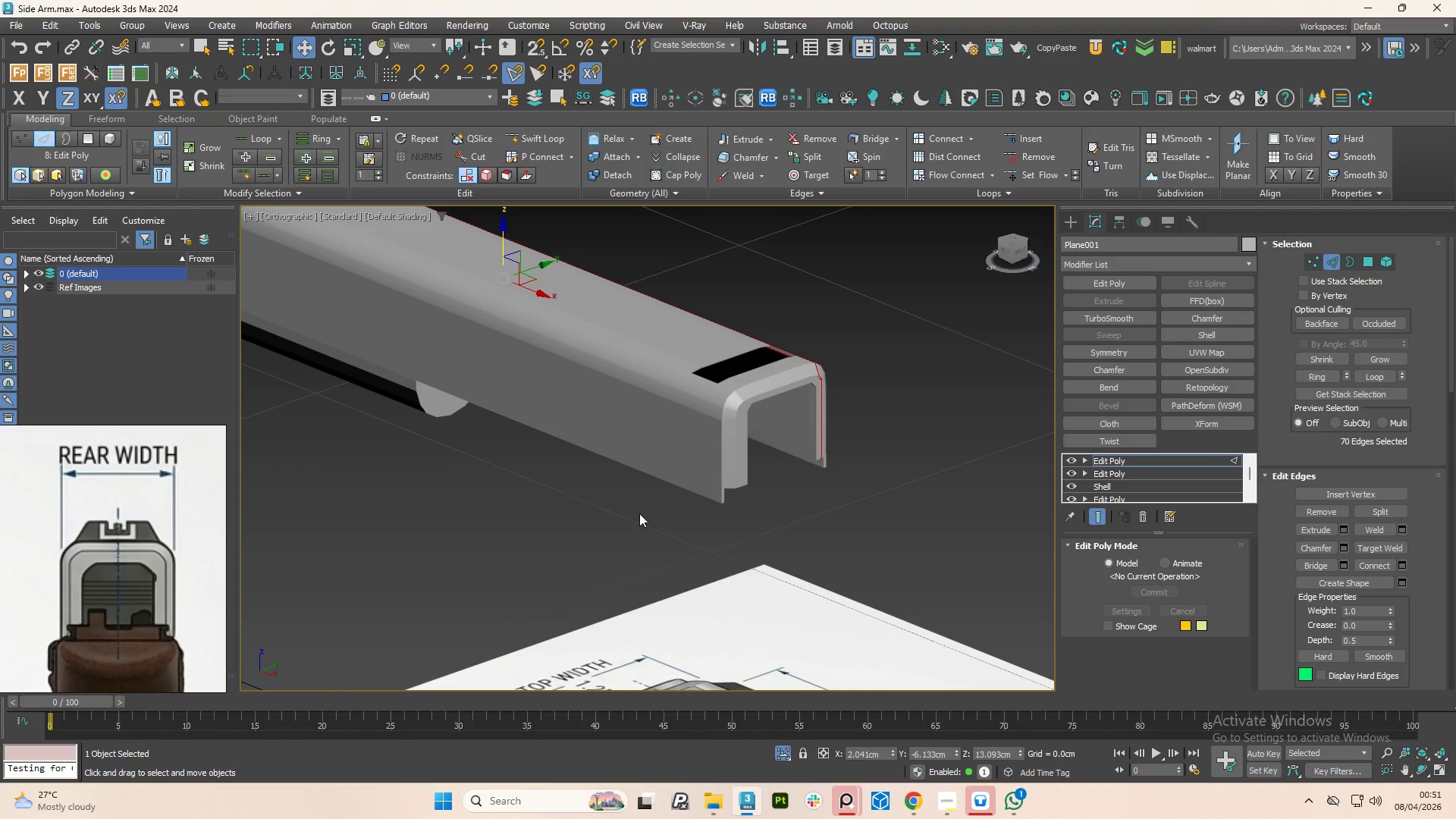 
scroll: coordinate [795, 351], scroll_direction: up, amount: 3.0
 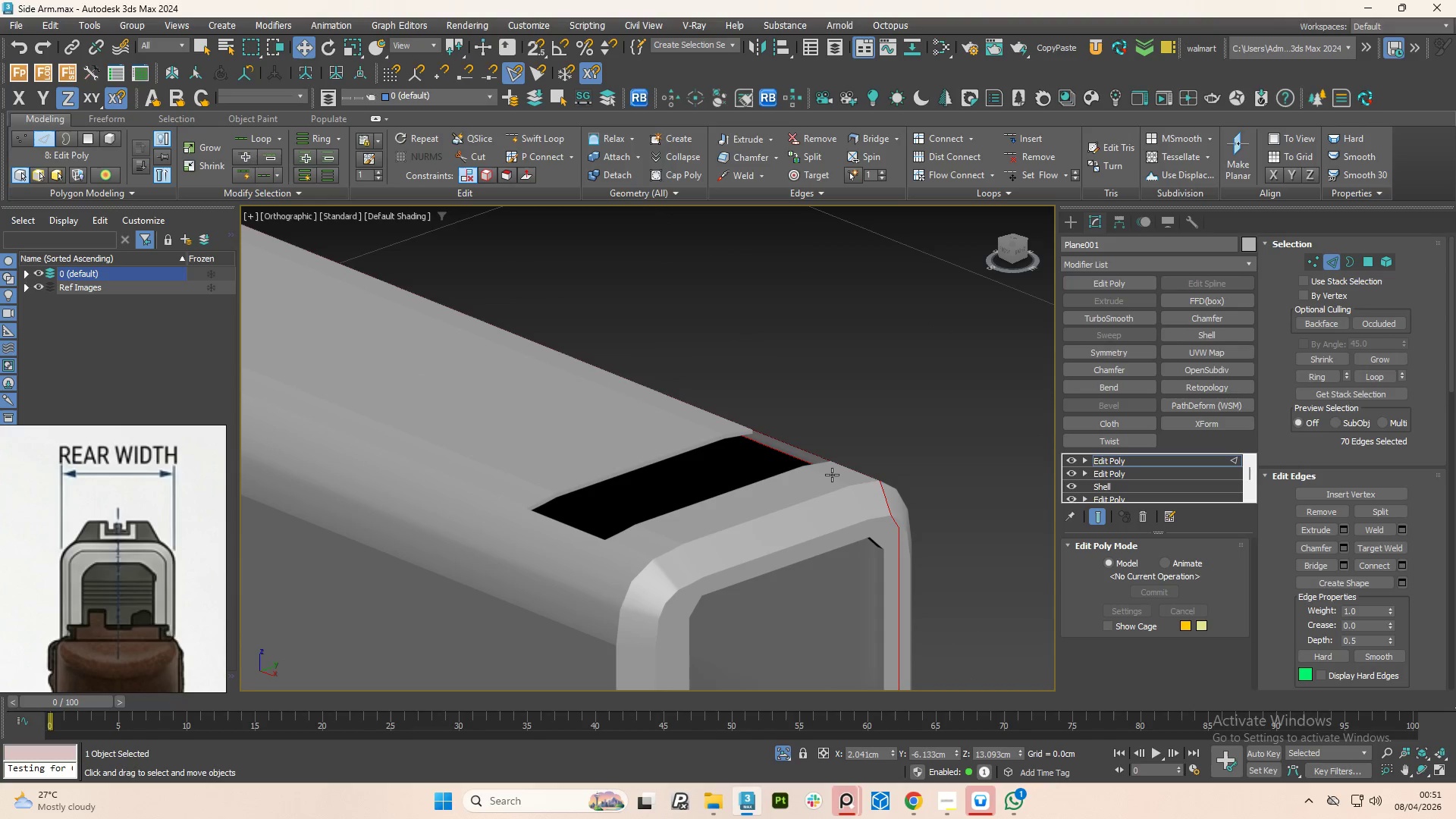 
wait(8.01)
 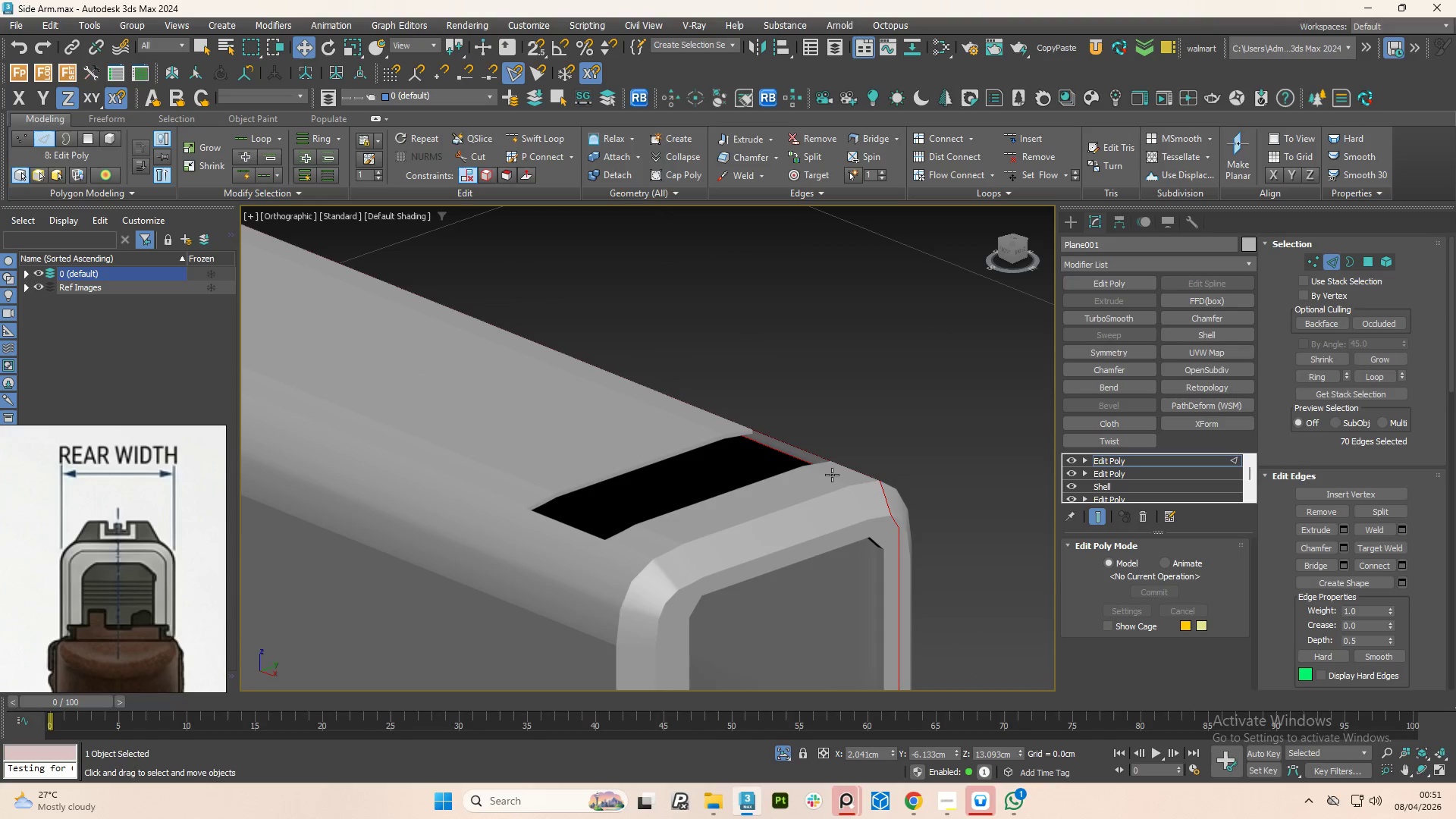 
scroll: coordinate [895, 499], scroll_direction: down, amount: 2.0
 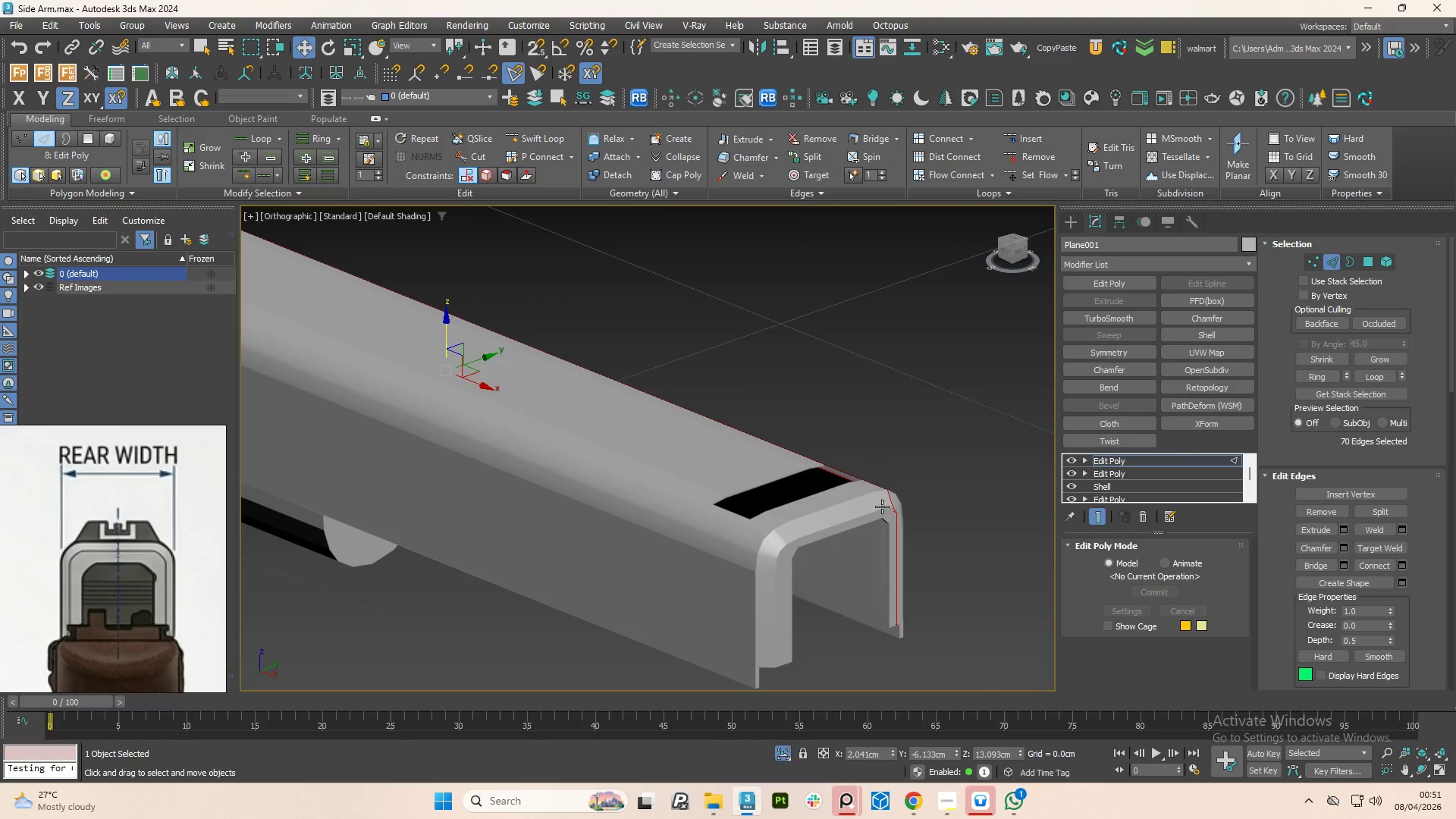 
key(F4)
 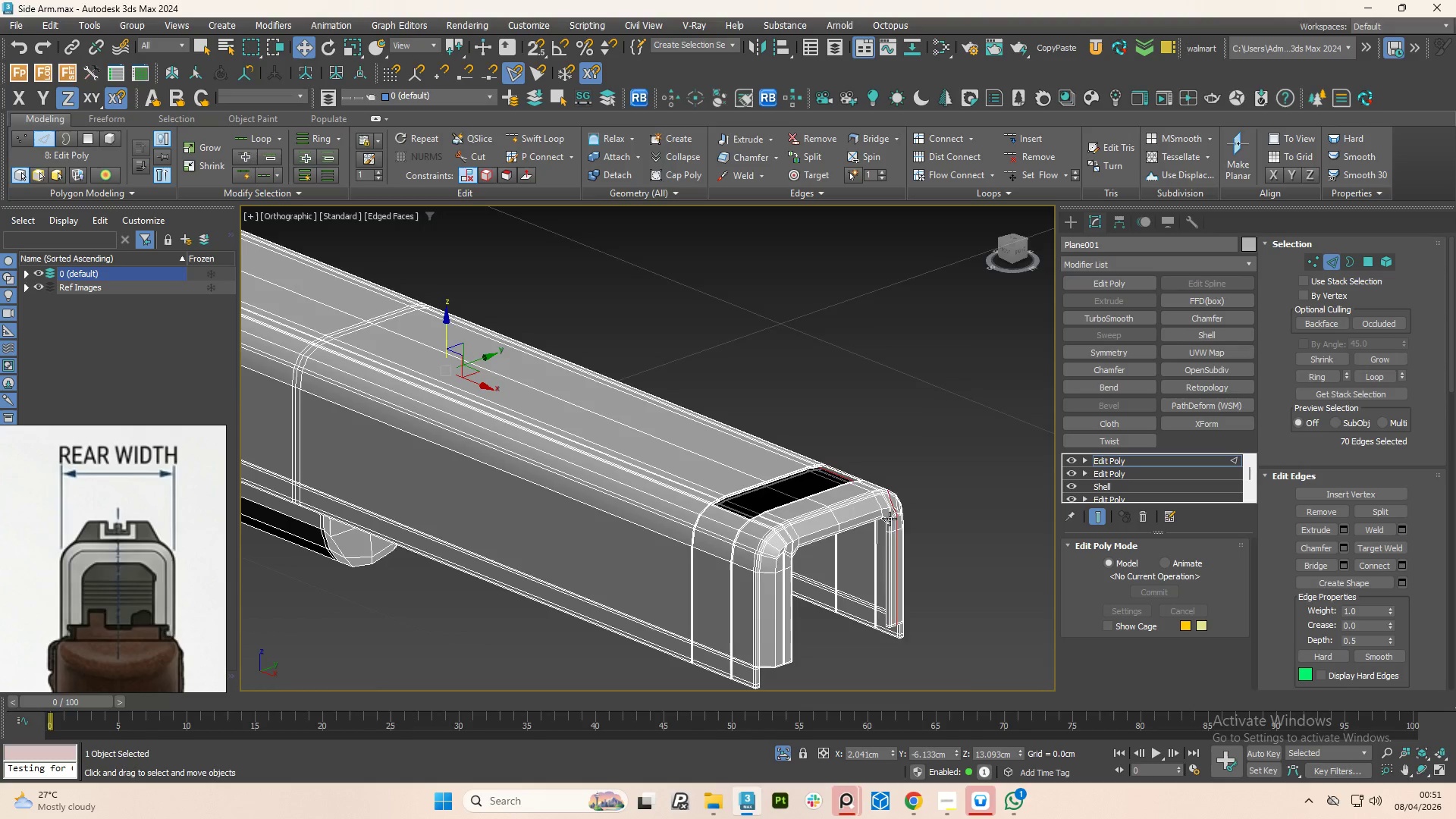 
scroll: coordinate [935, 522], scroll_direction: down, amount: 2.0
 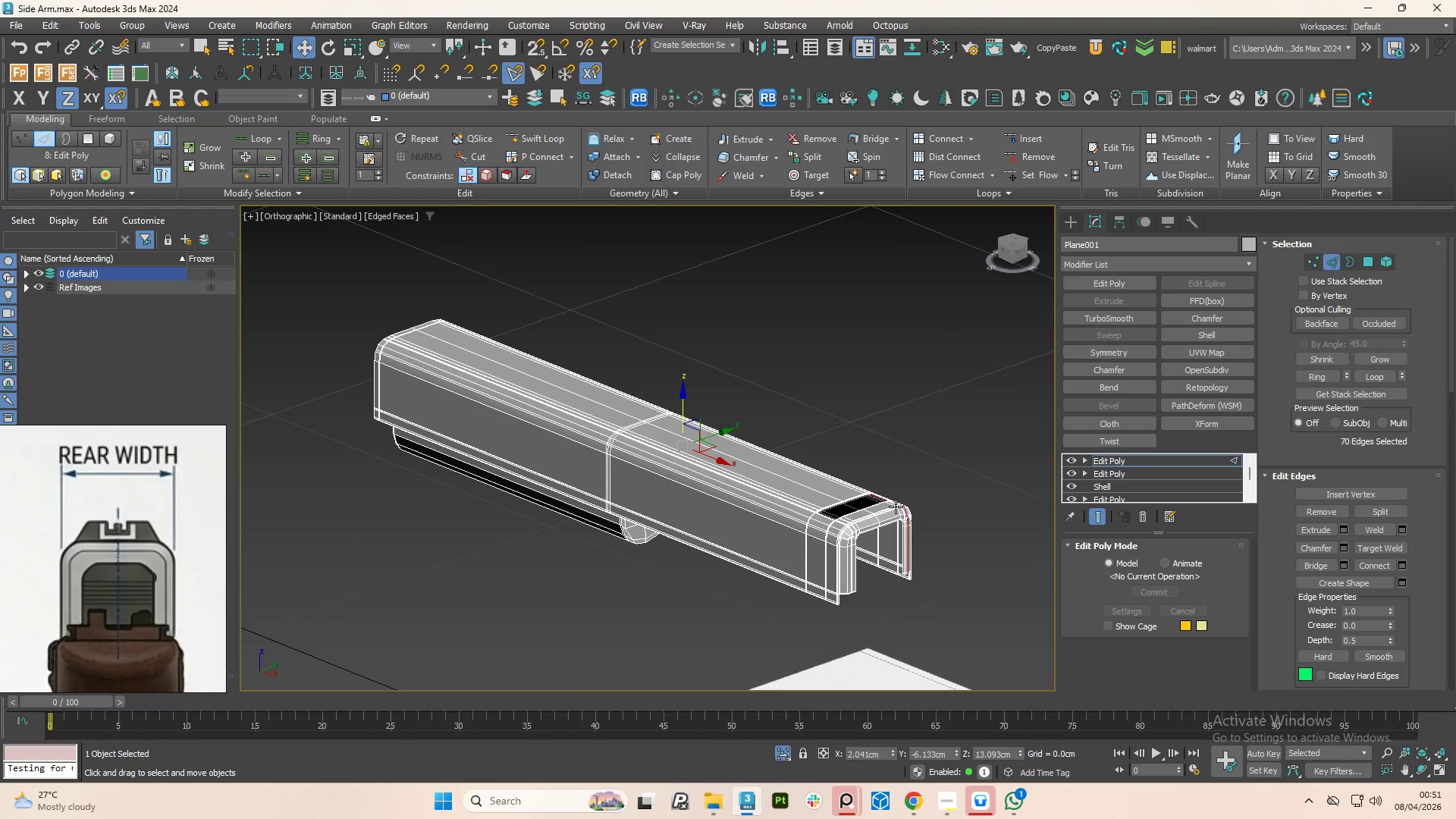 
hold_key(key=AltLeft, duration=1.53)
 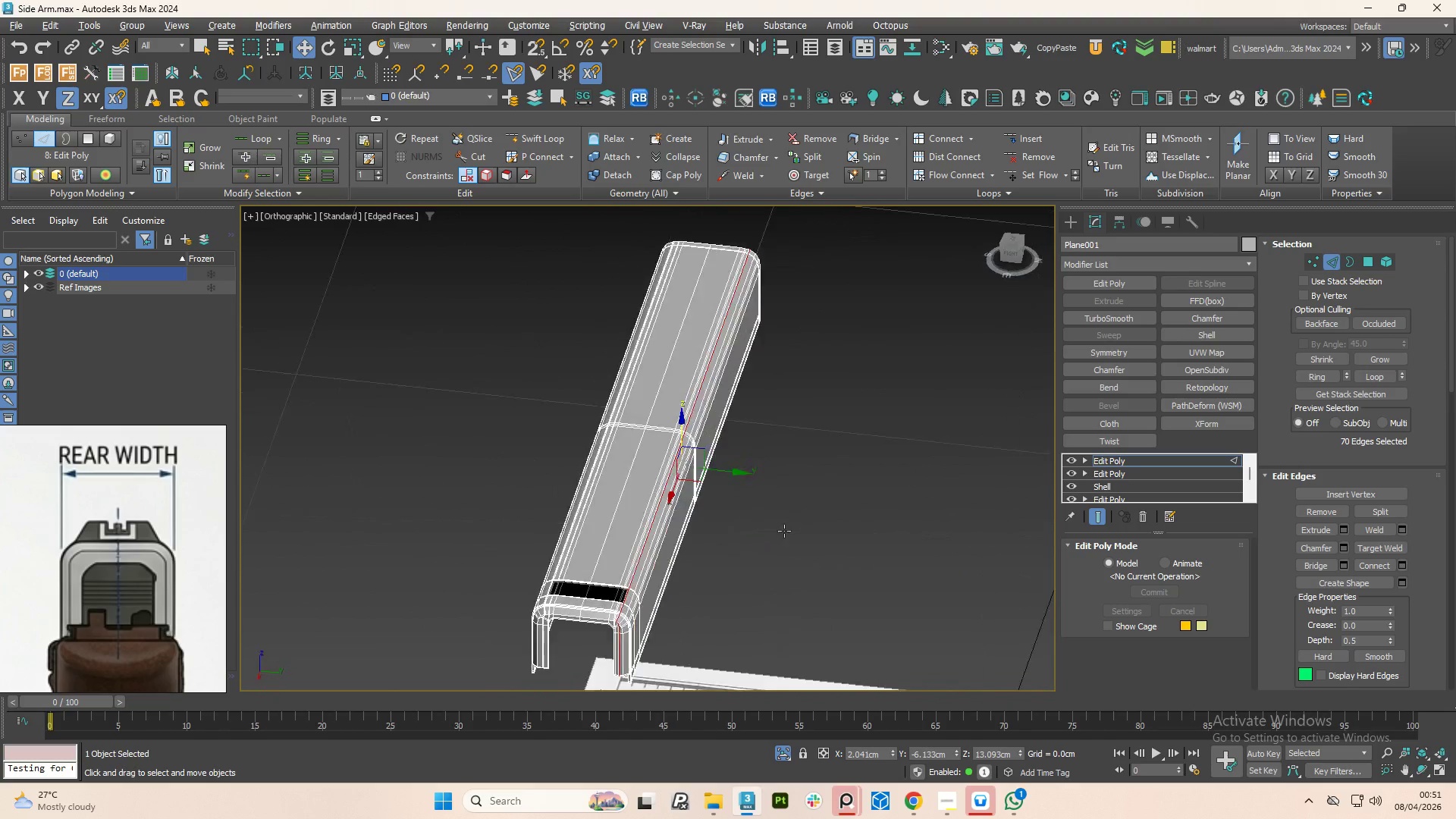 
hold_key(key=AltLeft, duration=0.81)
 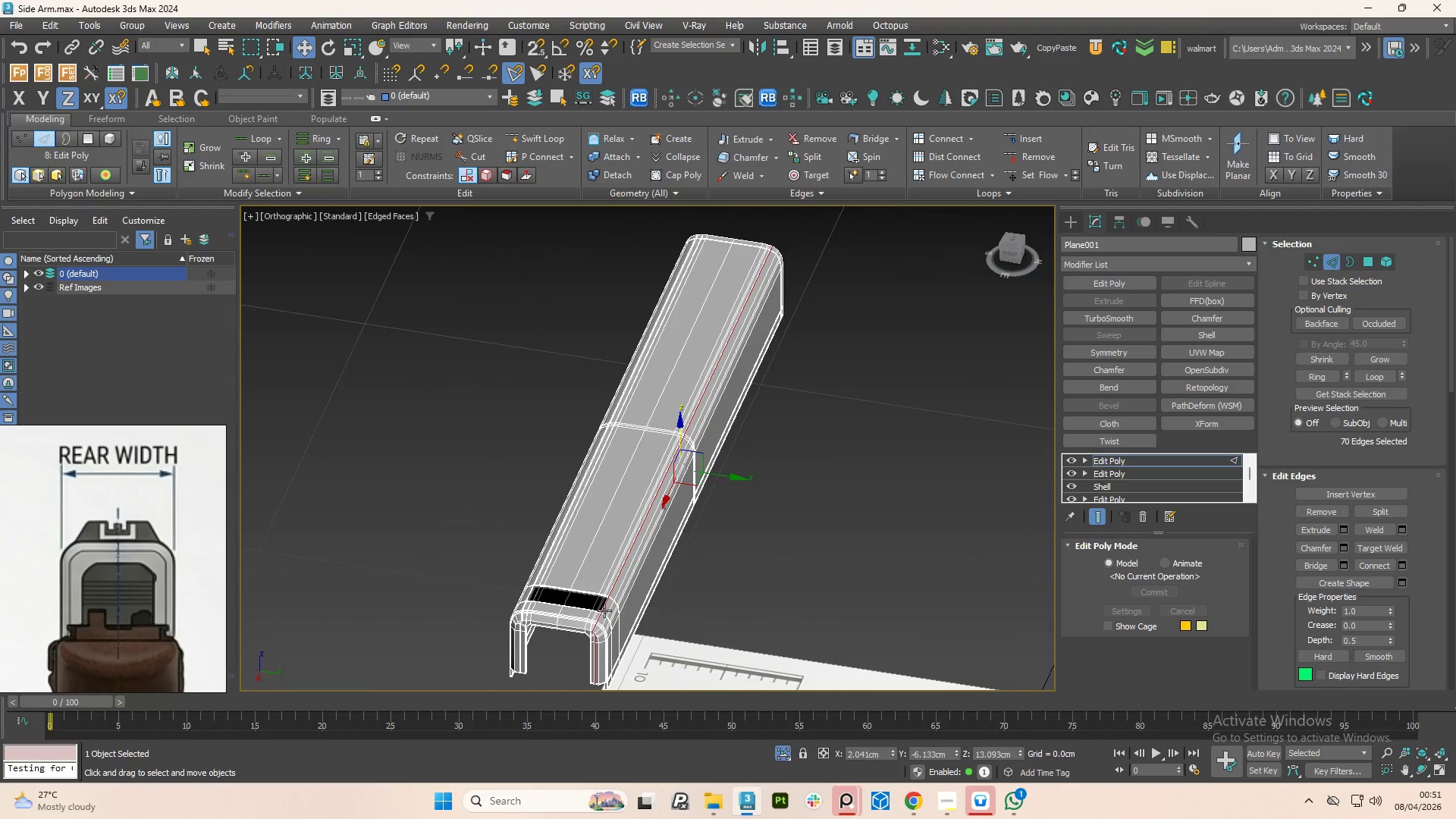 
scroll: coordinate [655, 563], scroll_direction: up, amount: 9.0
 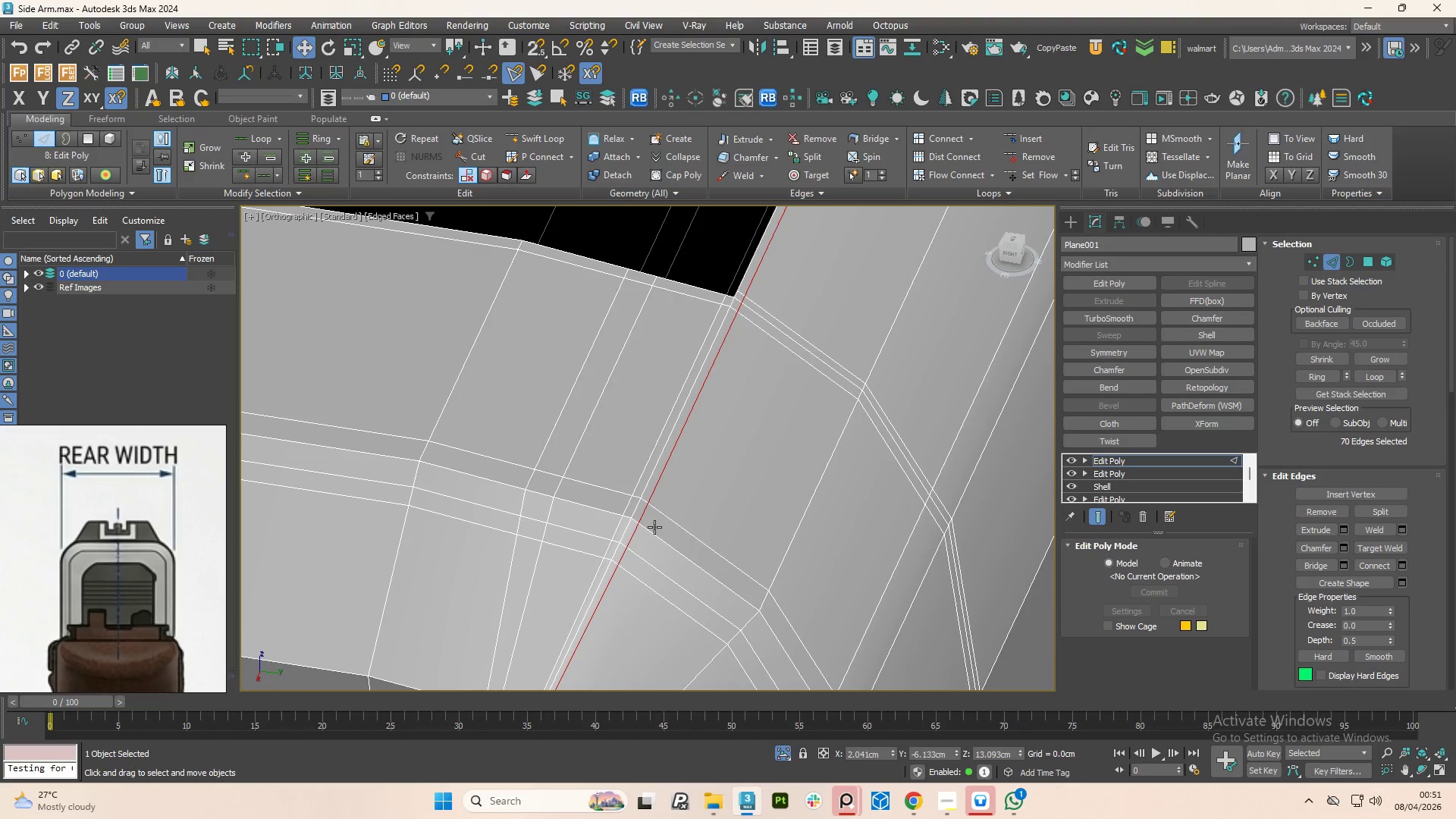 
scroll: coordinate [655, 526], scroll_direction: down, amount: 2.0
 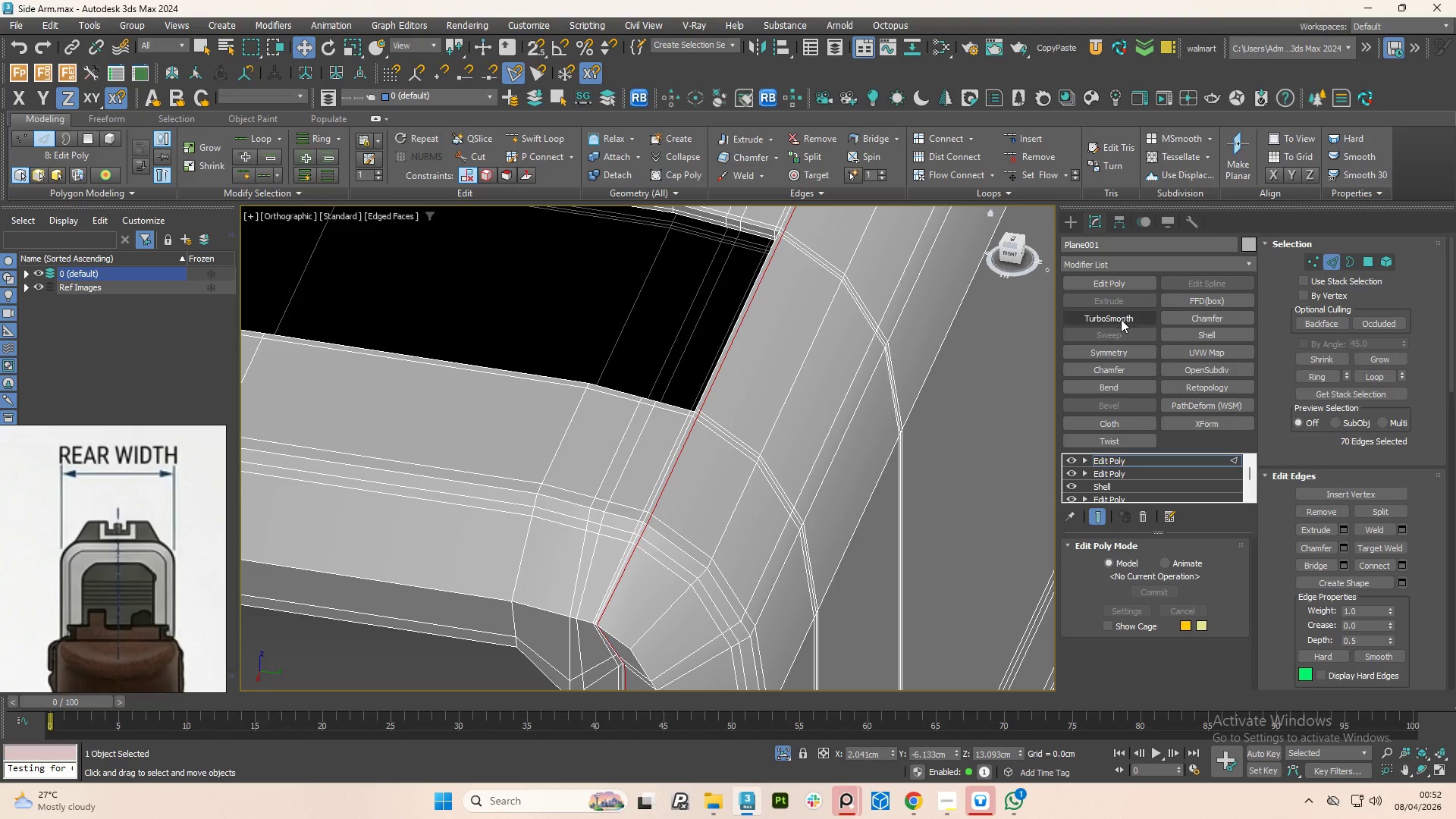 
left_click([1104, 318])
 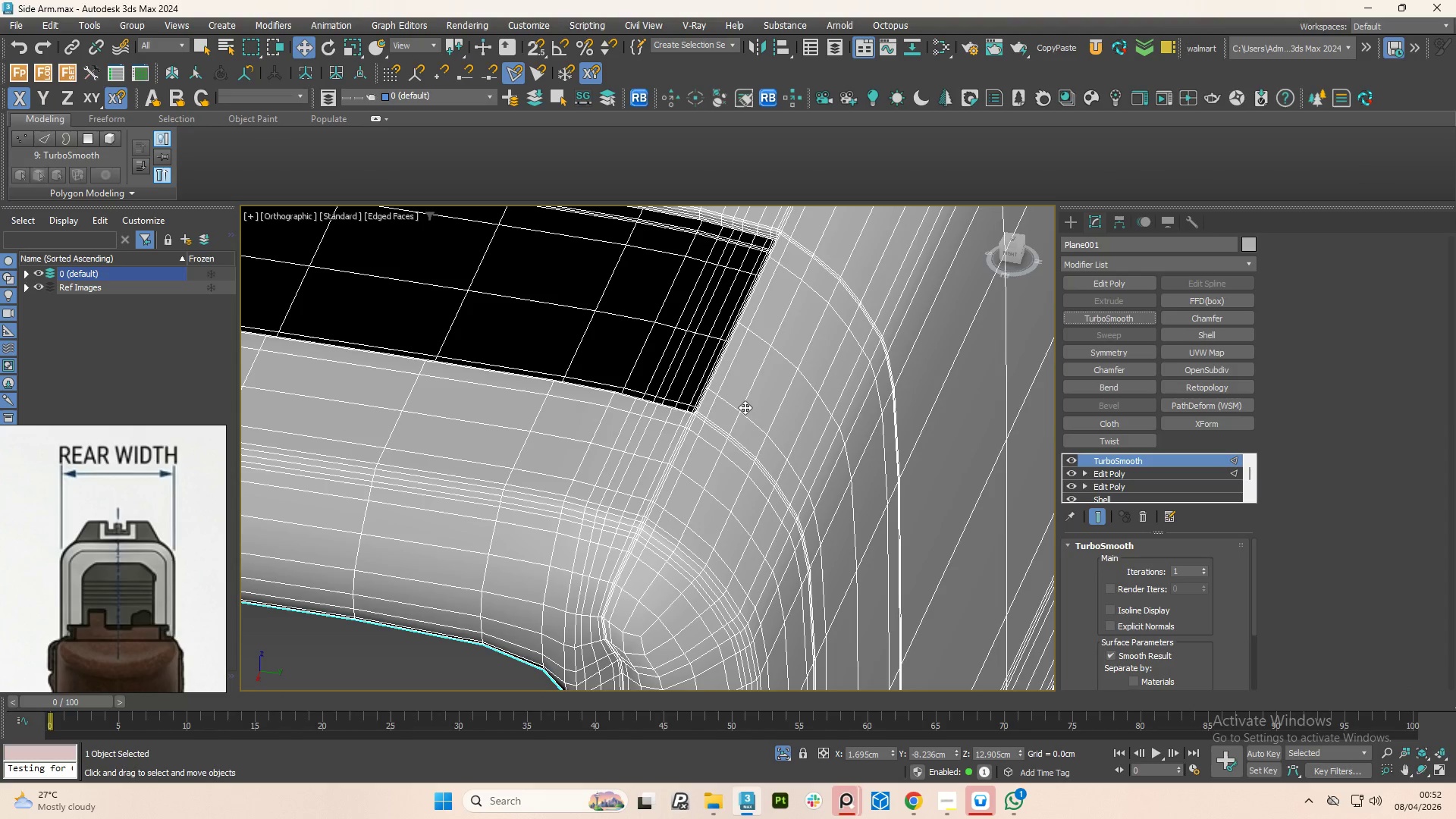 
key(Control+Z)
 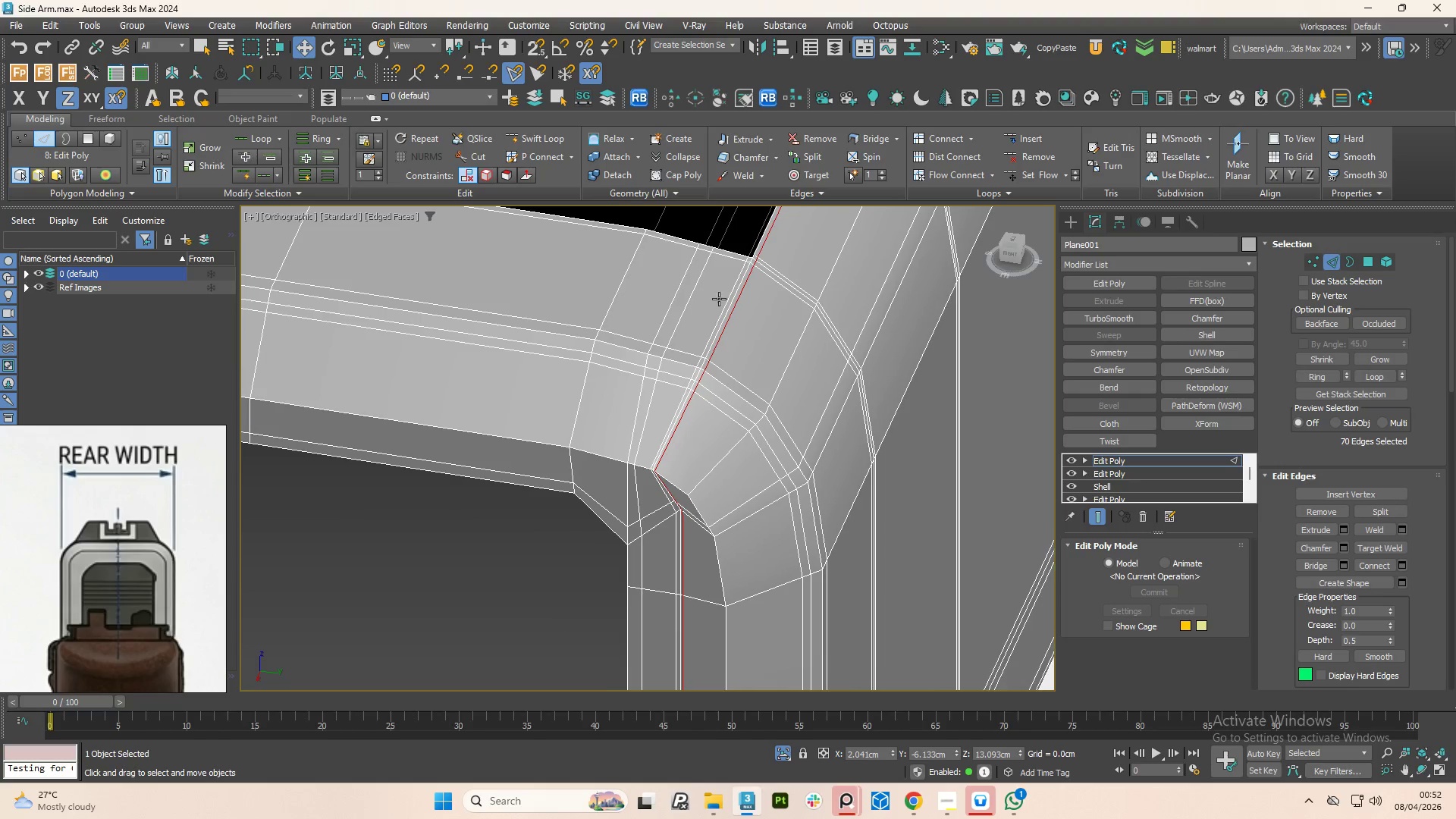 
scroll: coordinate [620, 535], scroll_direction: up, amount: 3.0
 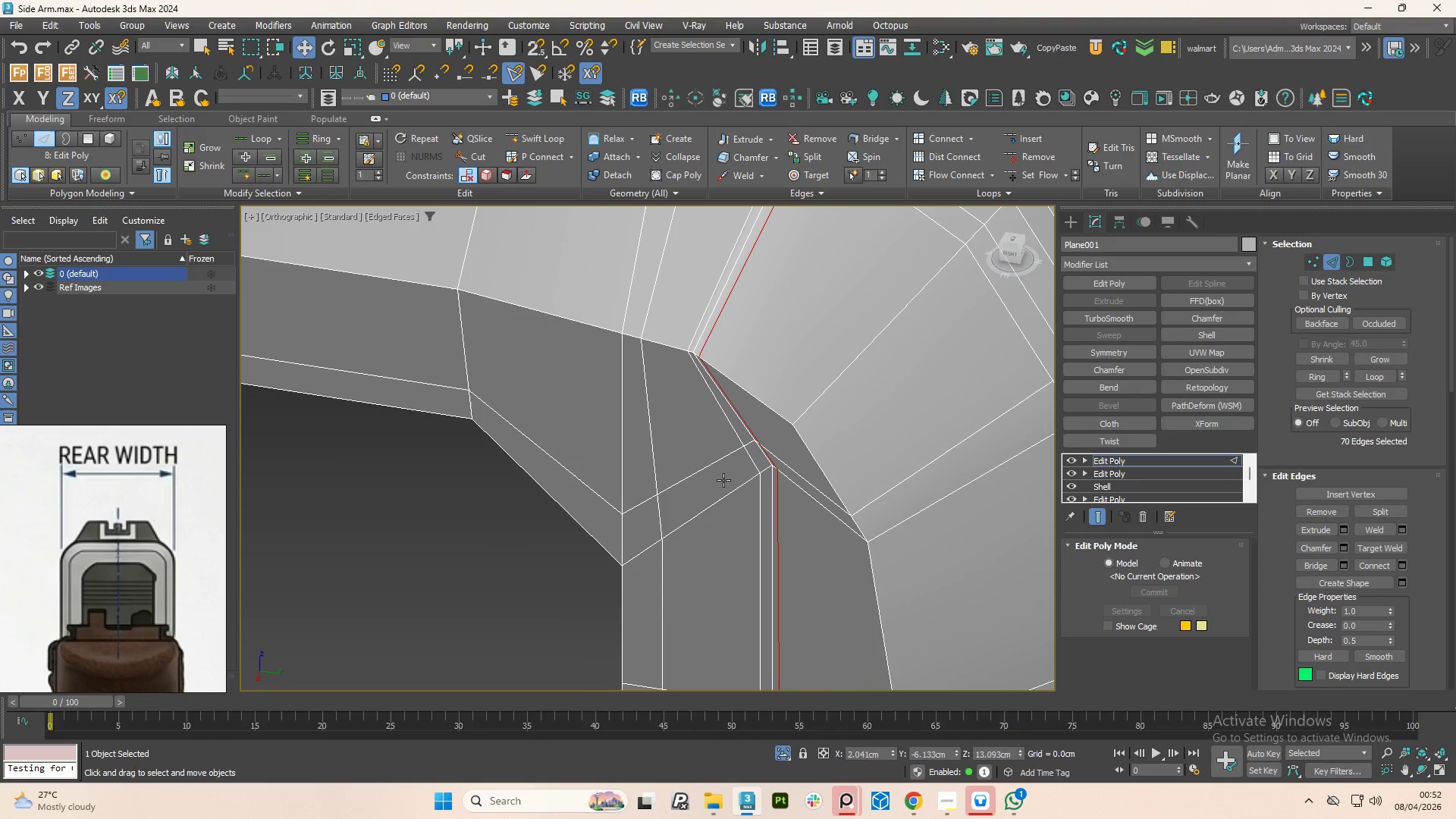 
key(1)
 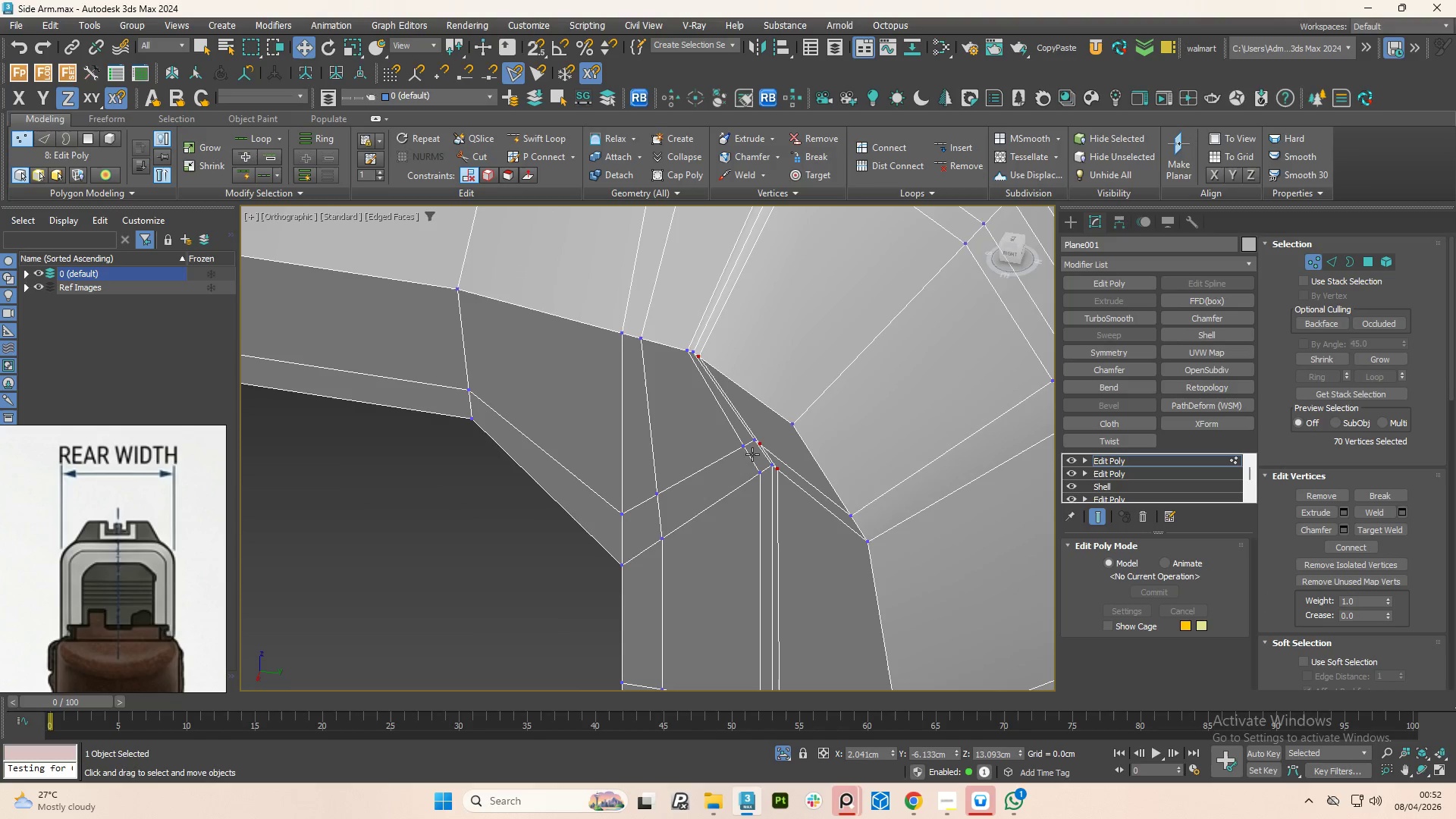 
scroll: coordinate [773, 448], scroll_direction: down, amount: 6.0
 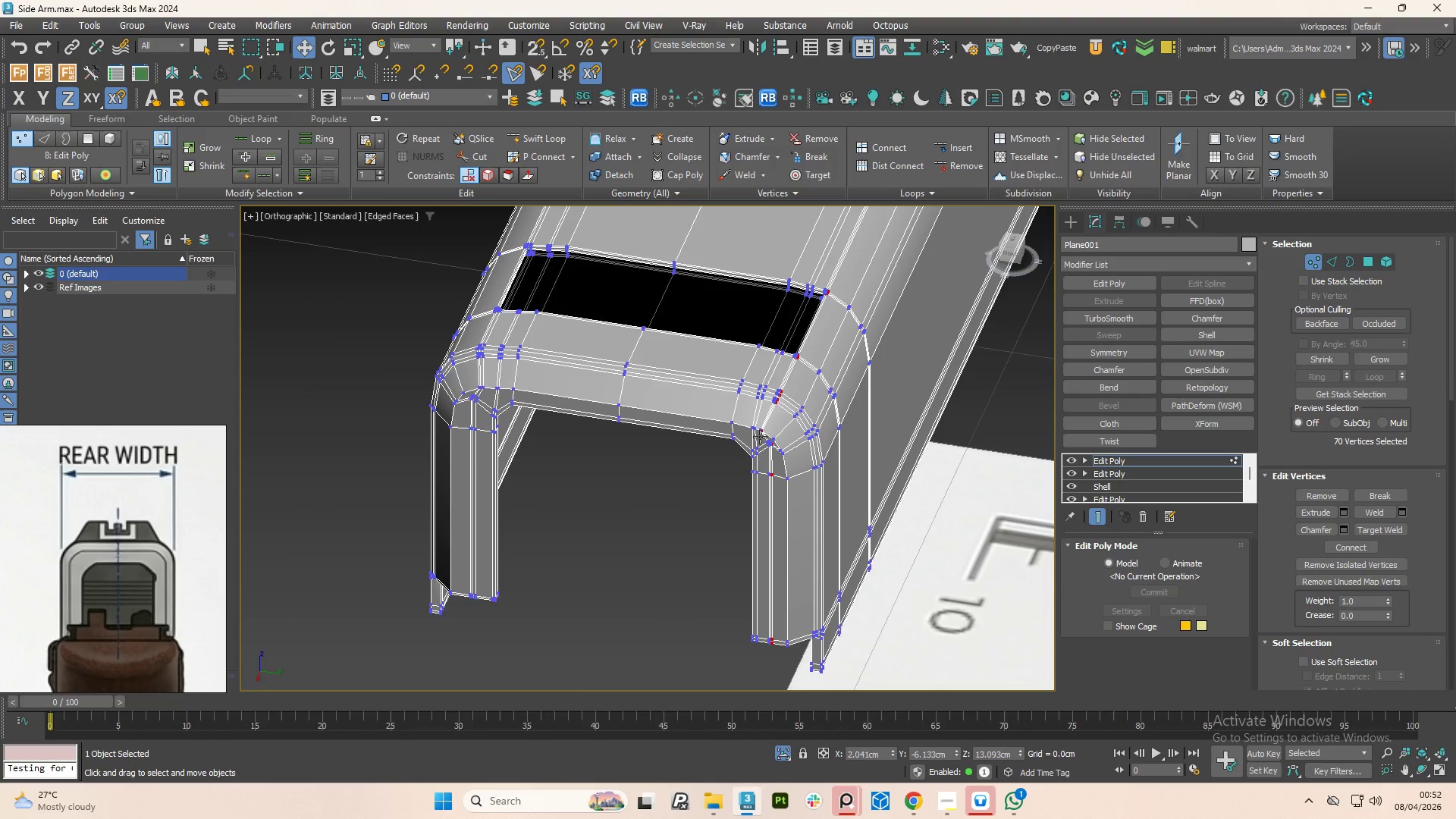 
scroll: coordinate [777, 453], scroll_direction: up, amount: 8.0
 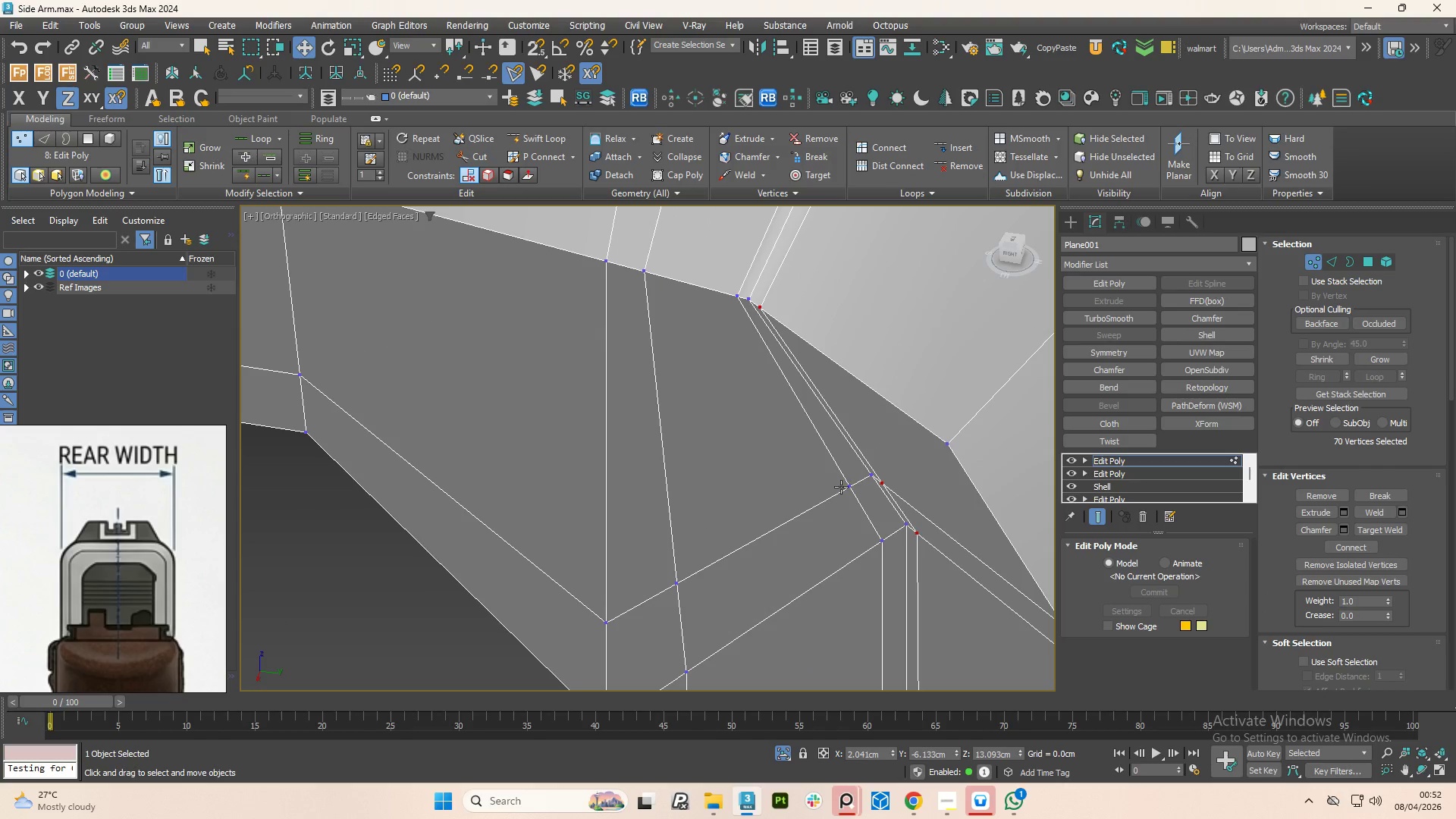 
left_click([841, 487])
 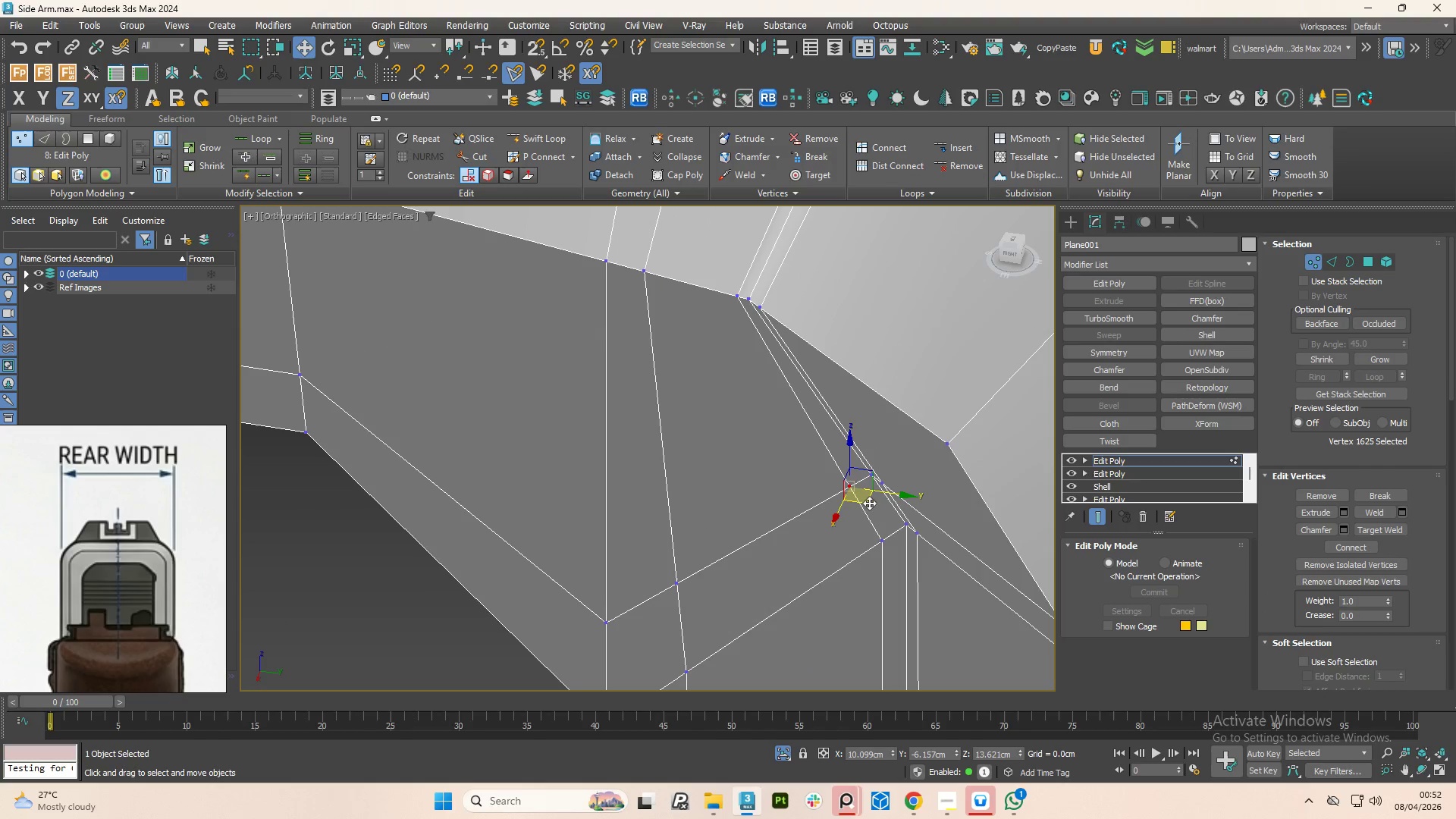 
hold_key(key=ControlLeft, duration=1.08)
 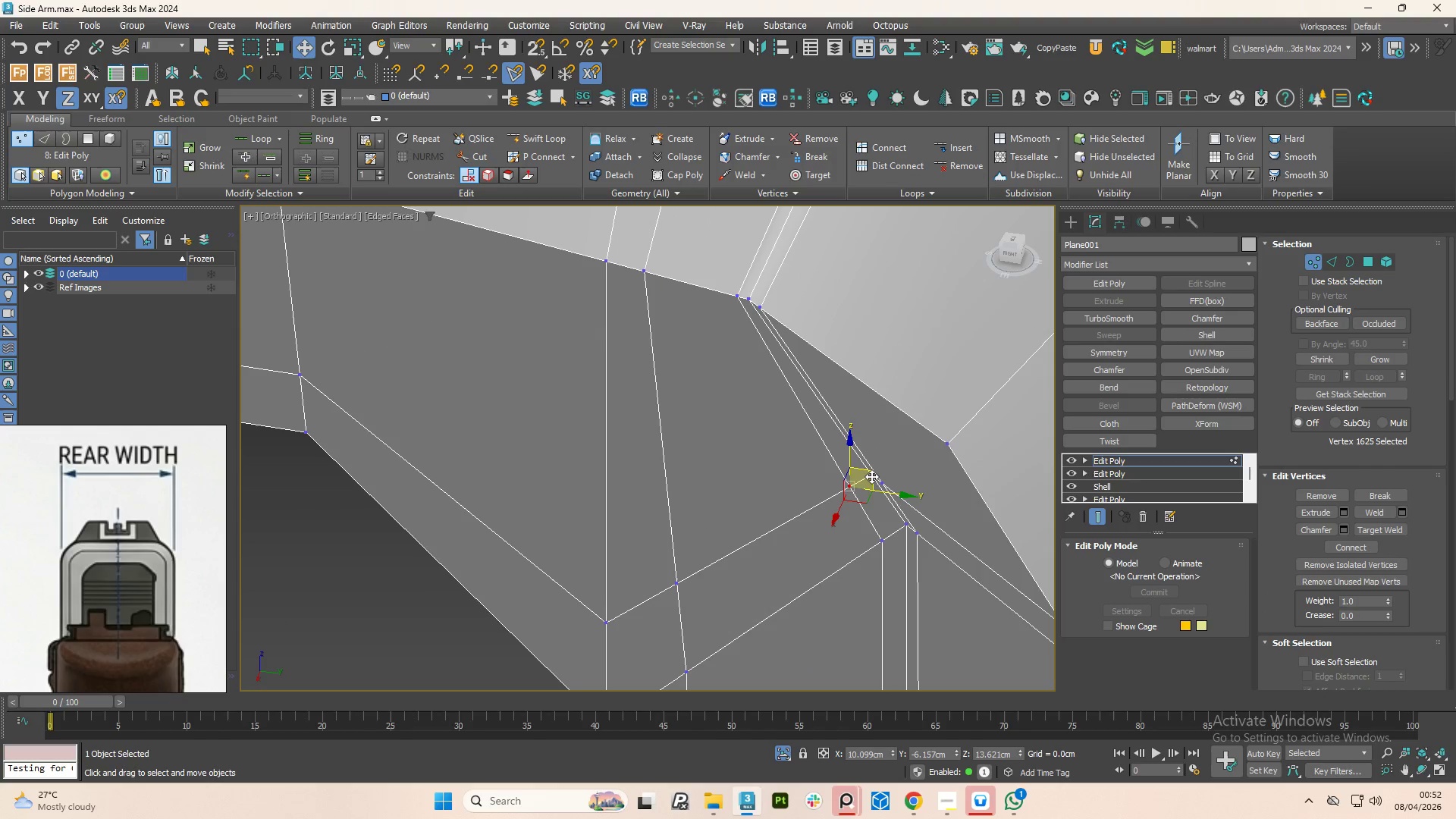 
hold_key(key=ControlLeft, duration=0.62)
left_click([871, 476])
 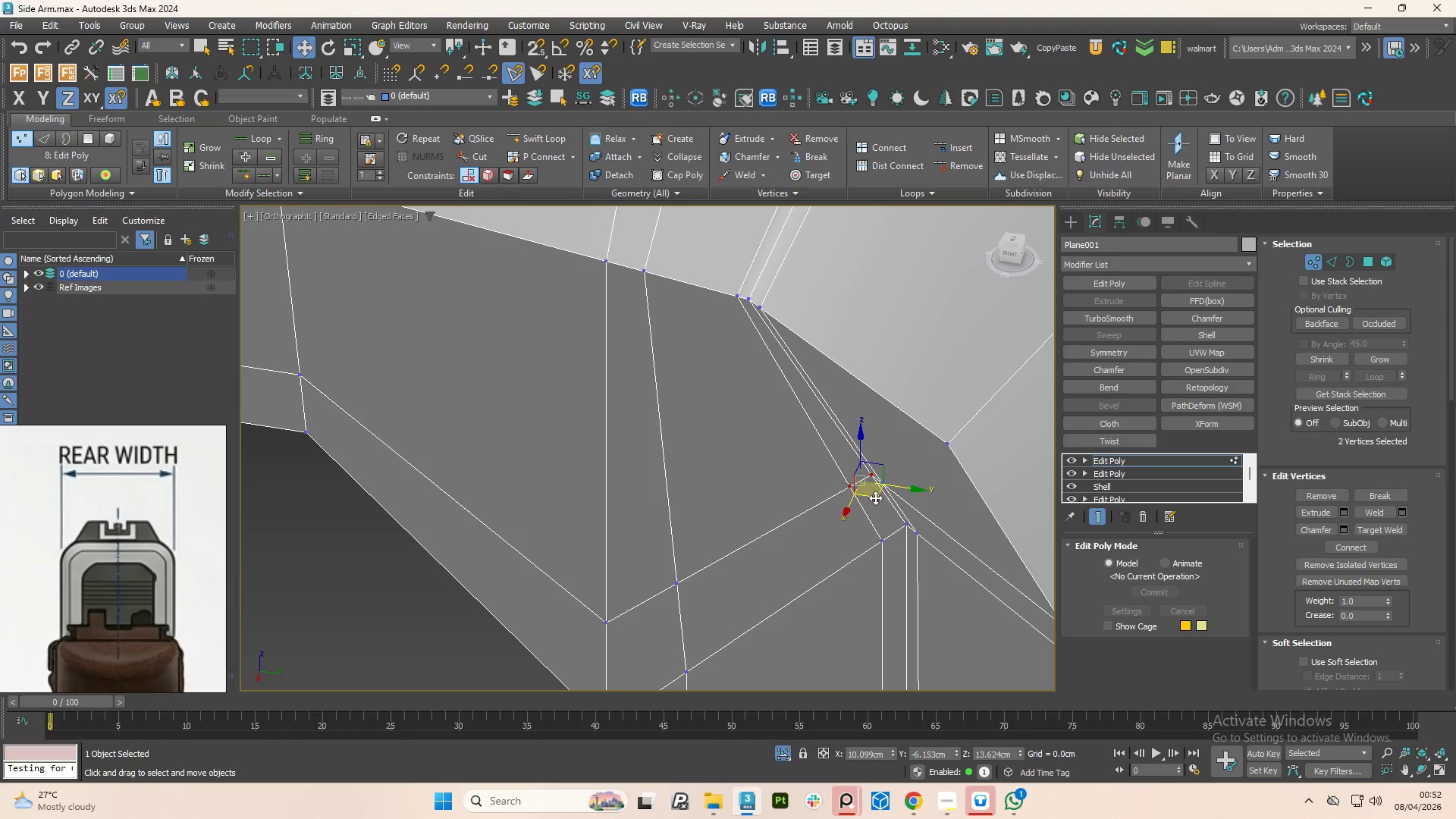 
hold_key(key=ControlLeft, duration=1.5)
left_click([886, 488])
 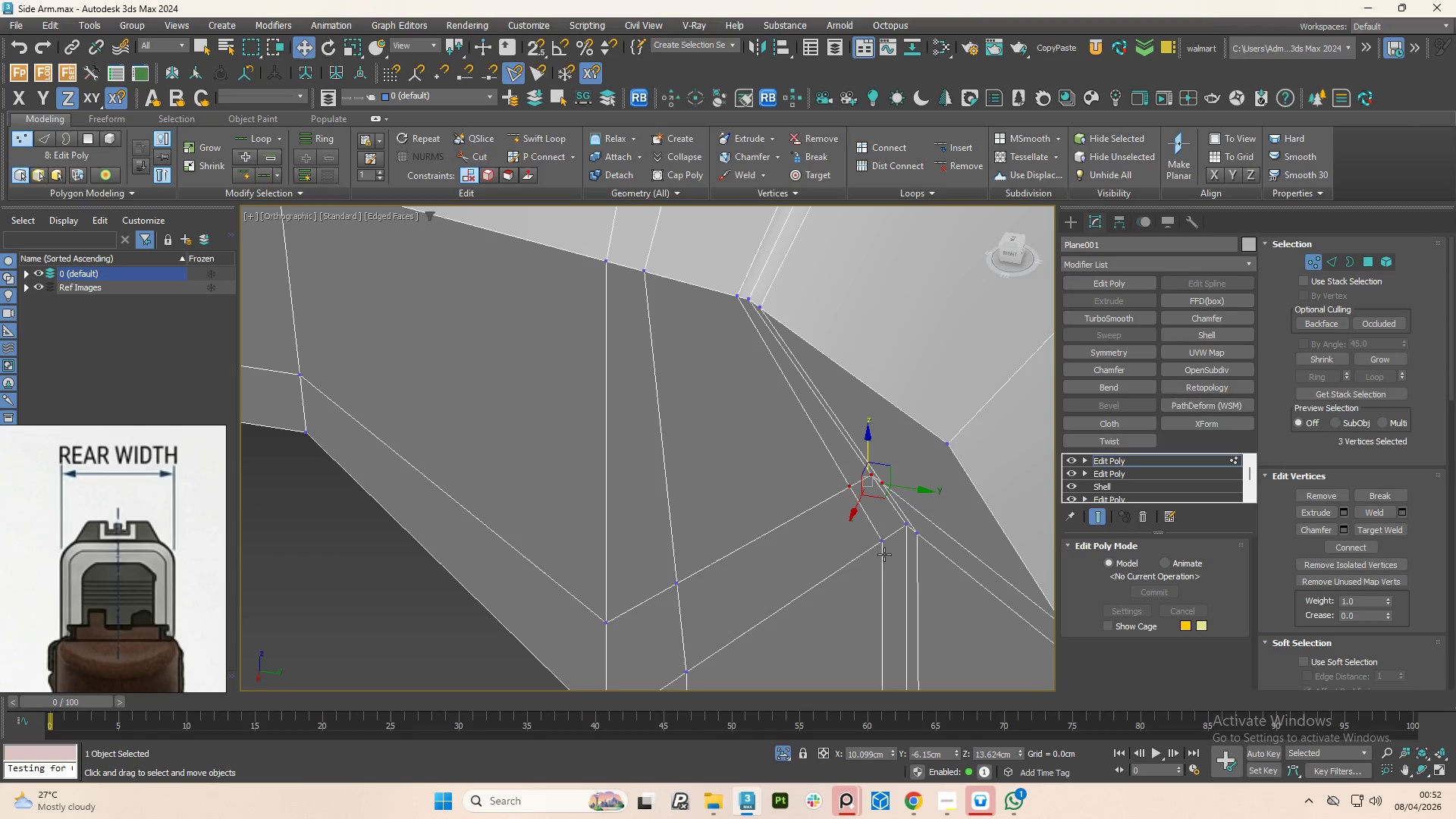 
left_click([880, 543])
 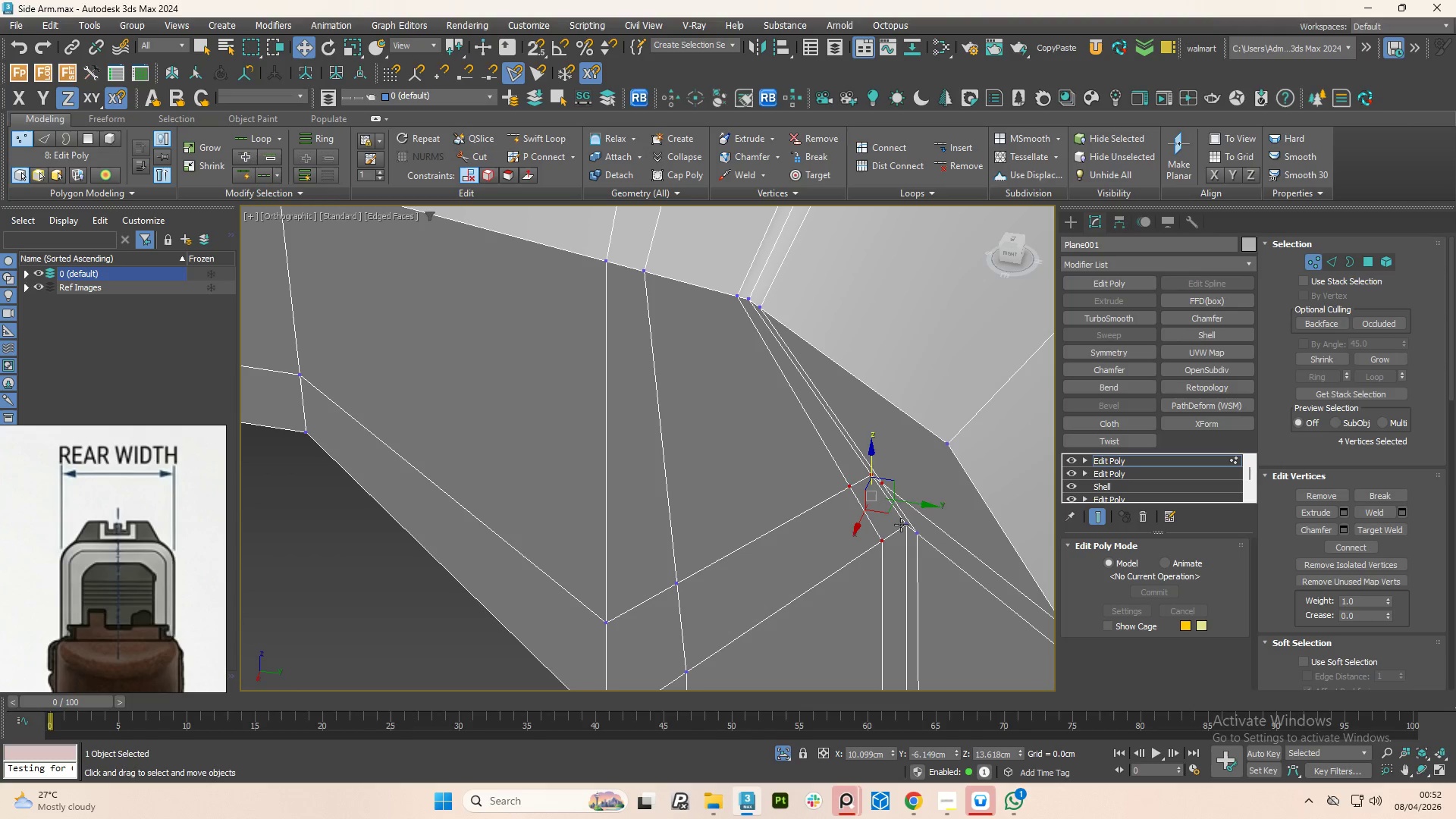 
hold_key(key=ControlLeft, duration=0.86)
left_click([901, 525])
 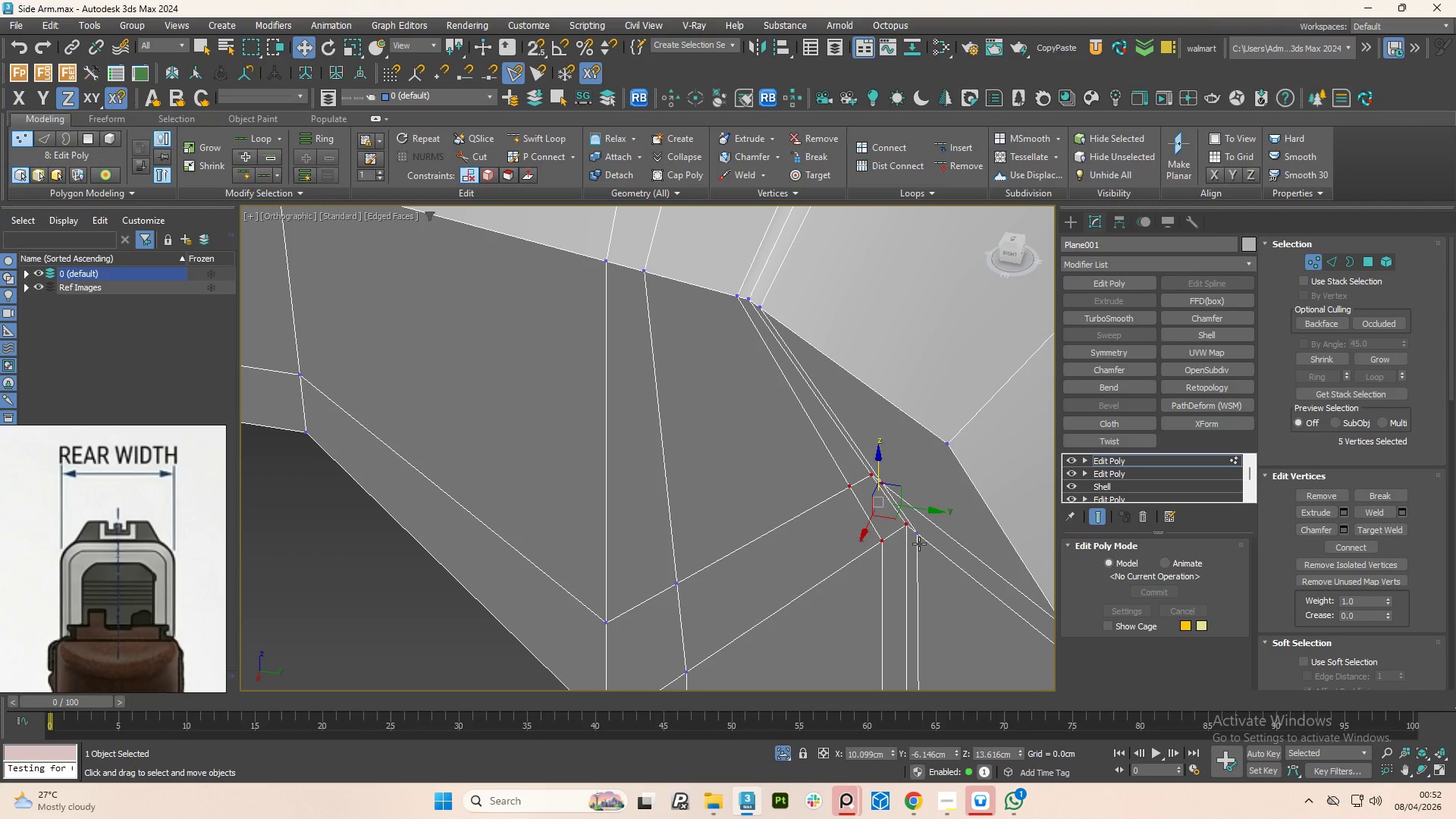 
left_click([919, 544])
 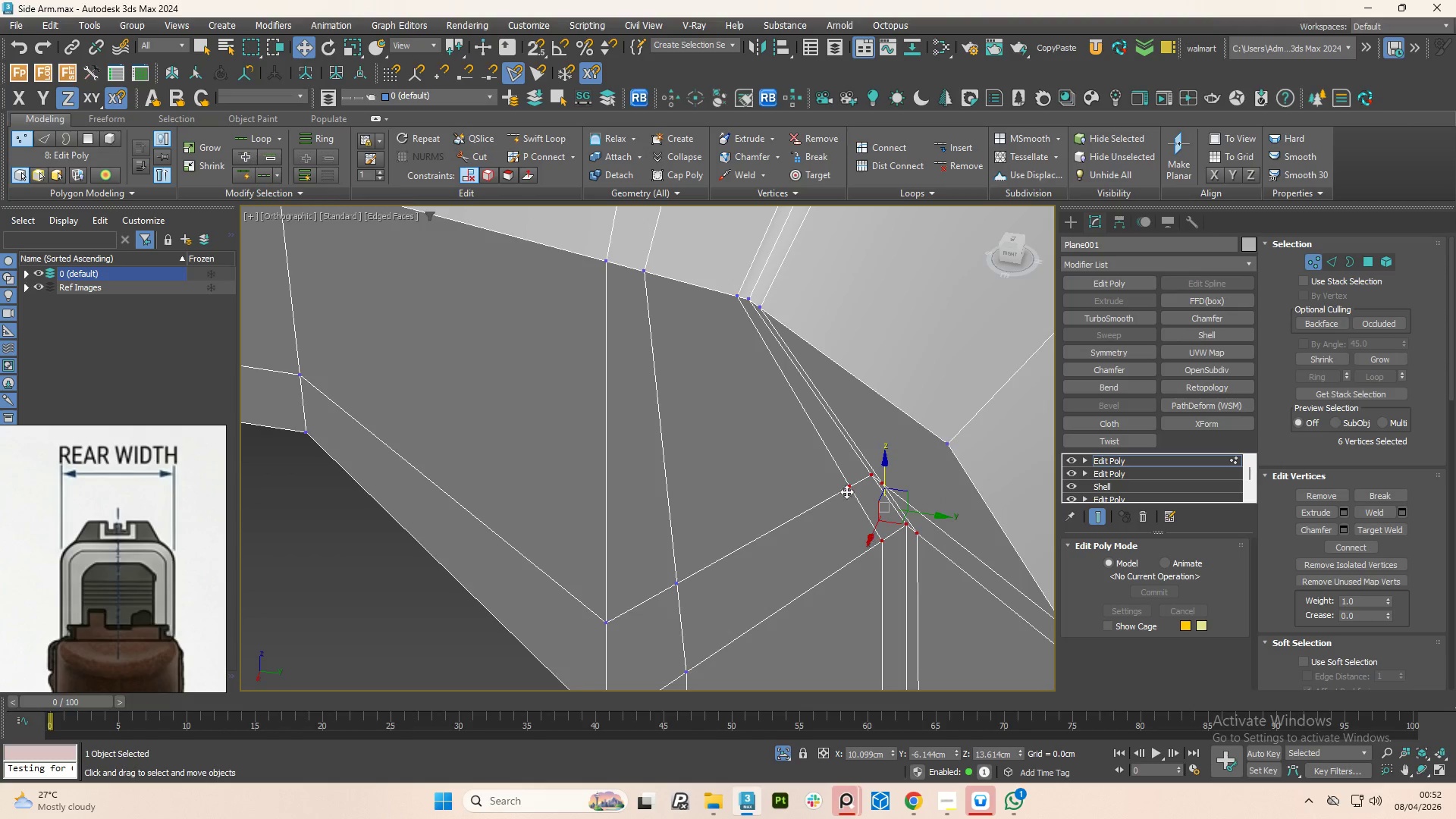 
scroll: coordinate [833, 441], scroll_direction: down, amount: 4.0
 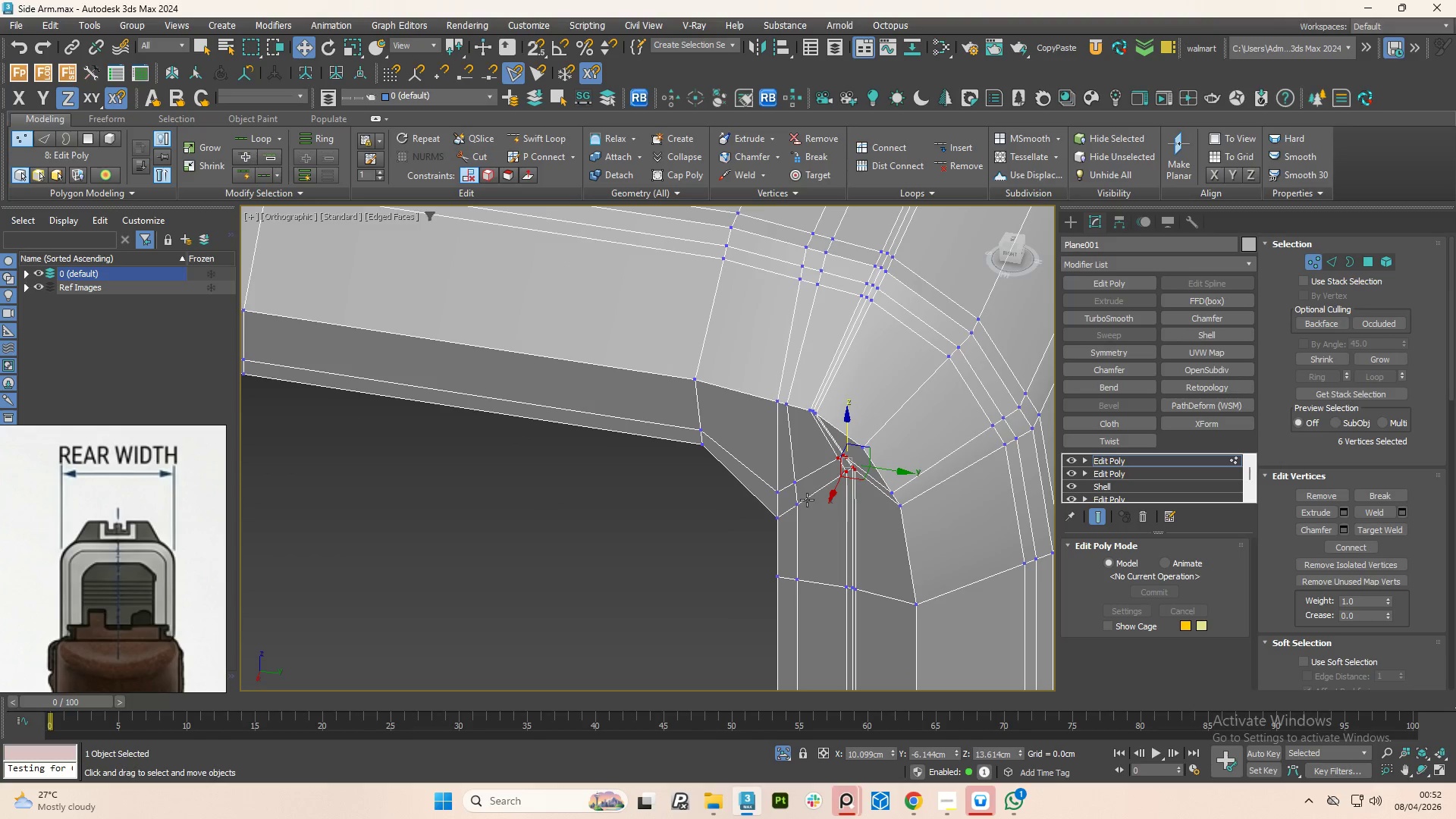 
hold_key(key=ControlLeft, duration=1.14)
 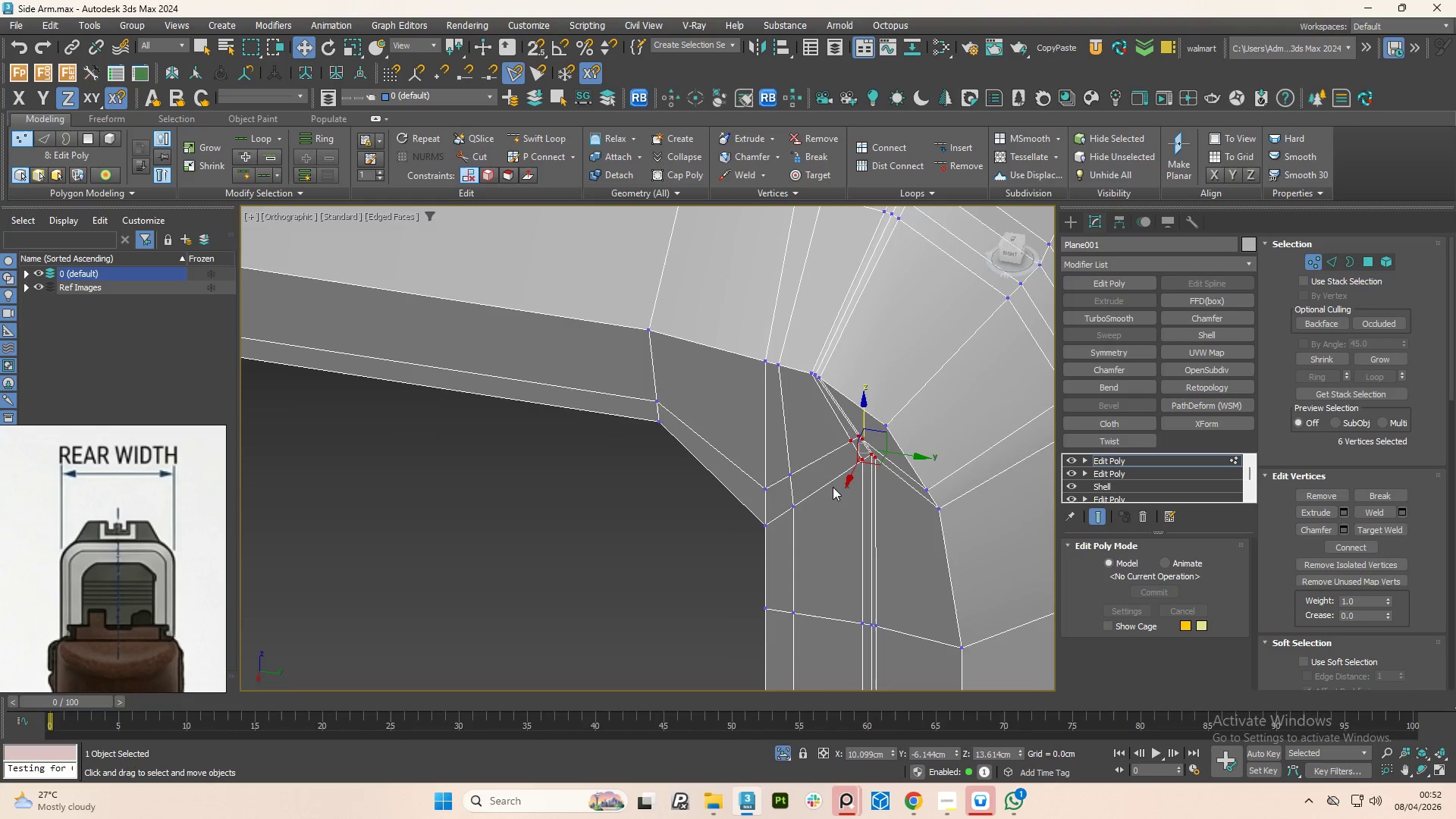 
scroll: coordinate [807, 500], scroll_direction: up, amount: 1.0
 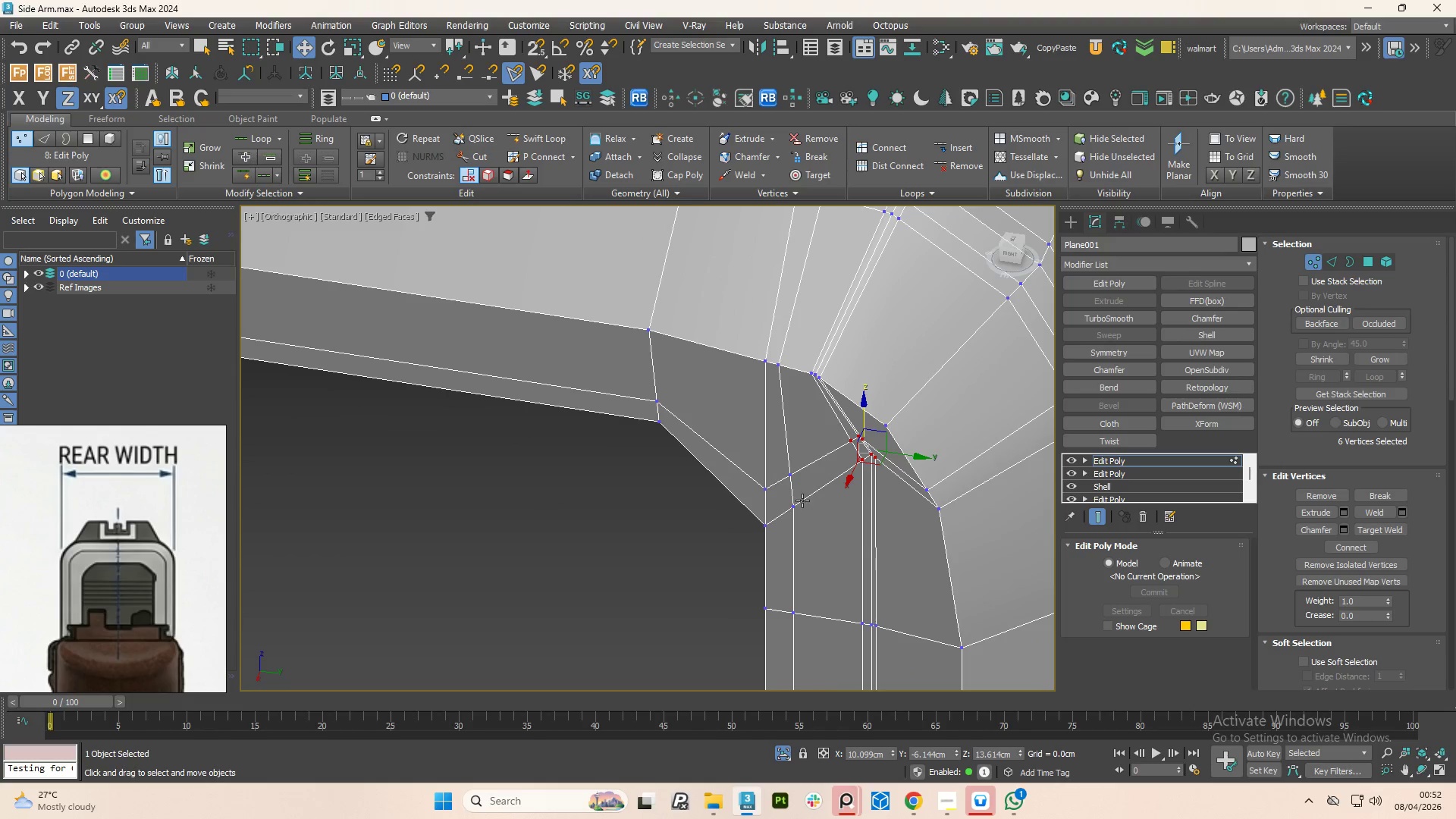 
hold_key(key=AltLeft, duration=0.64)
 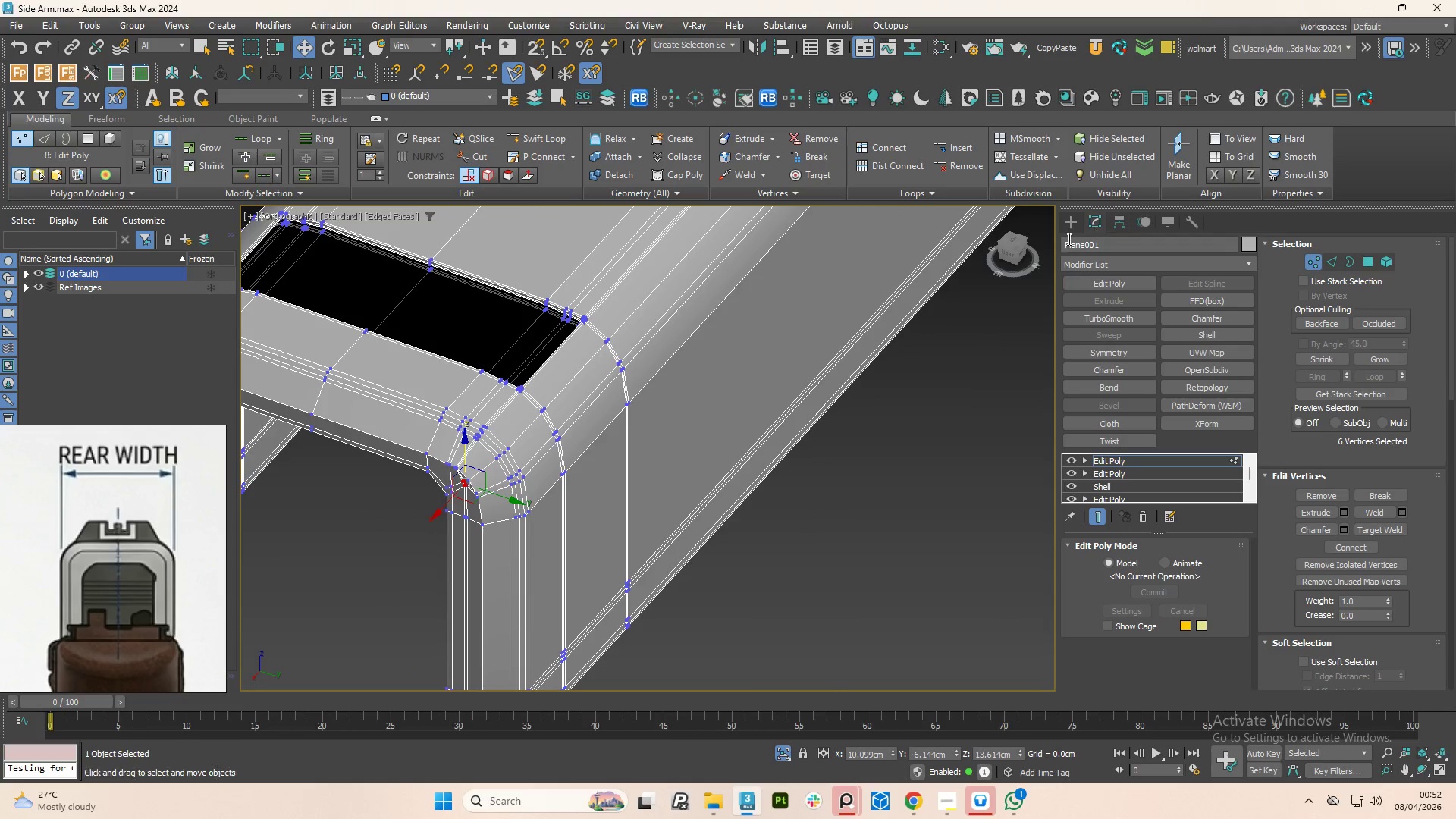 
scroll: coordinate [833, 487], scroll_direction: down, amount: 5.0
 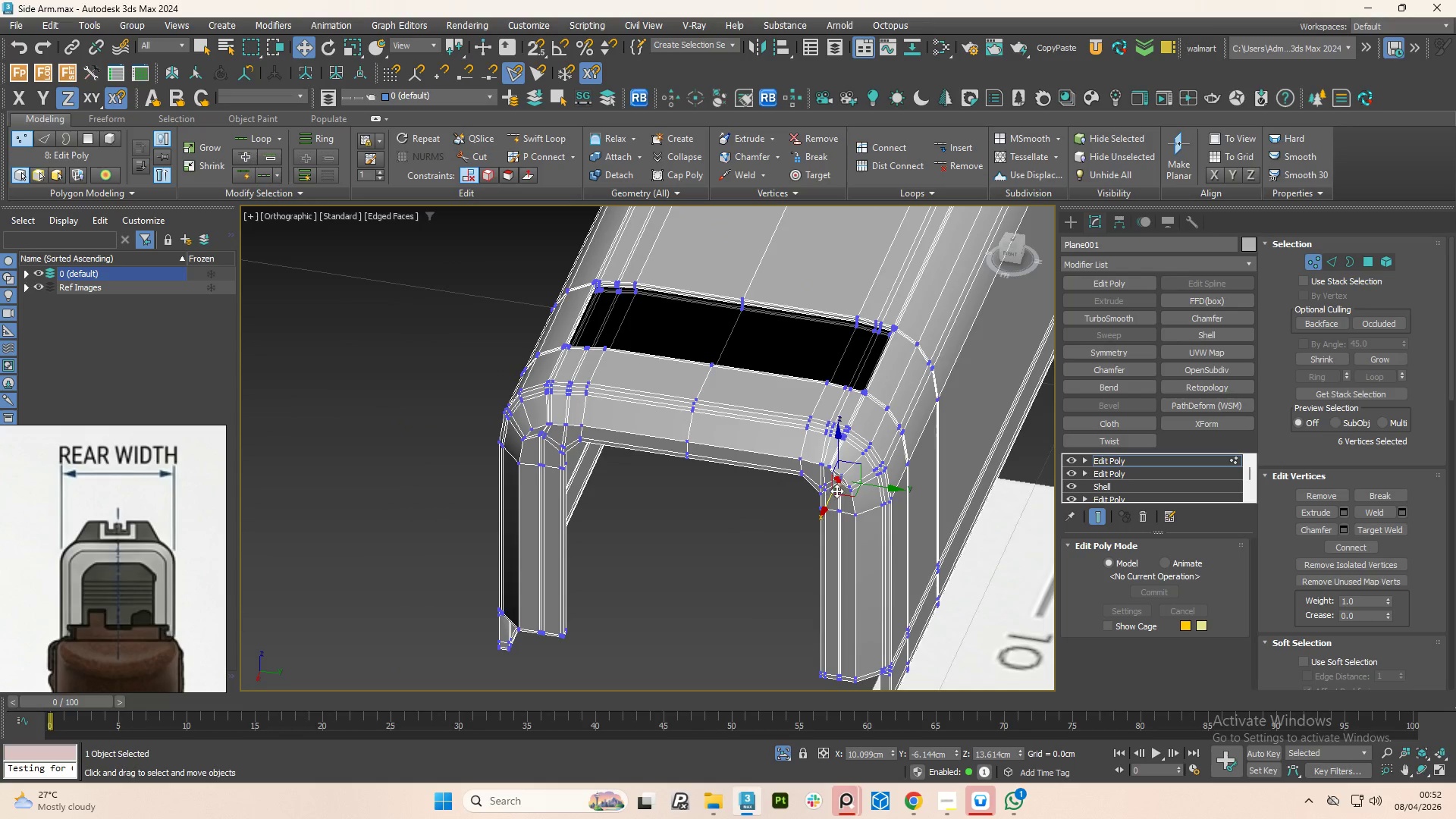 
scroll: coordinate [811, 505], scroll_direction: up, amount: 1.0
 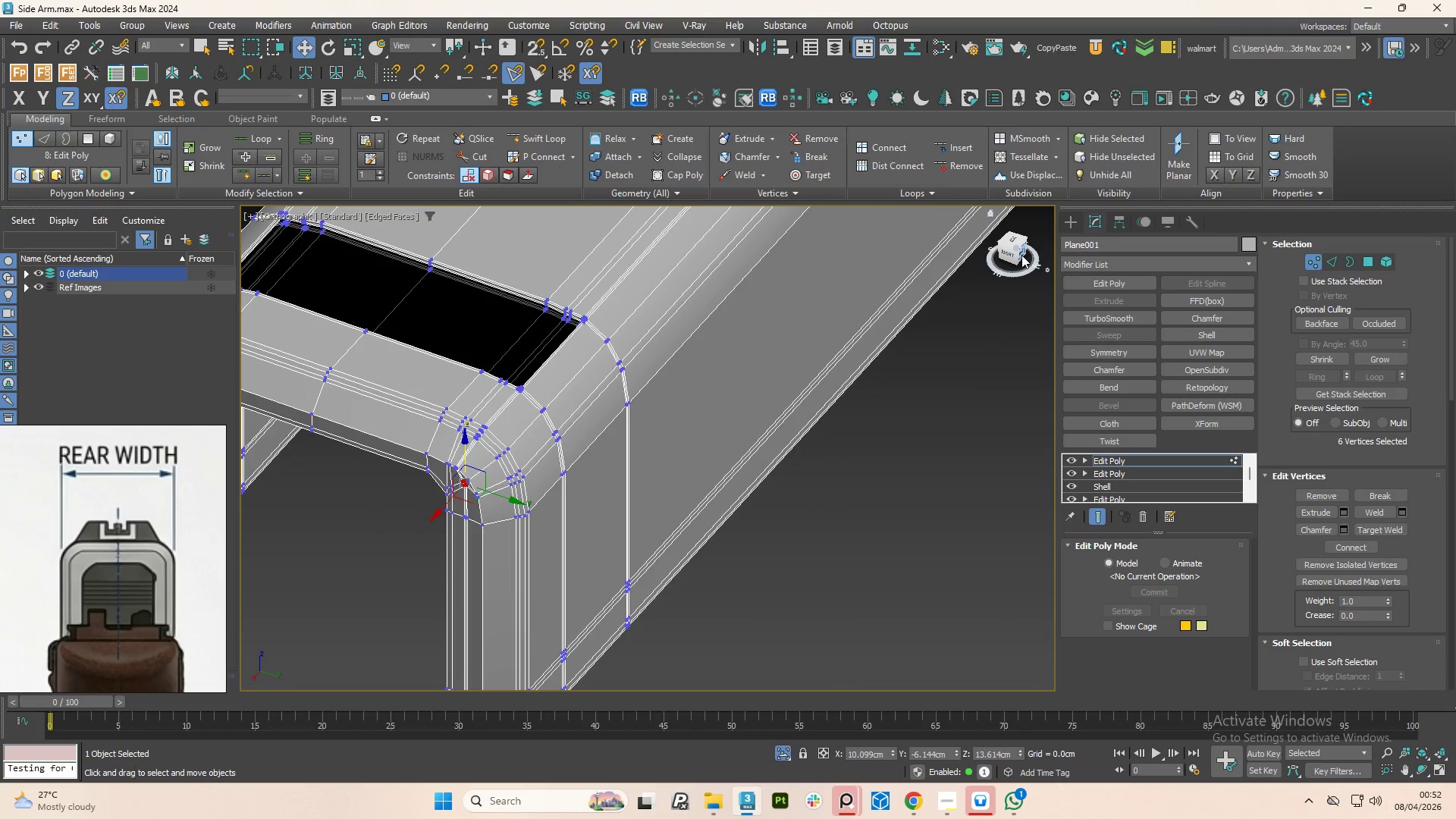 
left_click([1021, 255])
 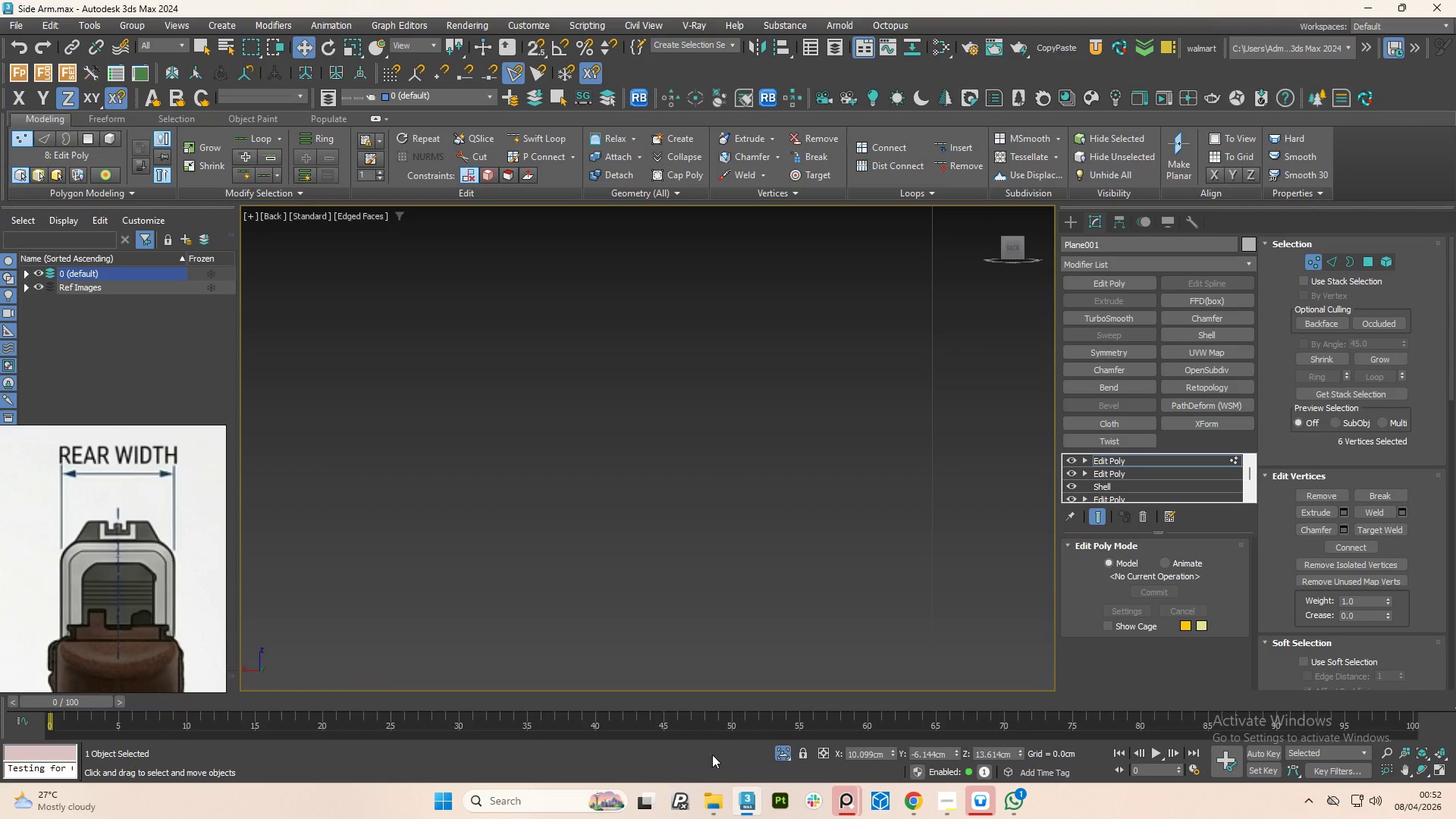 
left_click([784, 754])
 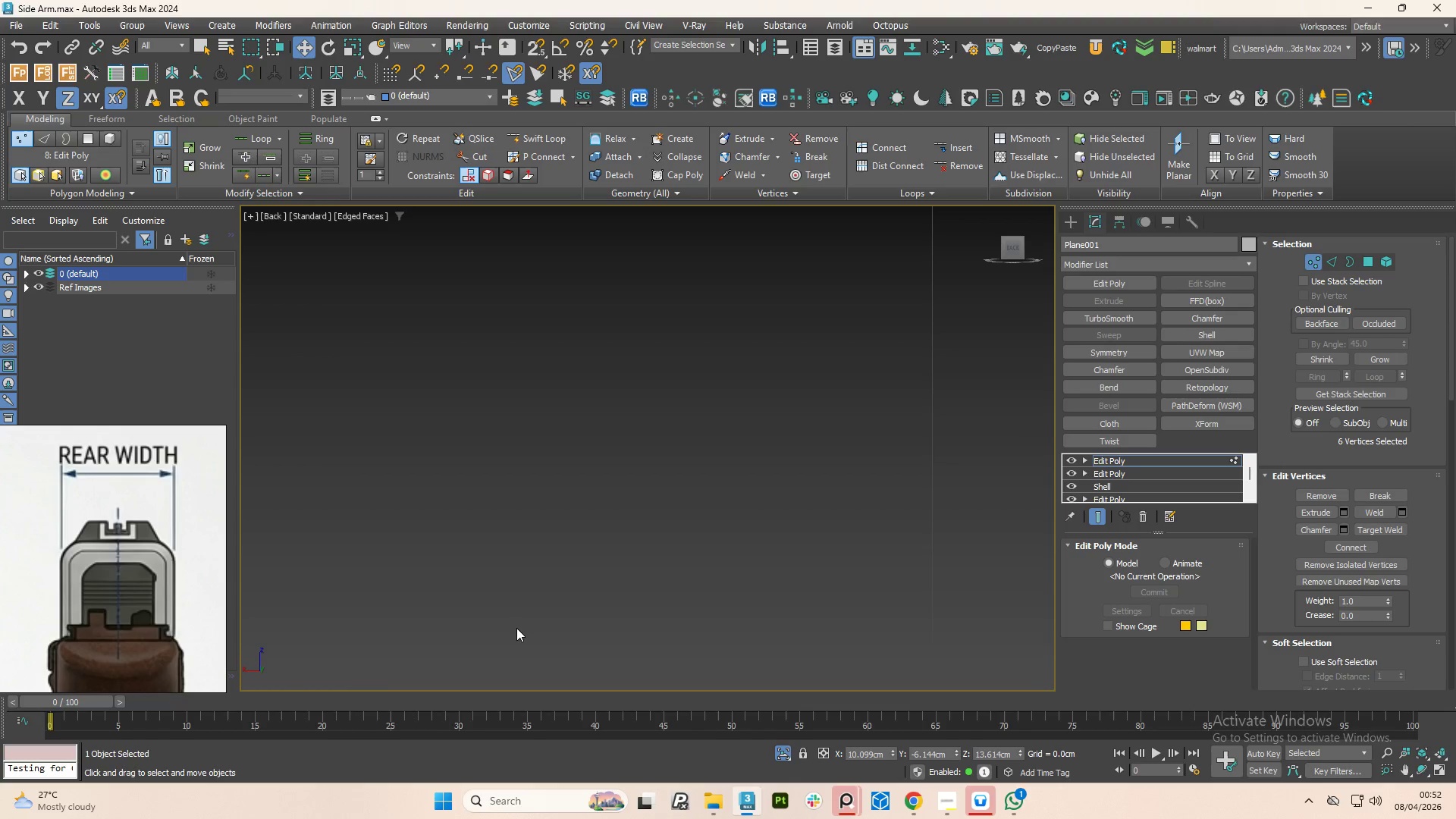 
key(F3)
 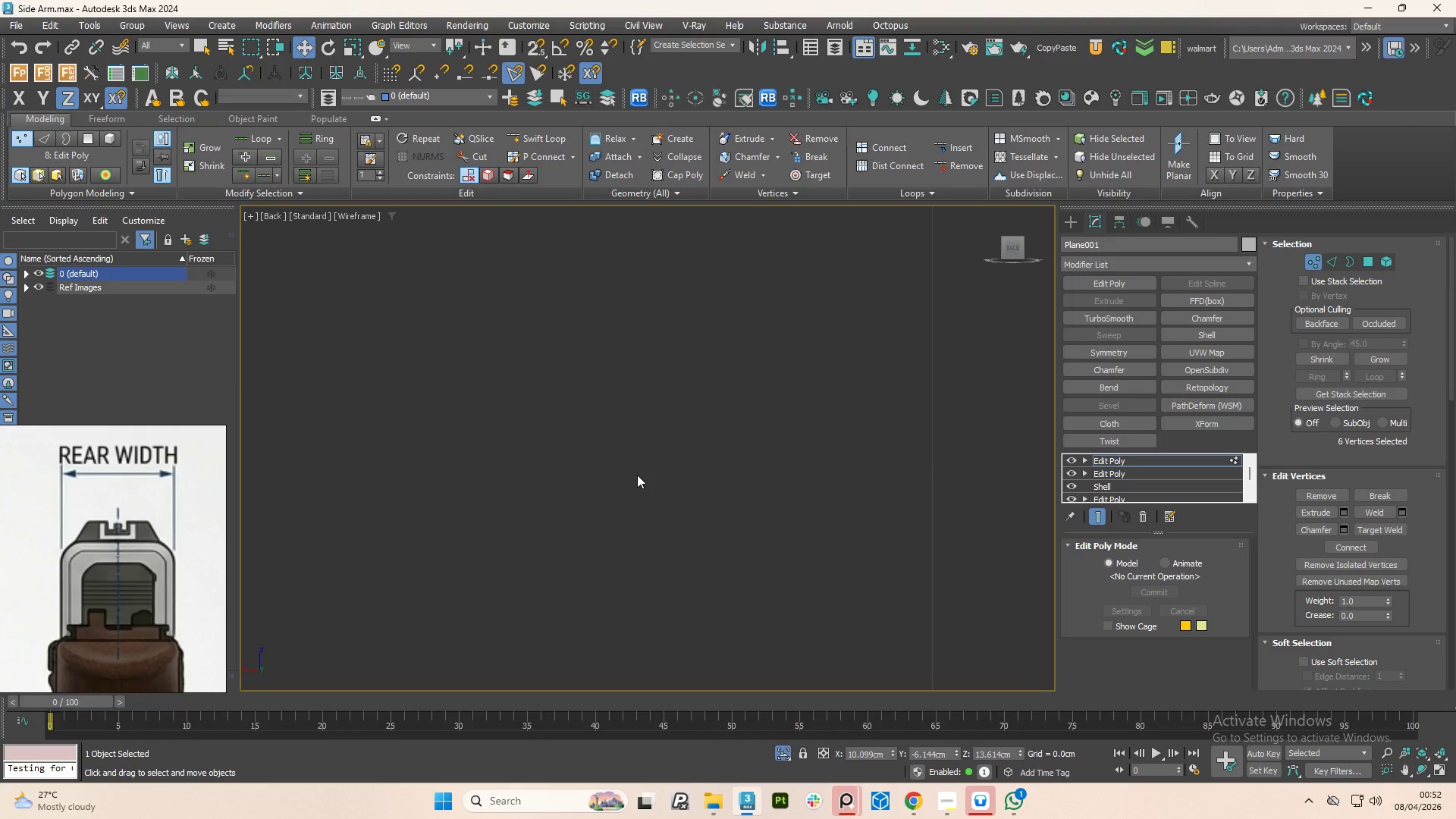 
key(Z)
 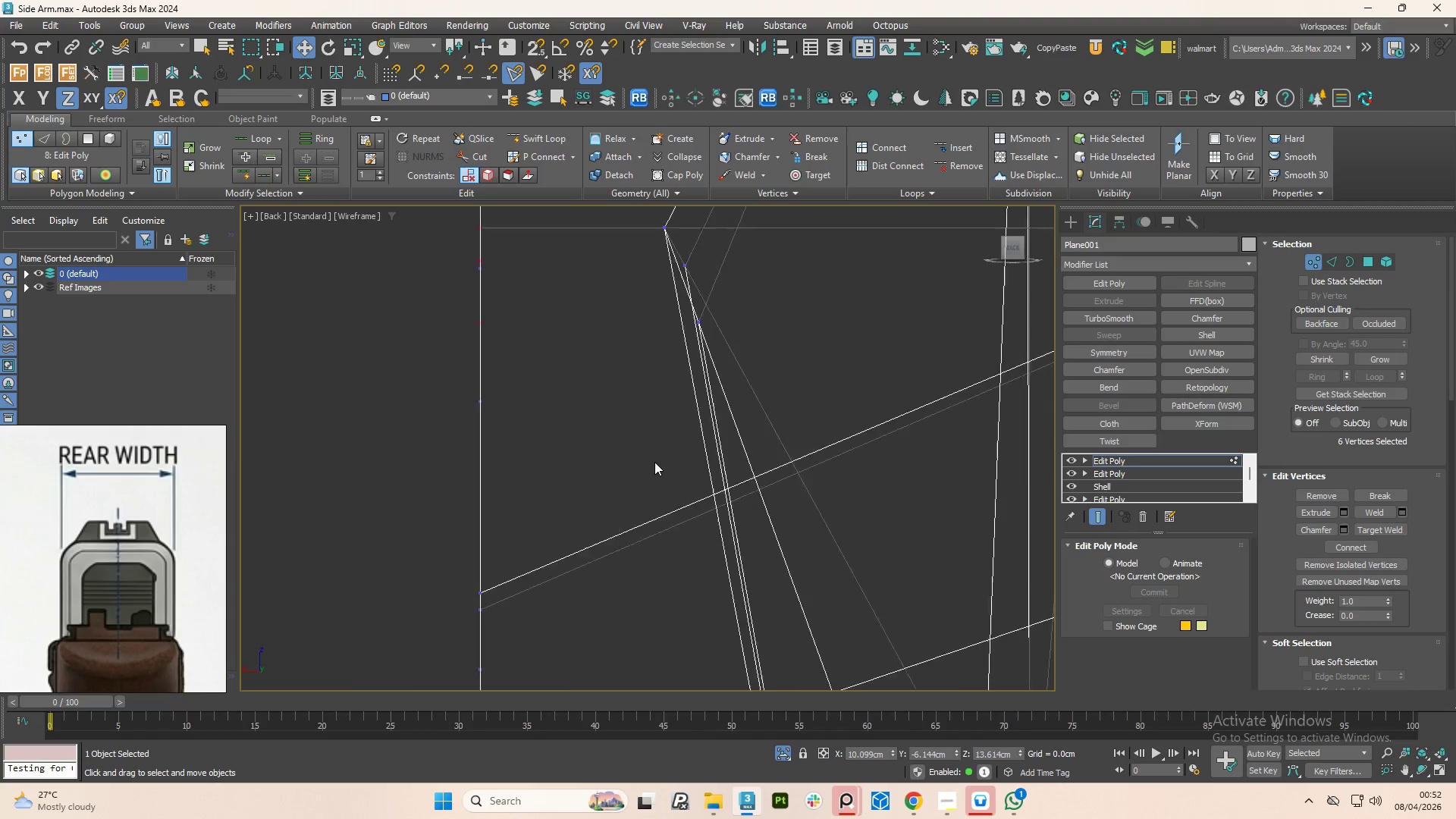 
scroll: coordinate [665, 476], scroll_direction: down, amount: 7.0
 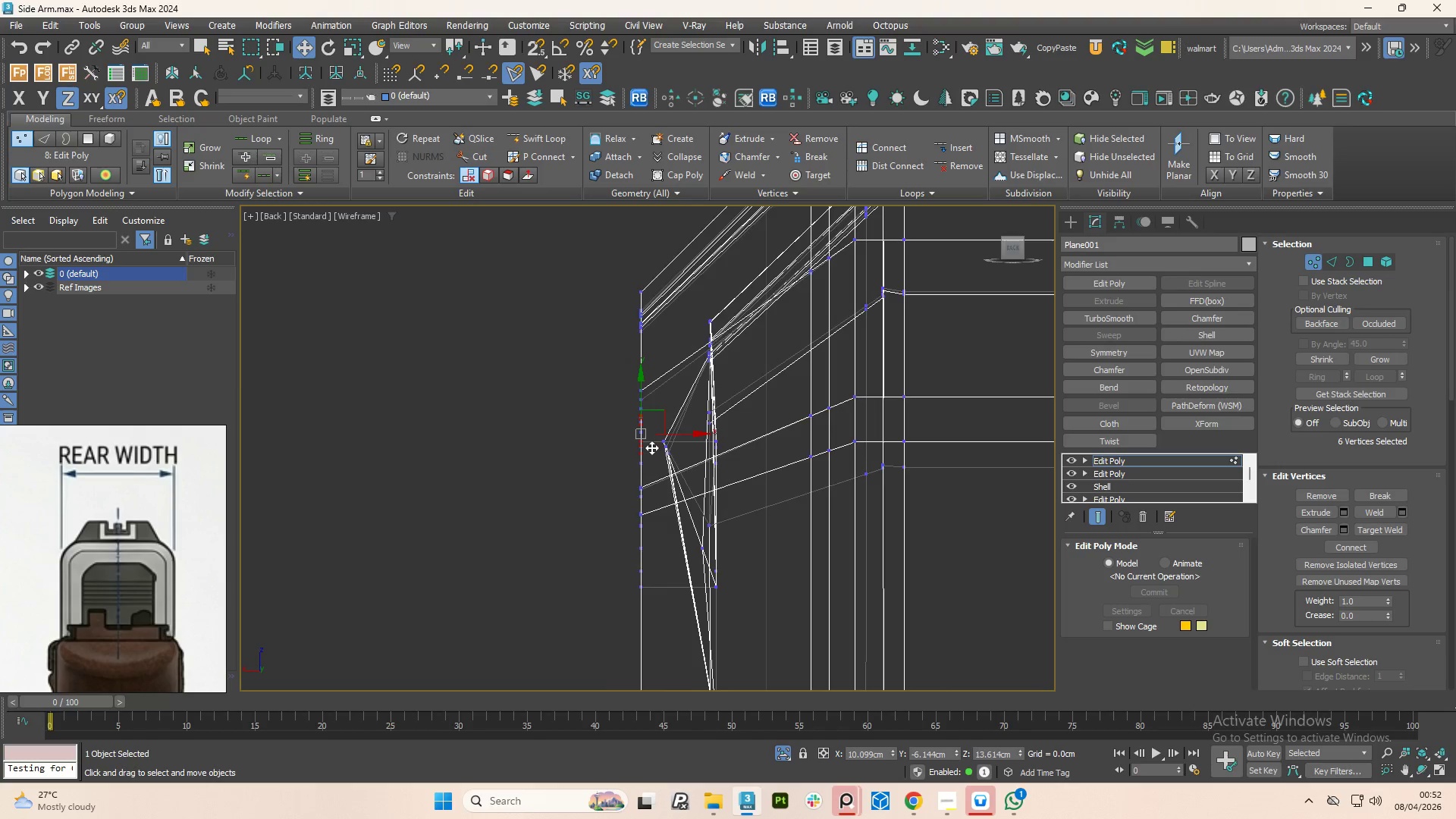 
scroll: coordinate [629, 417], scroll_direction: up, amount: 6.0
 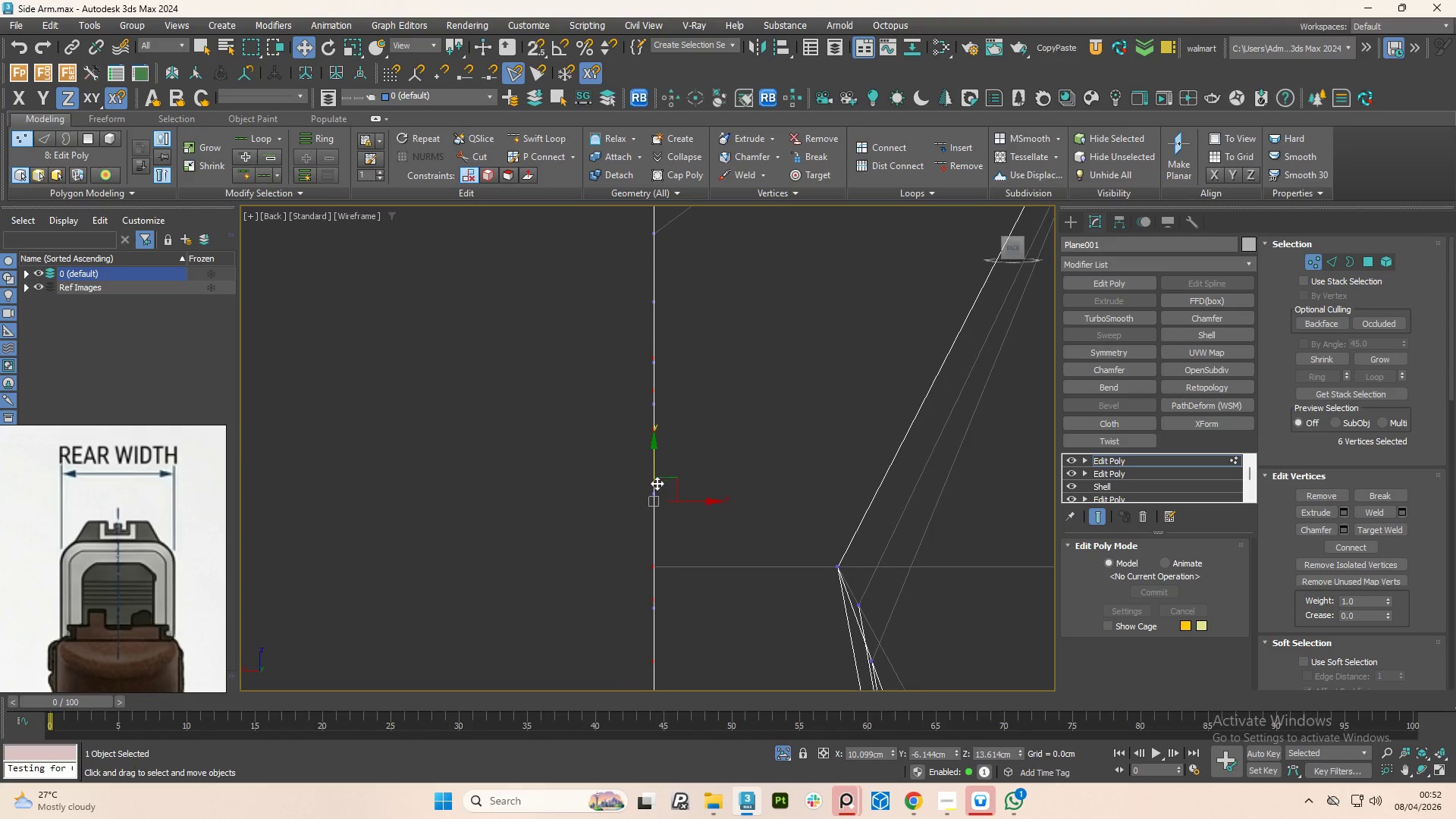 
scroll: coordinate [656, 487], scroll_direction: down, amount: 10.0
 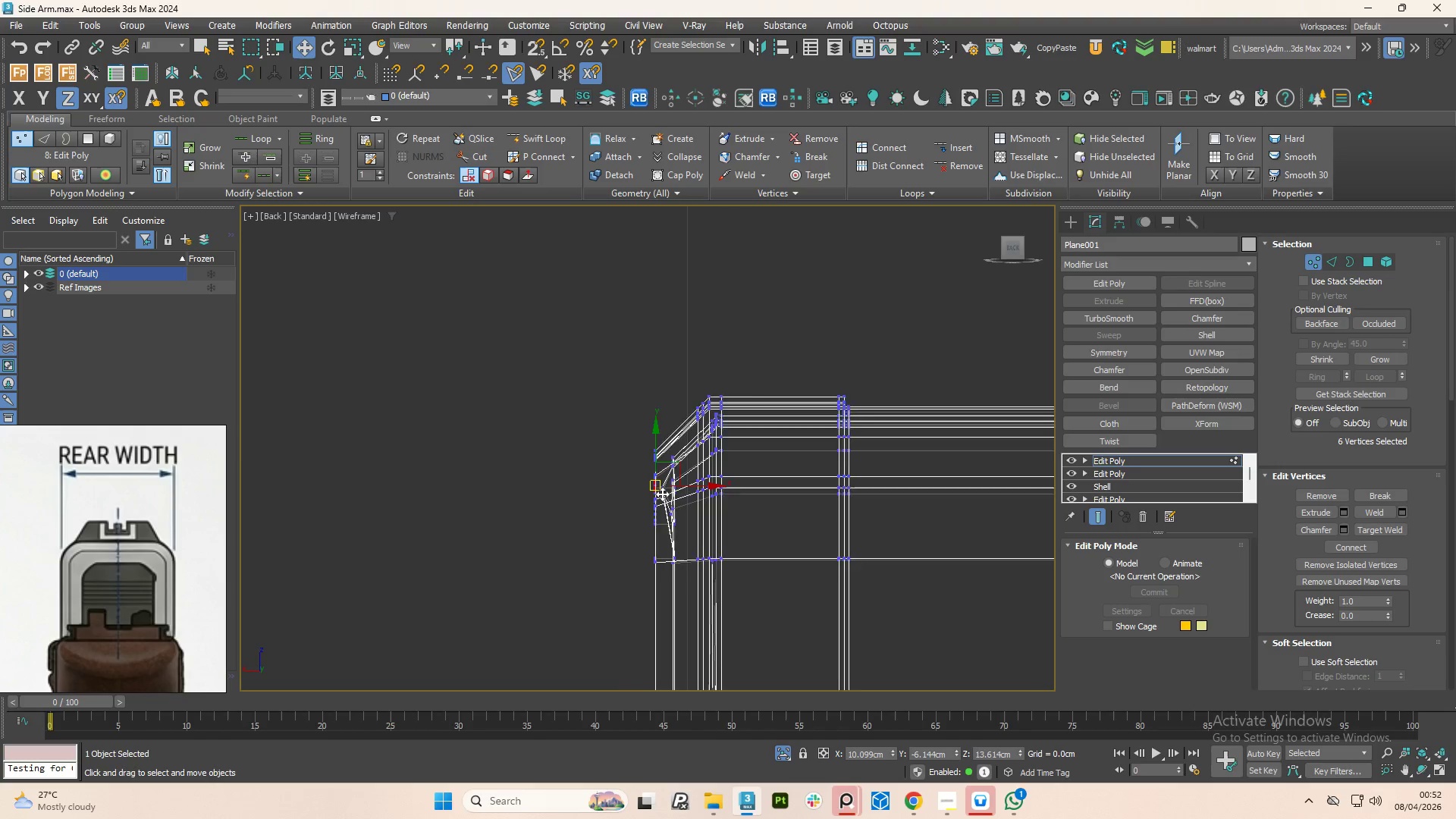 
scroll: coordinate [662, 494], scroll_direction: up, amount: 6.0
 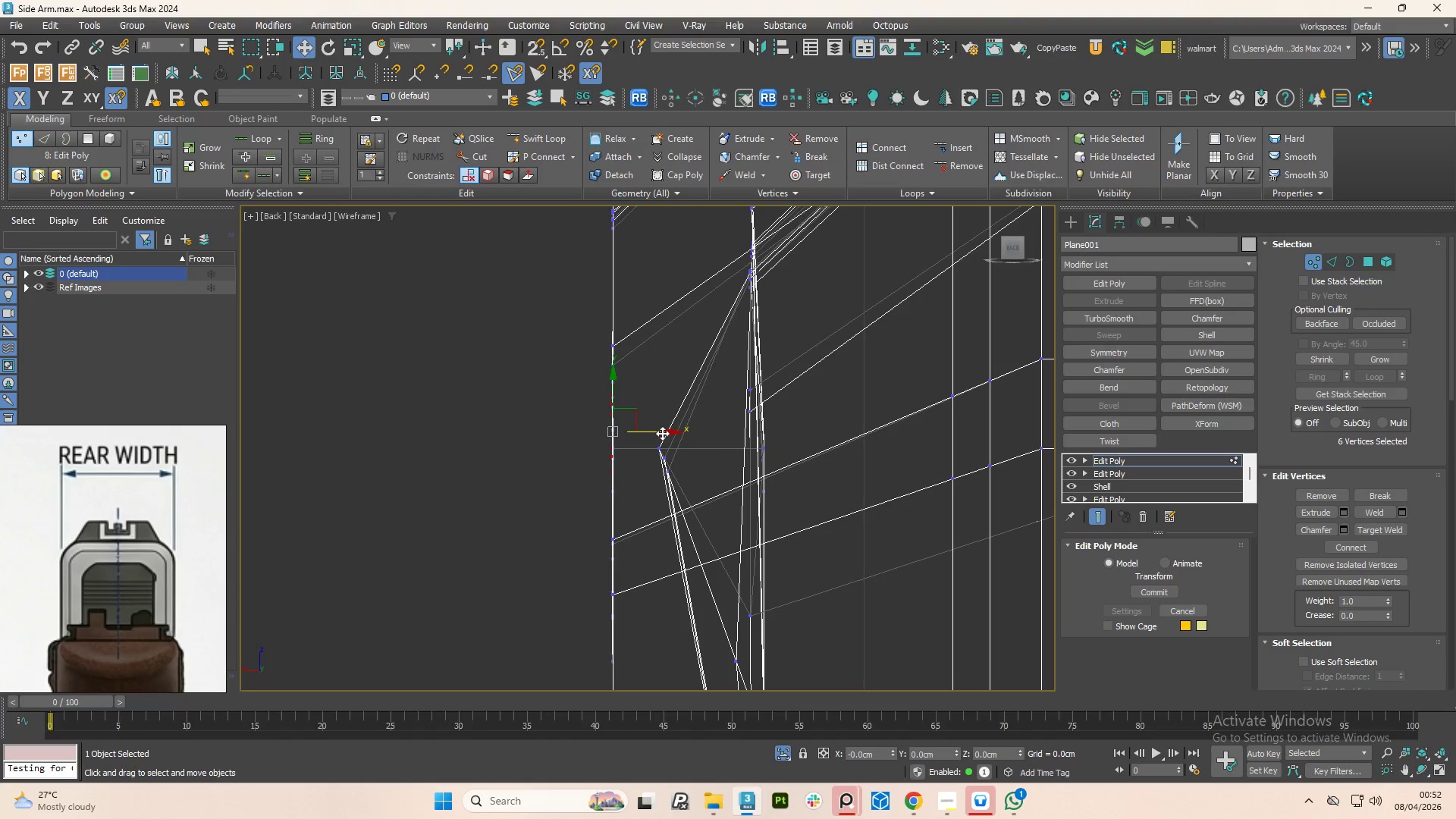 
hold_key(key=AltLeft, duration=0.89)
 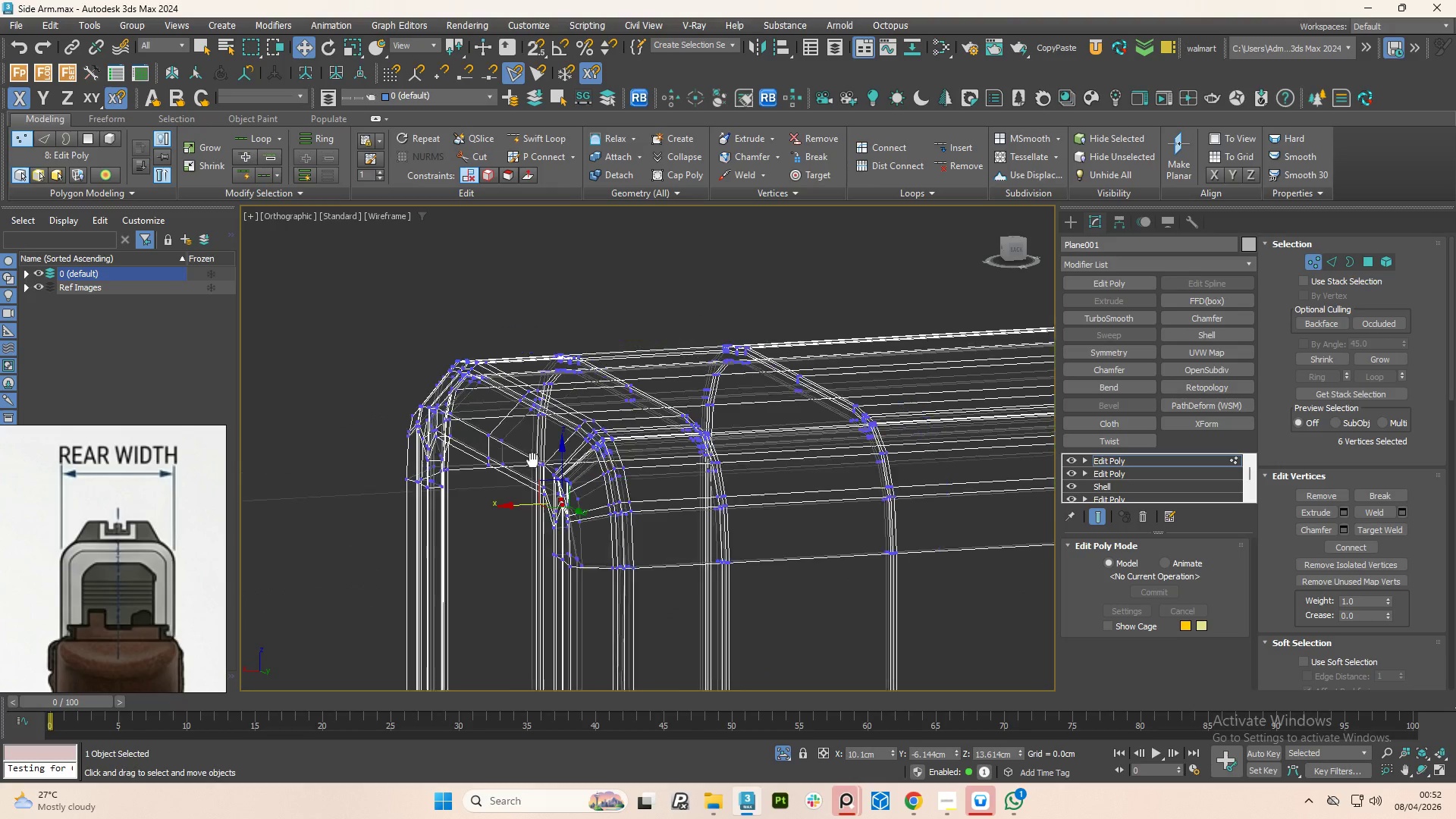 
scroll: coordinate [573, 446], scroll_direction: down, amount: 7.0
 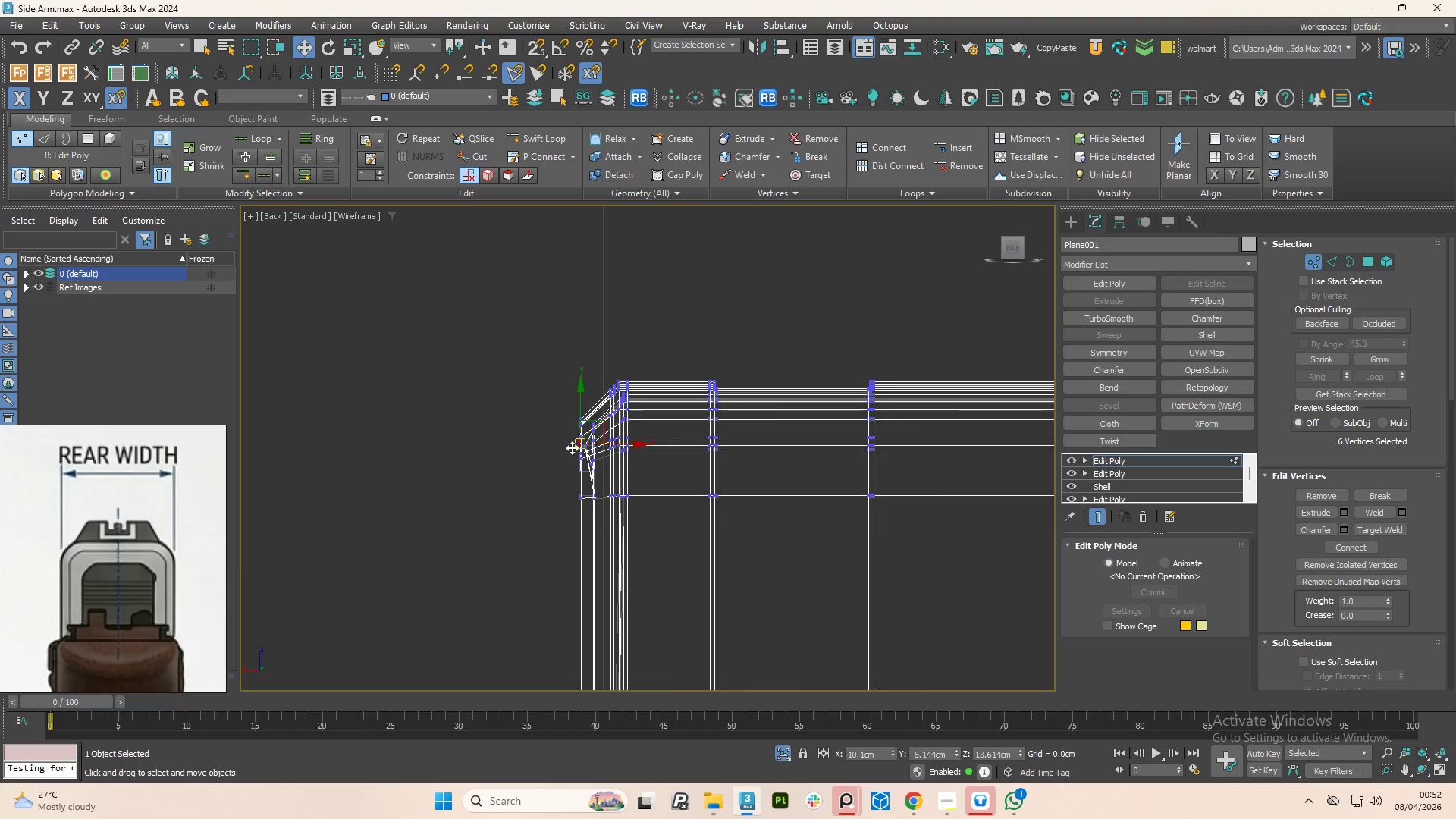 
scroll: coordinate [615, 474], scroll_direction: up, amount: 1.0
 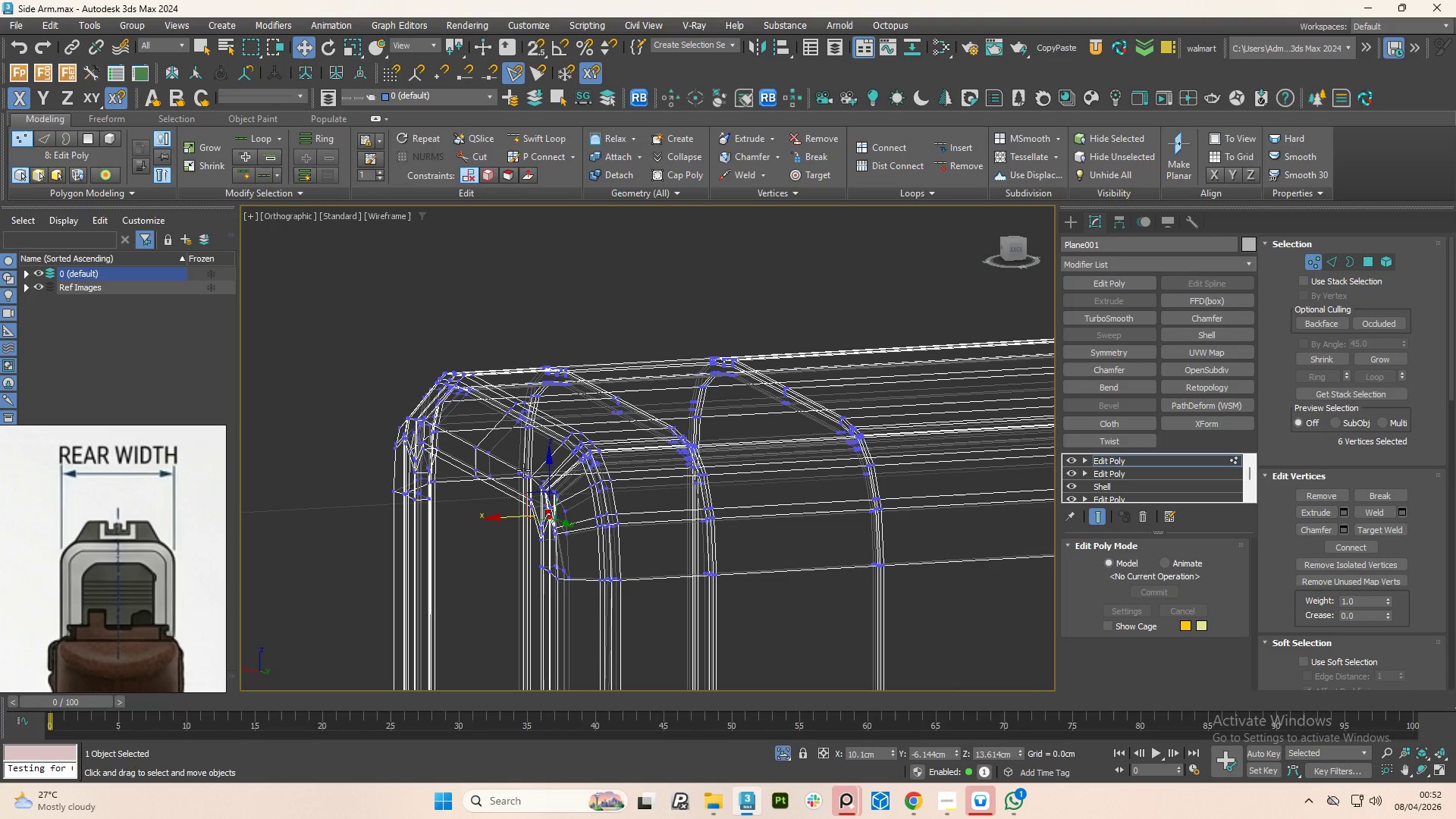 
key(F3)
 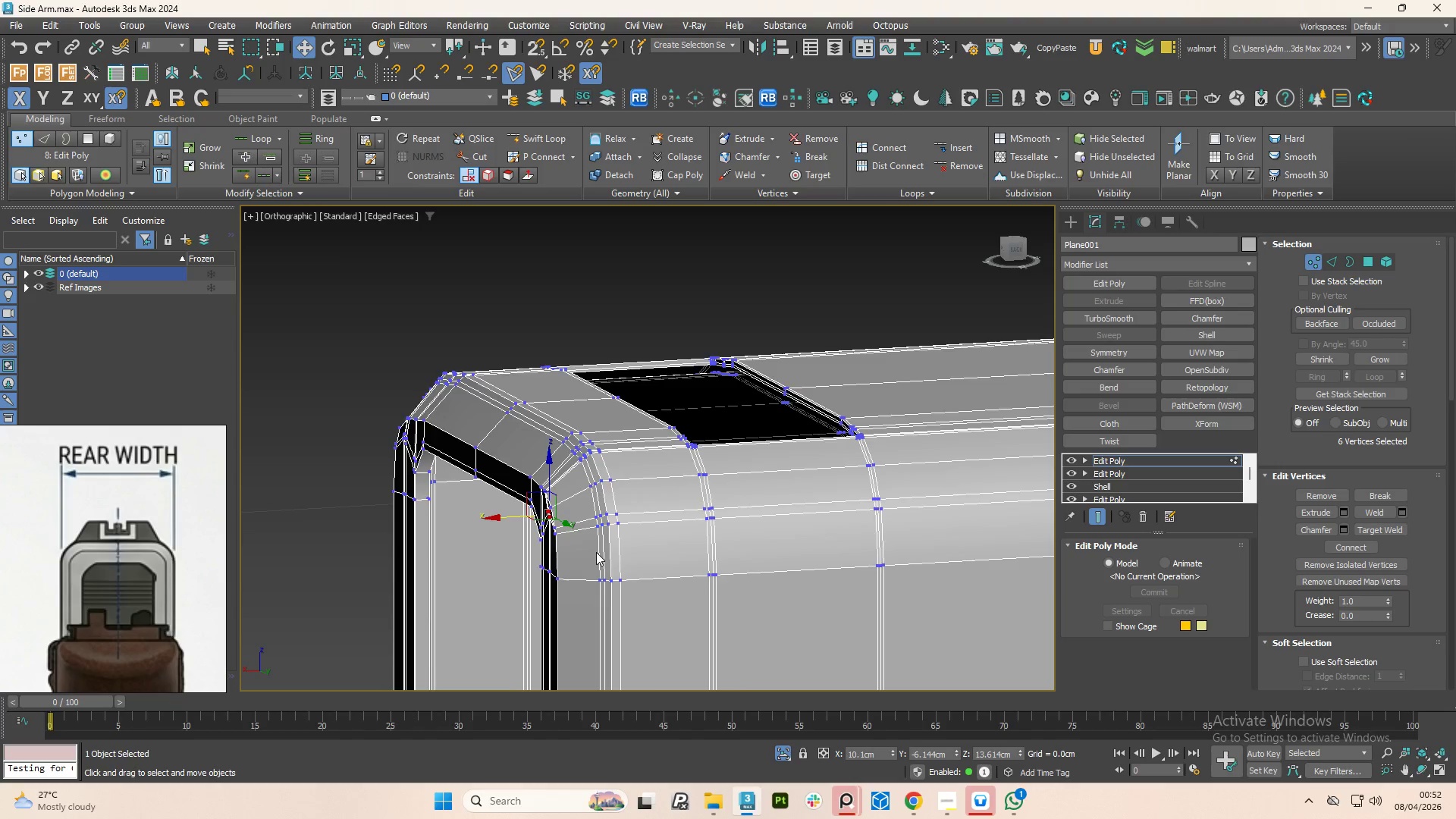 
hold_key(key=AltLeft, duration=0.64)
 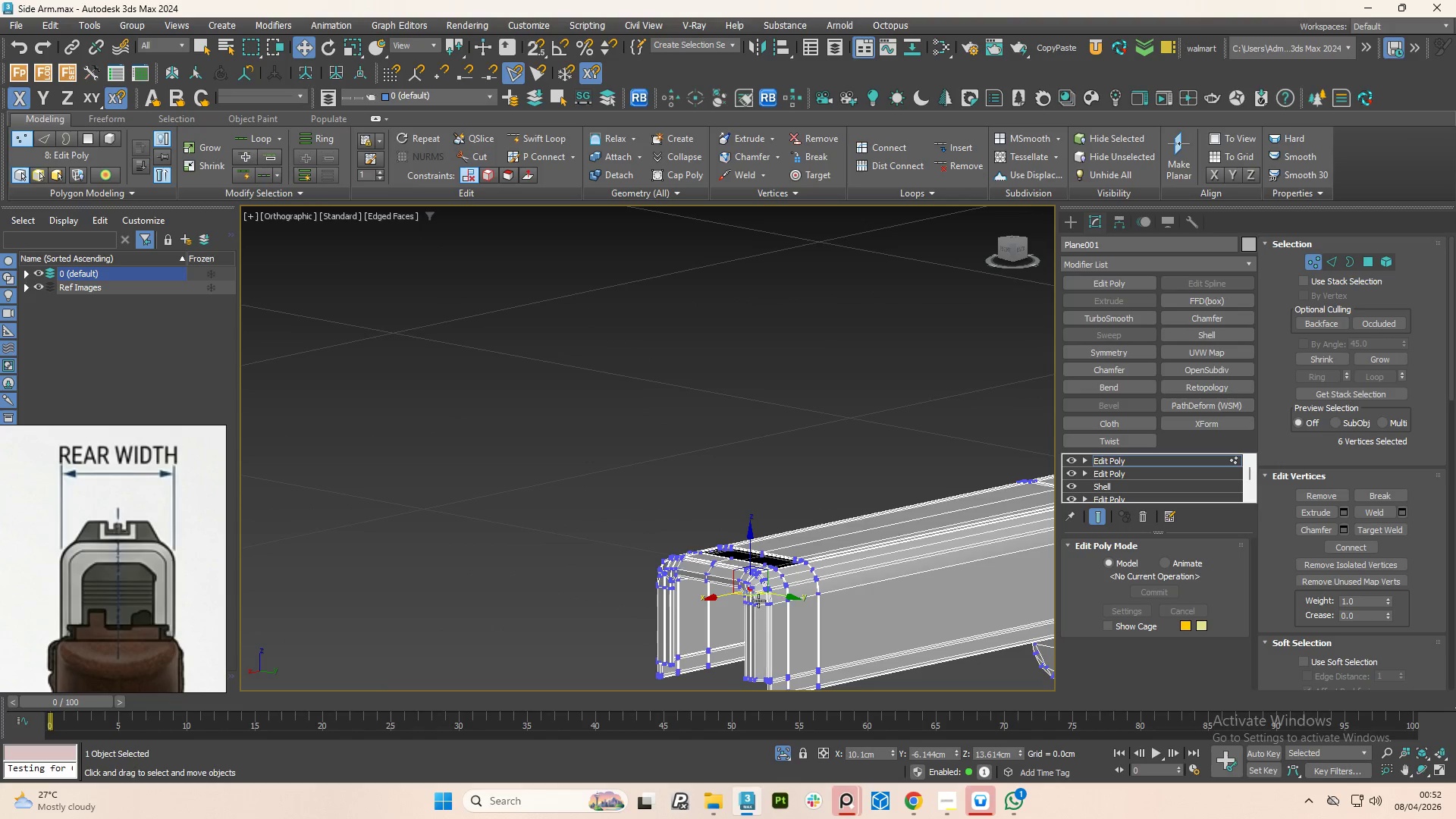 
scroll: coordinate [596, 552], scroll_direction: down, amount: 4.0
 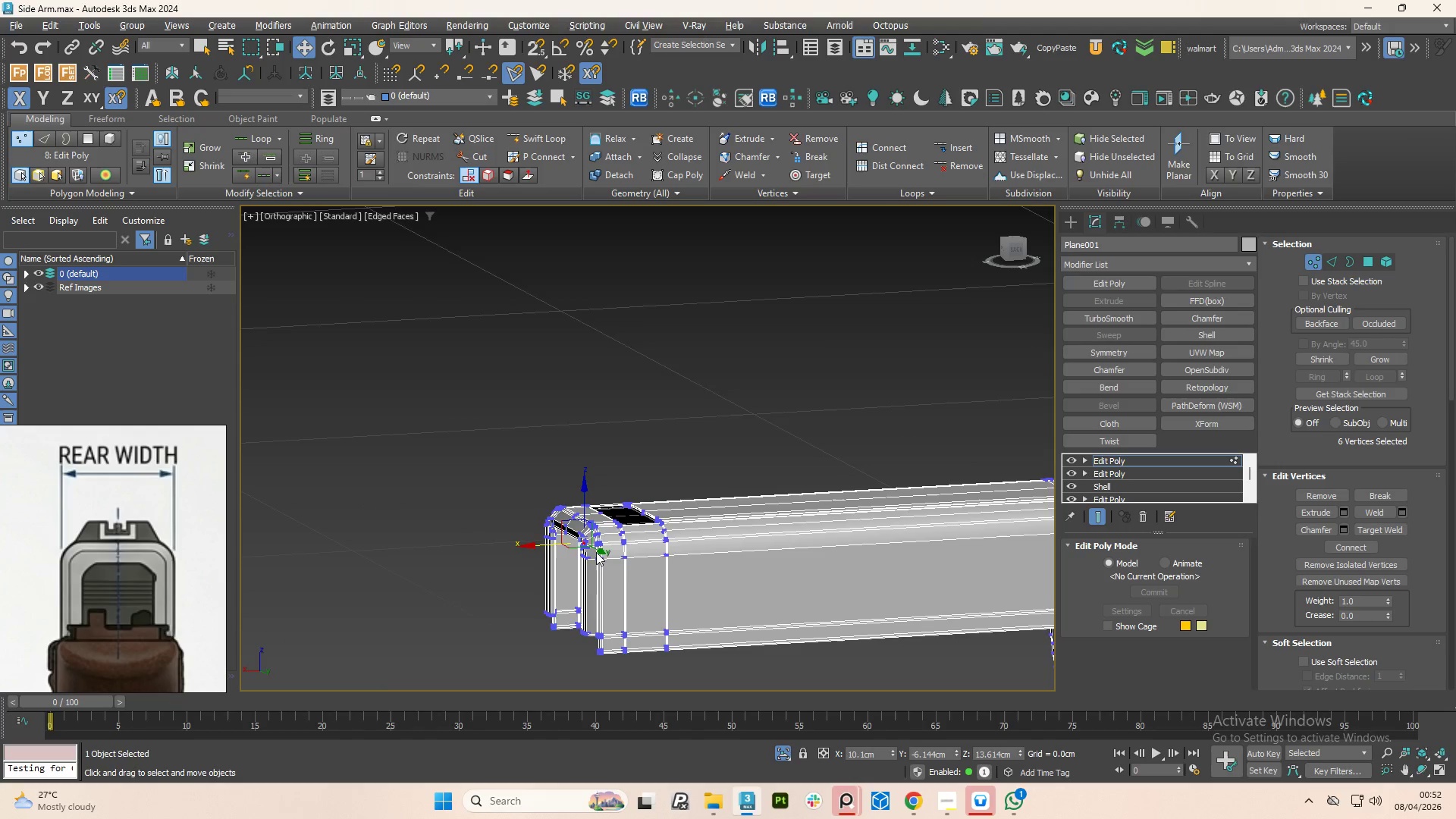 
scroll: coordinate [745, 589], scroll_direction: up, amount: 5.0
 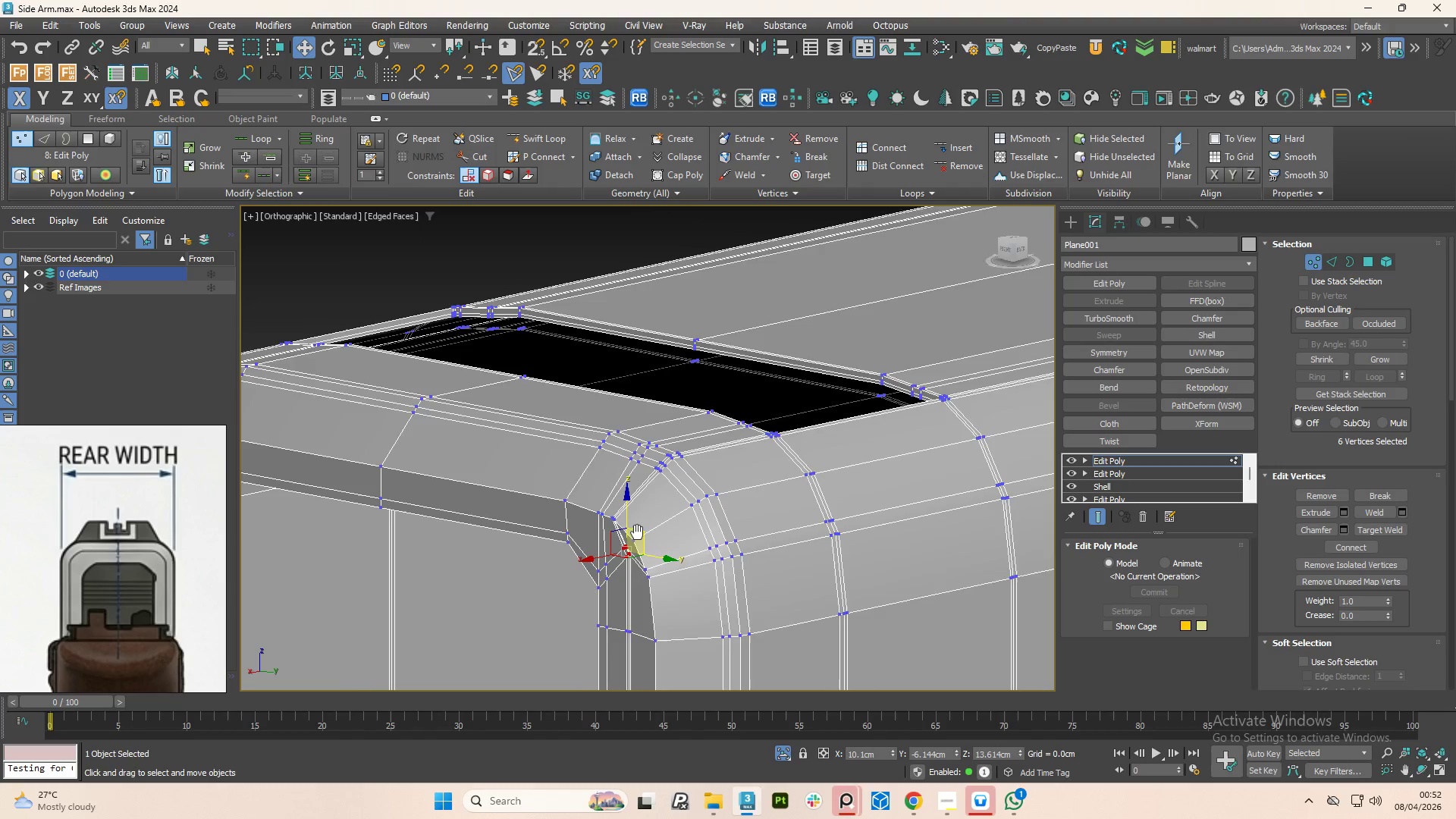 
scroll: coordinate [664, 482], scroll_direction: down, amount: 2.0
 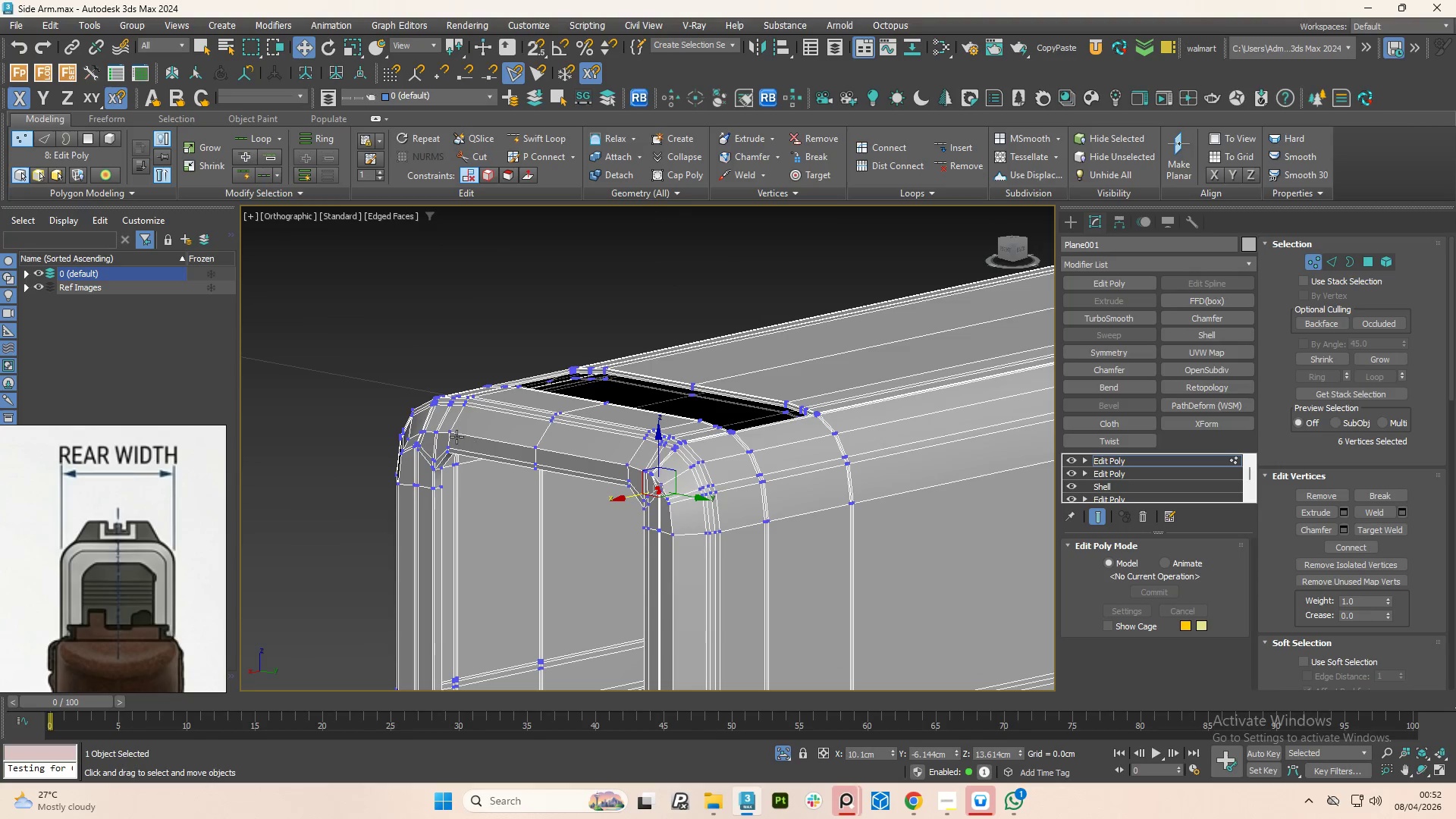 
scroll: coordinate [426, 472], scroll_direction: up, amount: 4.0
 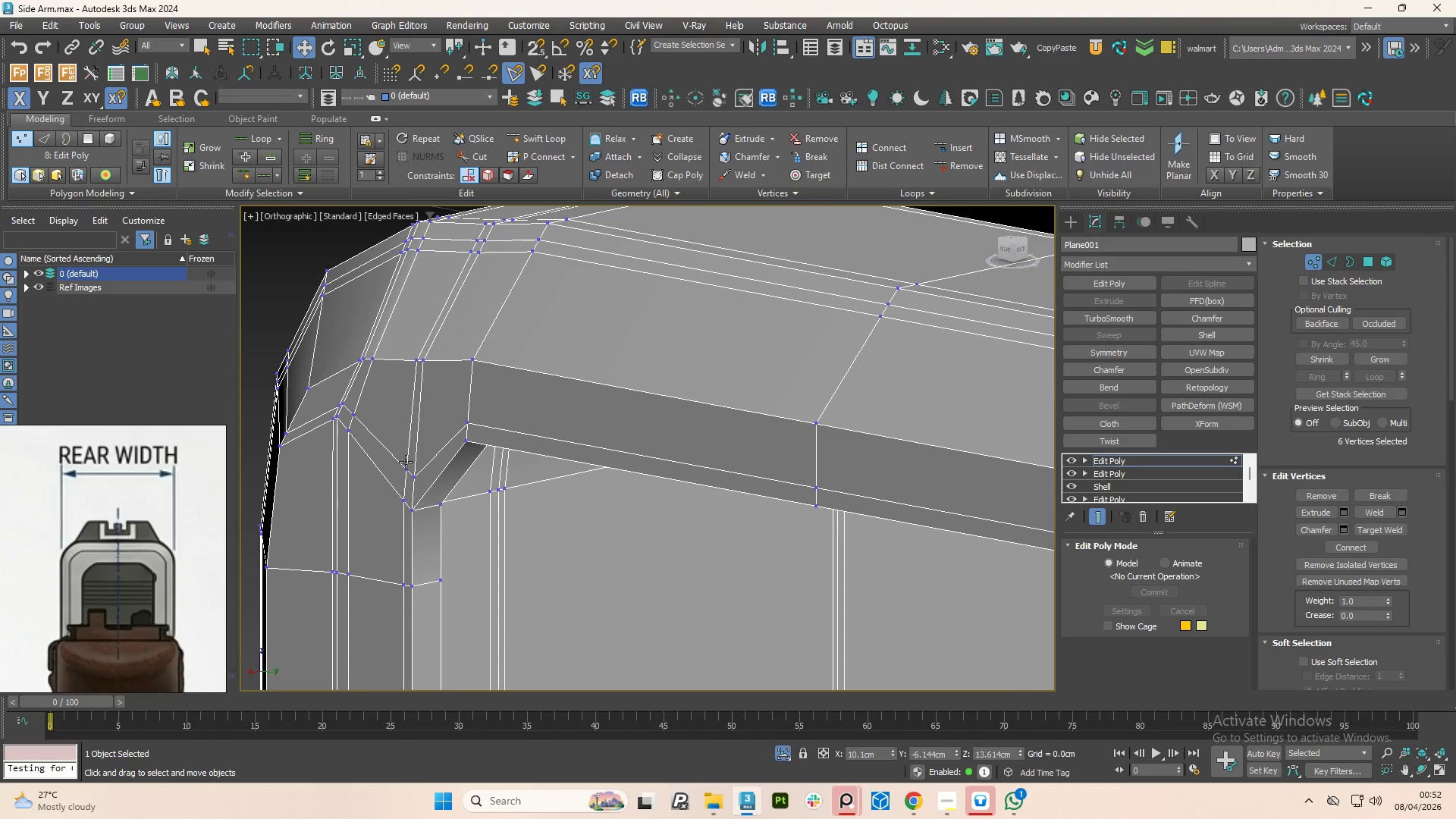 
key(F3)
 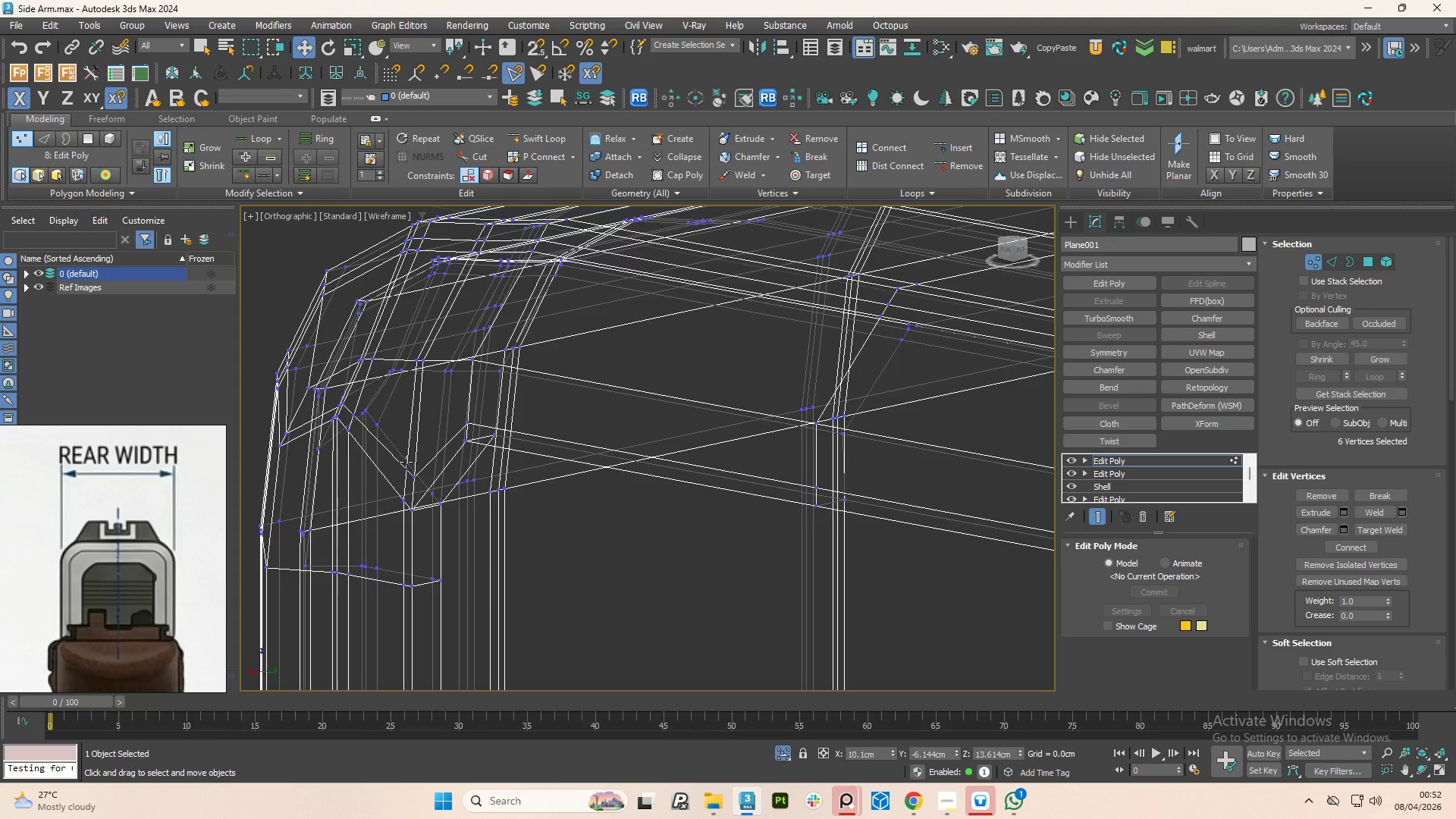 
key(F3)
 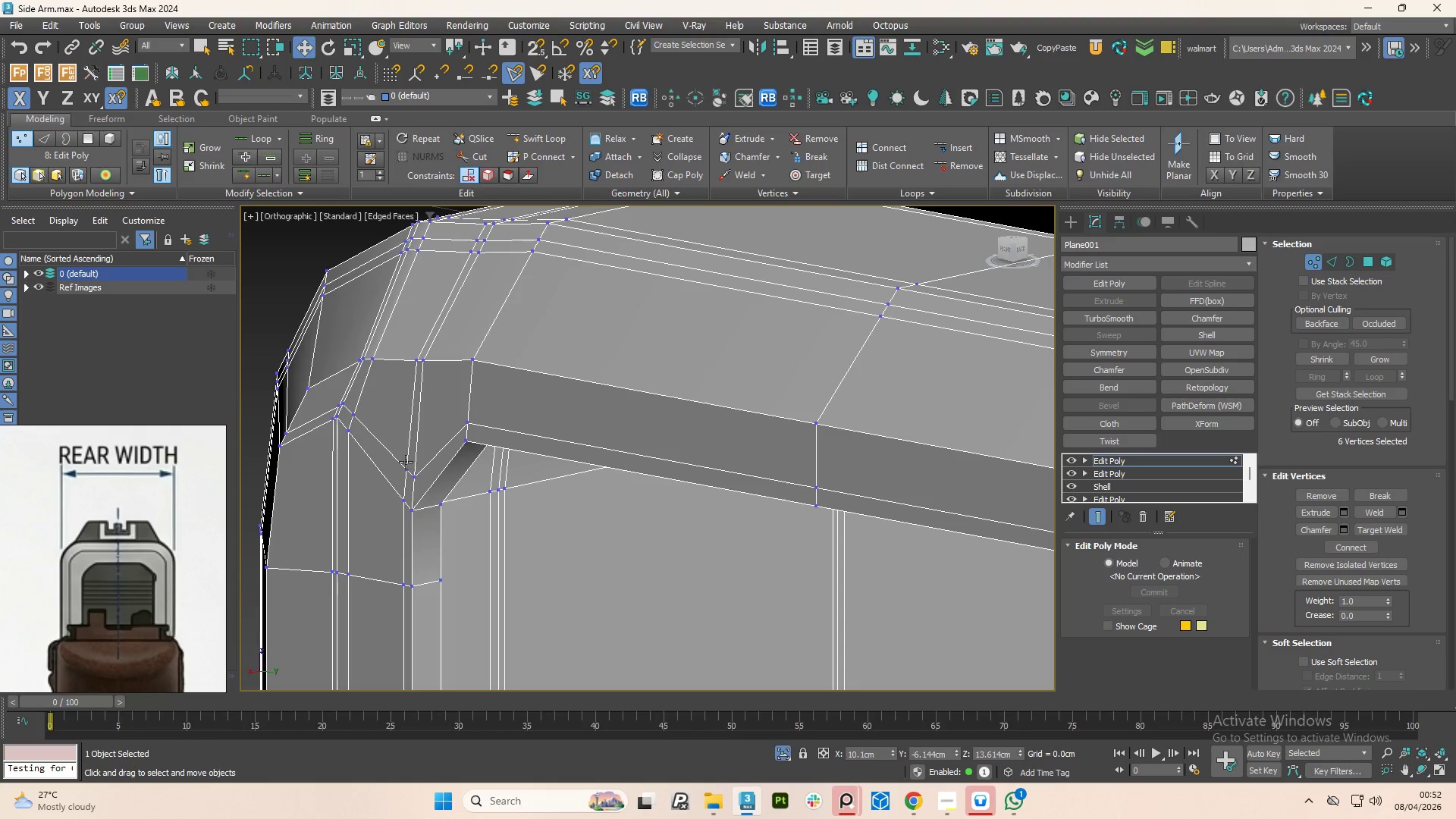 
key(F4)
 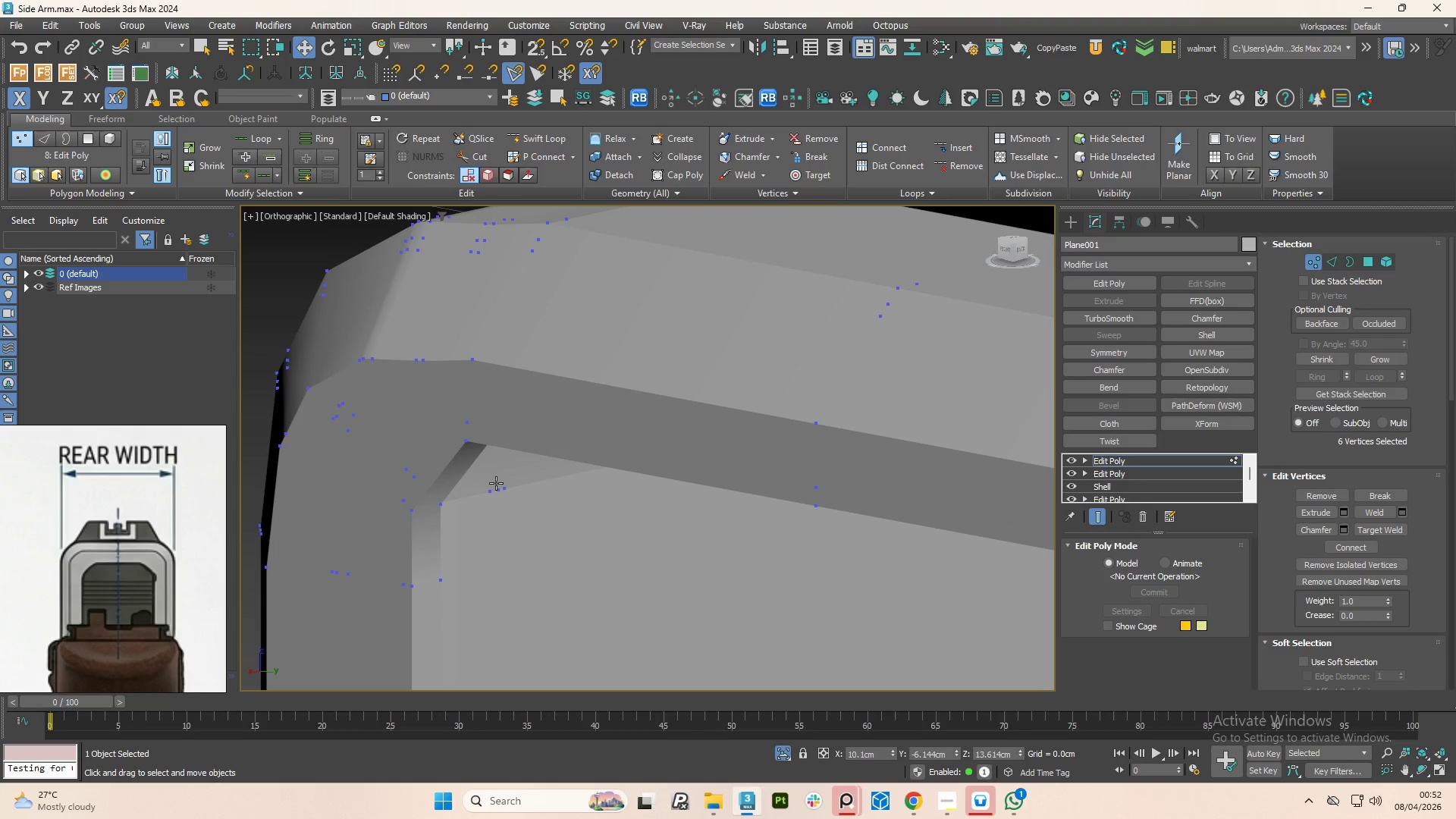 
scroll: coordinate [469, 438], scroll_direction: down, amount: 4.0
 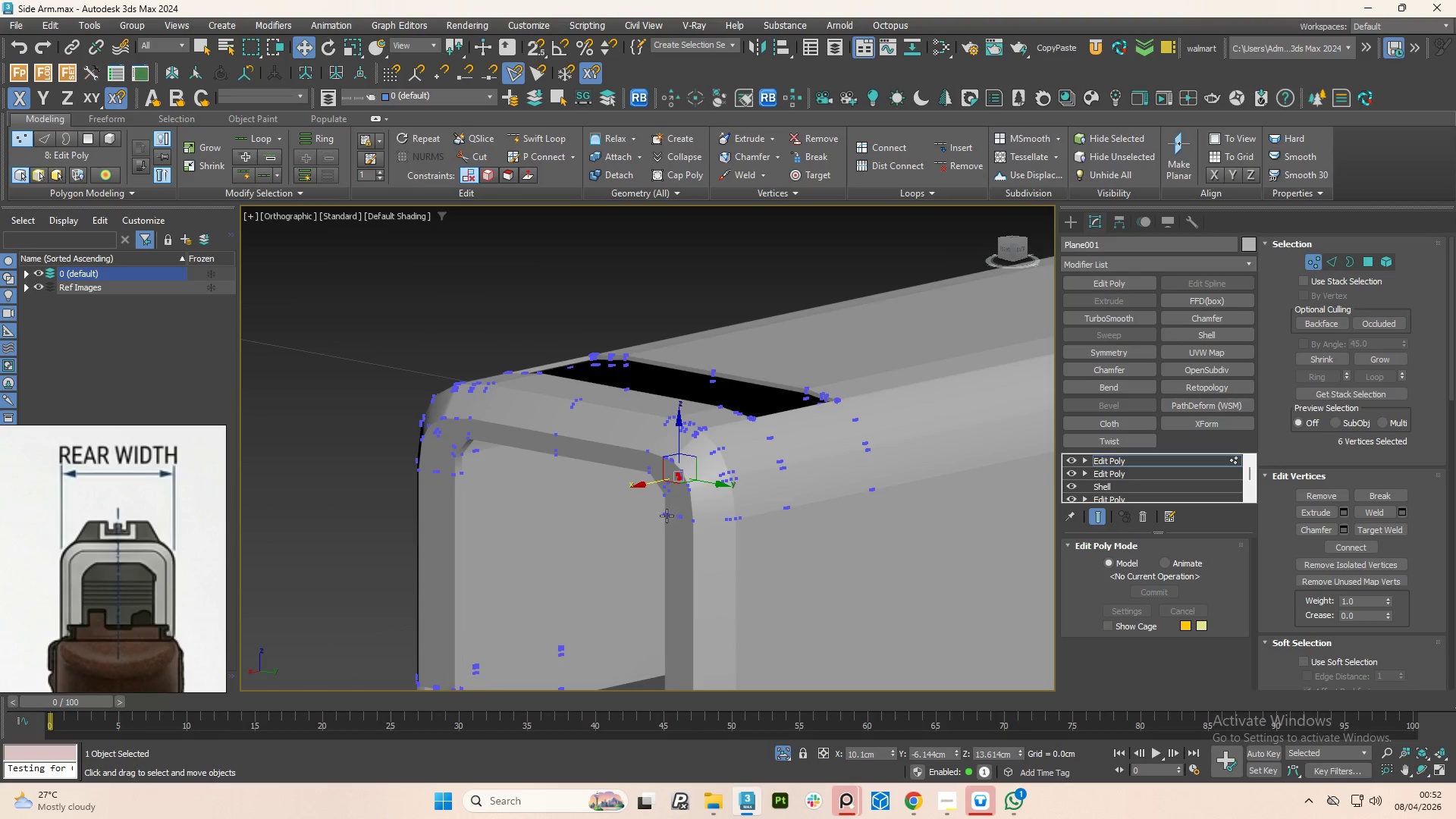 
scroll: coordinate [677, 488], scroll_direction: up, amount: 4.0
 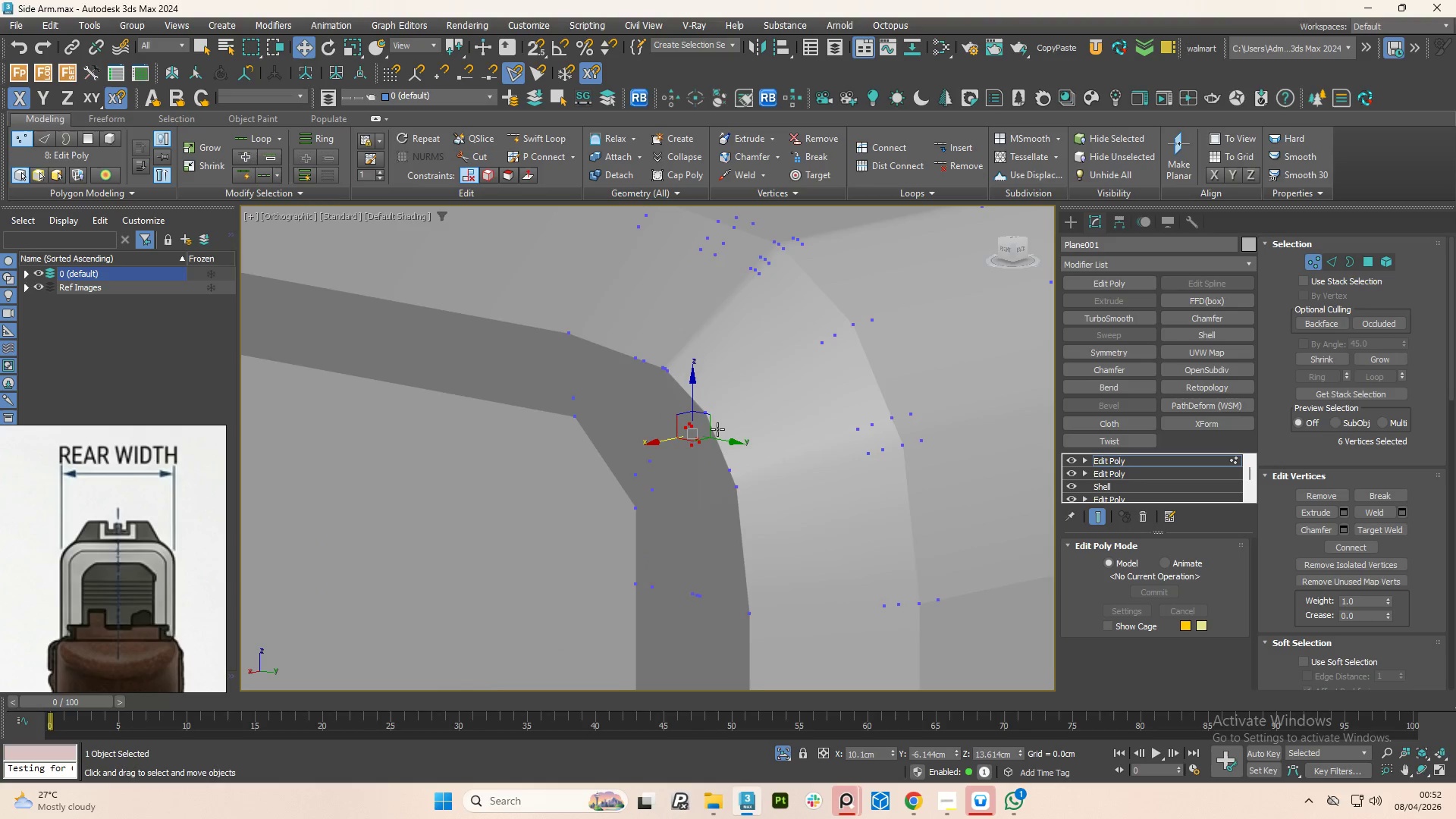 
hold_key(key=AltLeft, duration=0.66)
 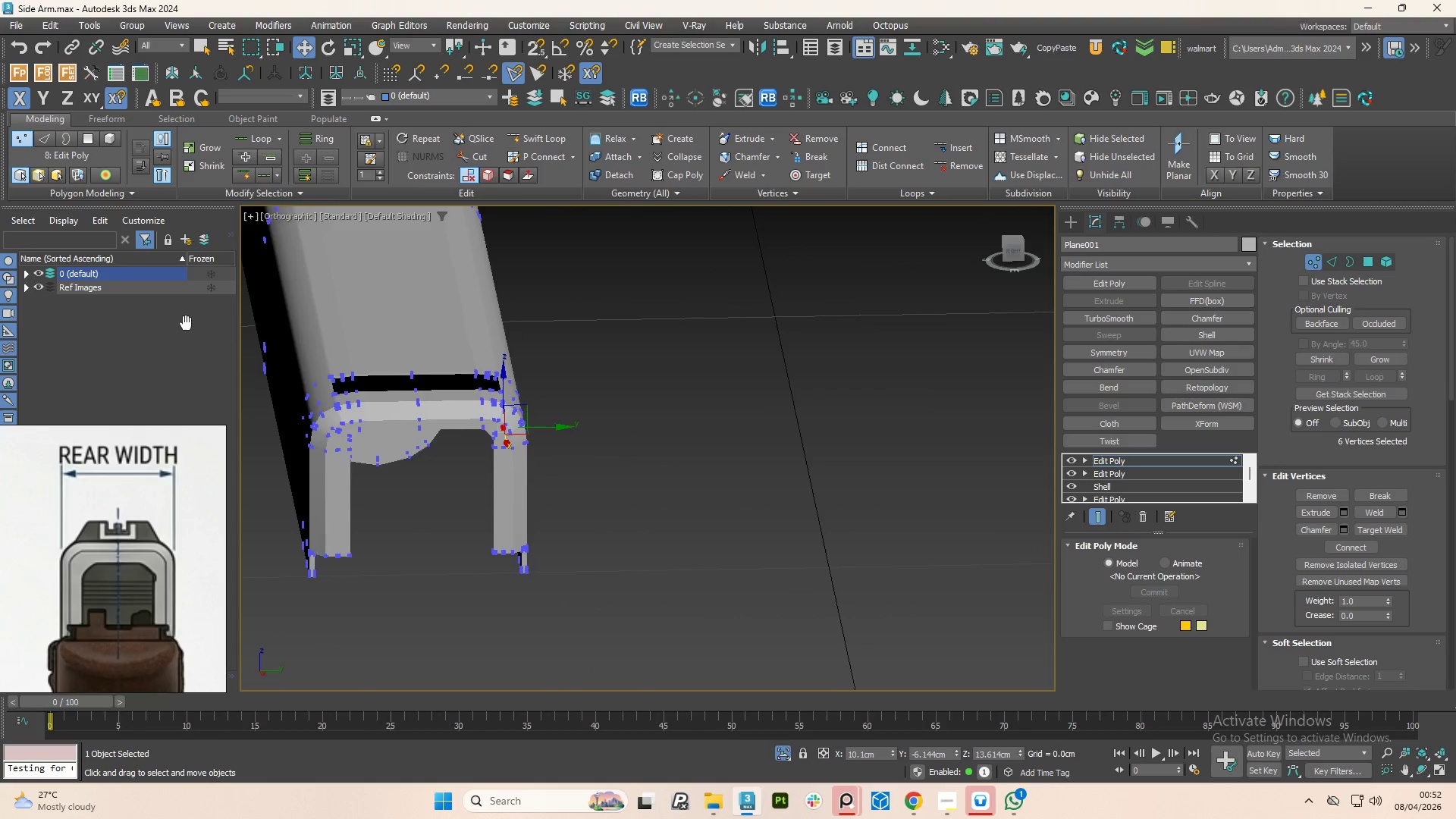 
scroll: coordinate [675, 512], scroll_direction: down, amount: 6.0
 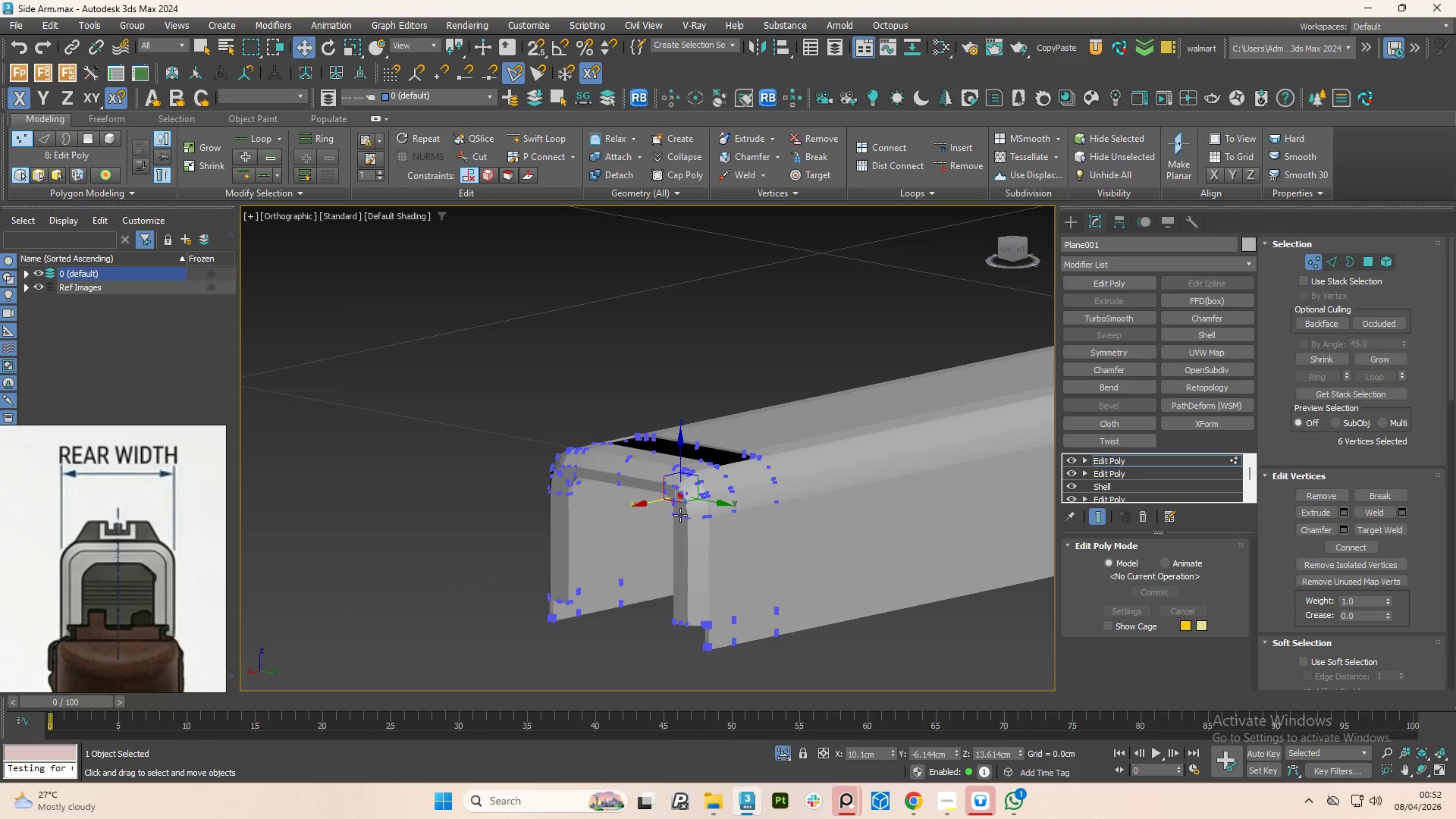 
hold_key(key=AltLeft, duration=0.53)
 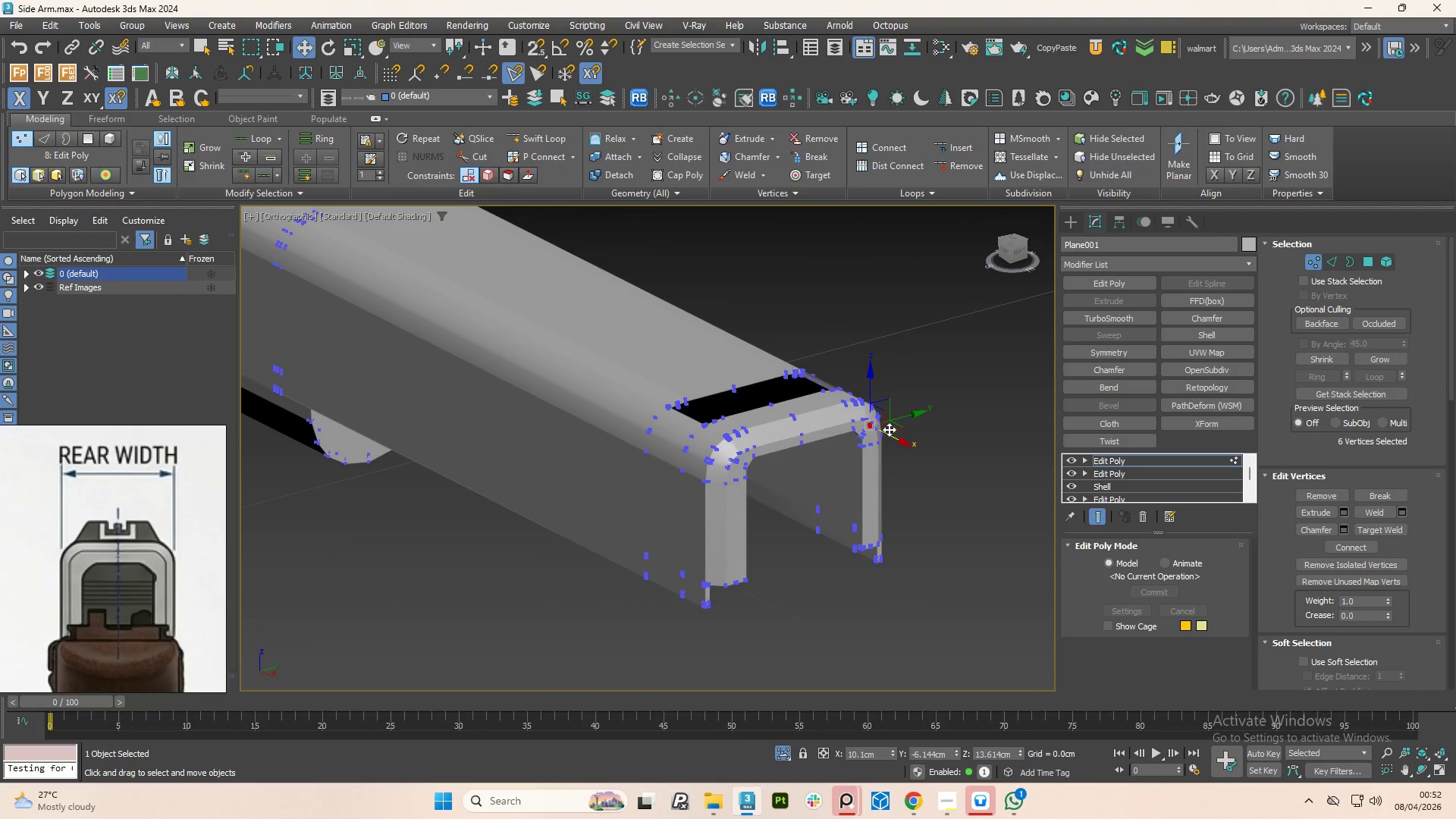 
scroll: coordinate [799, 406], scroll_direction: up, amount: 7.0
 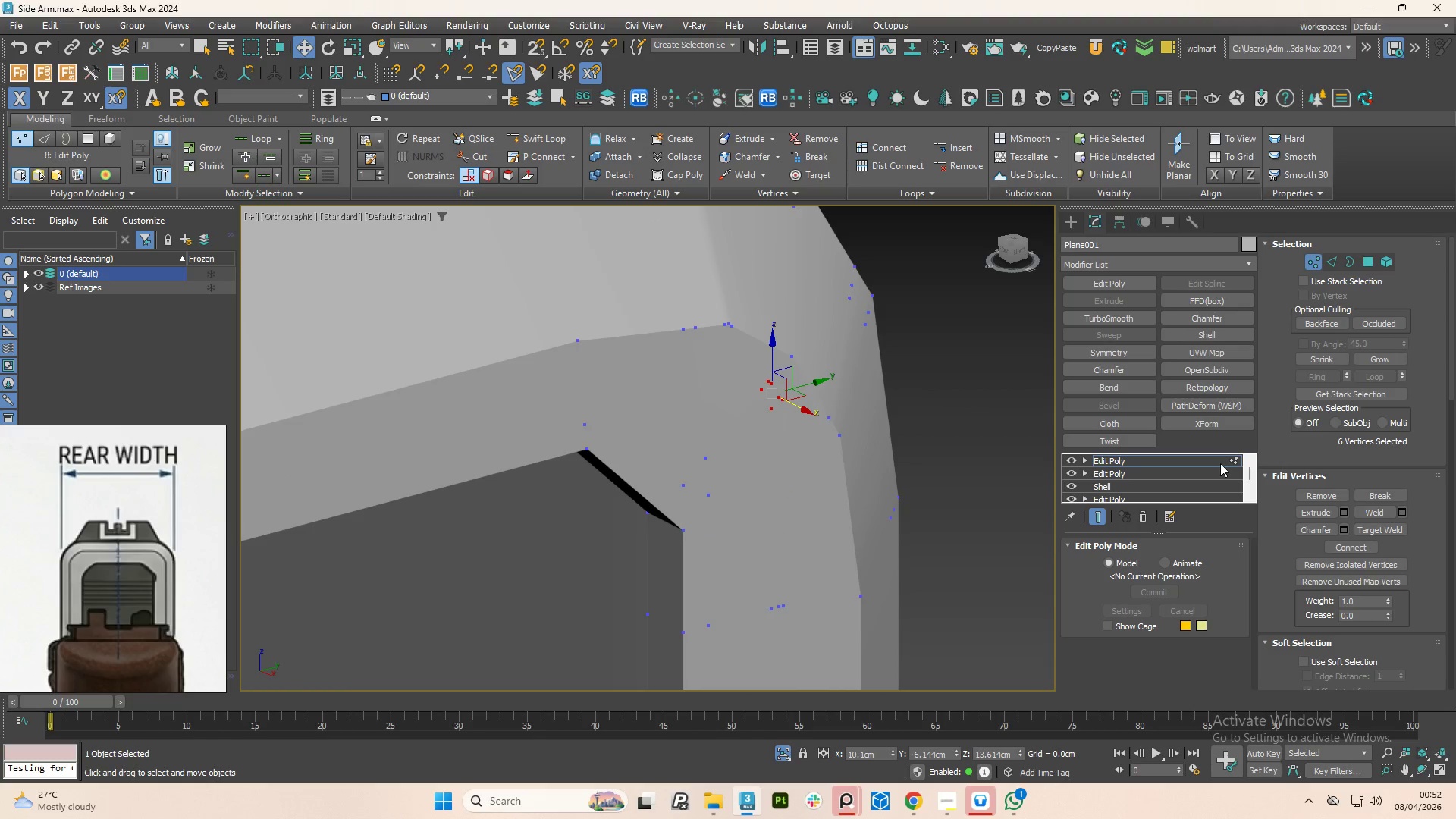 
key(F4)
 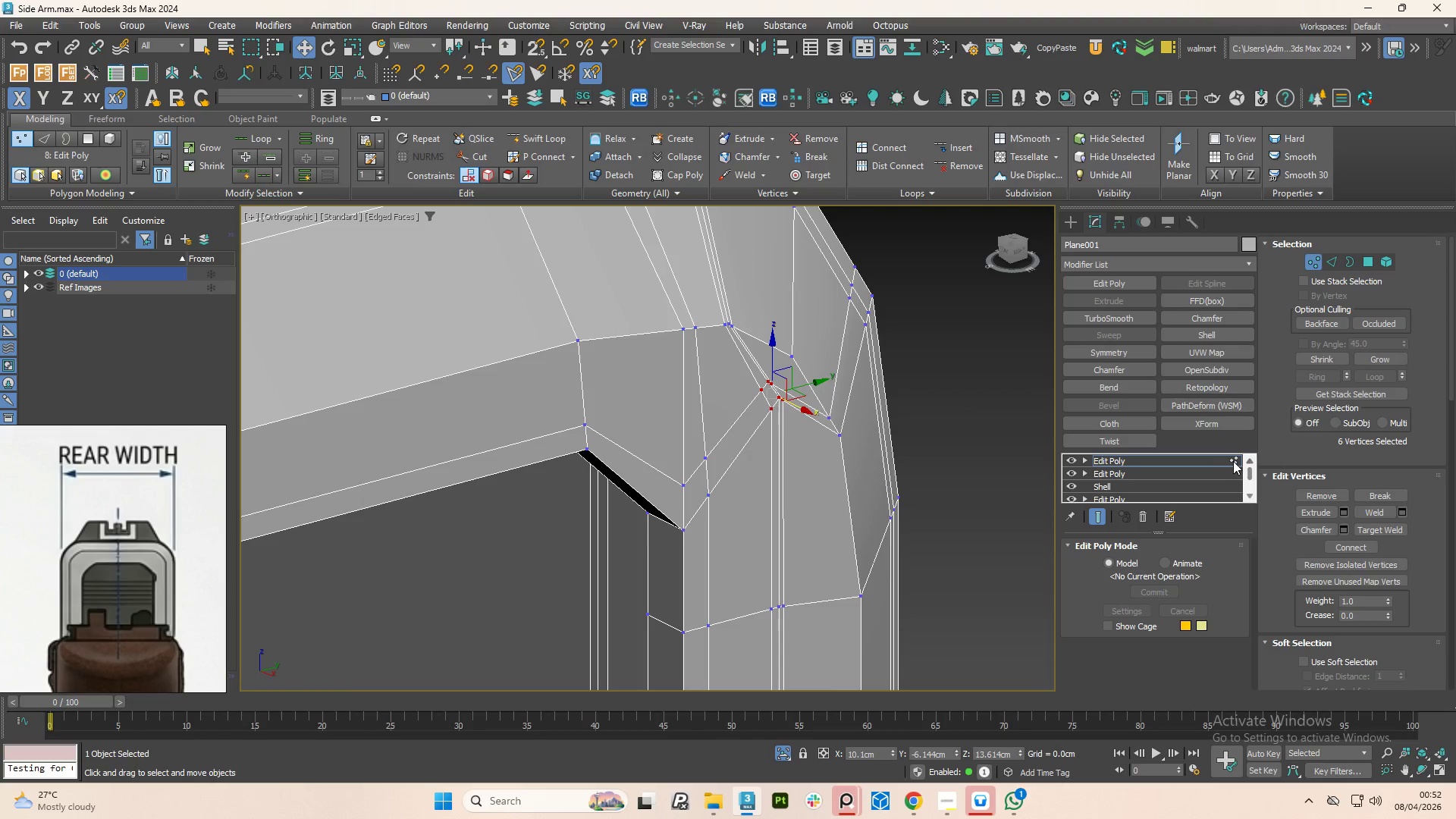 
key(F4)
 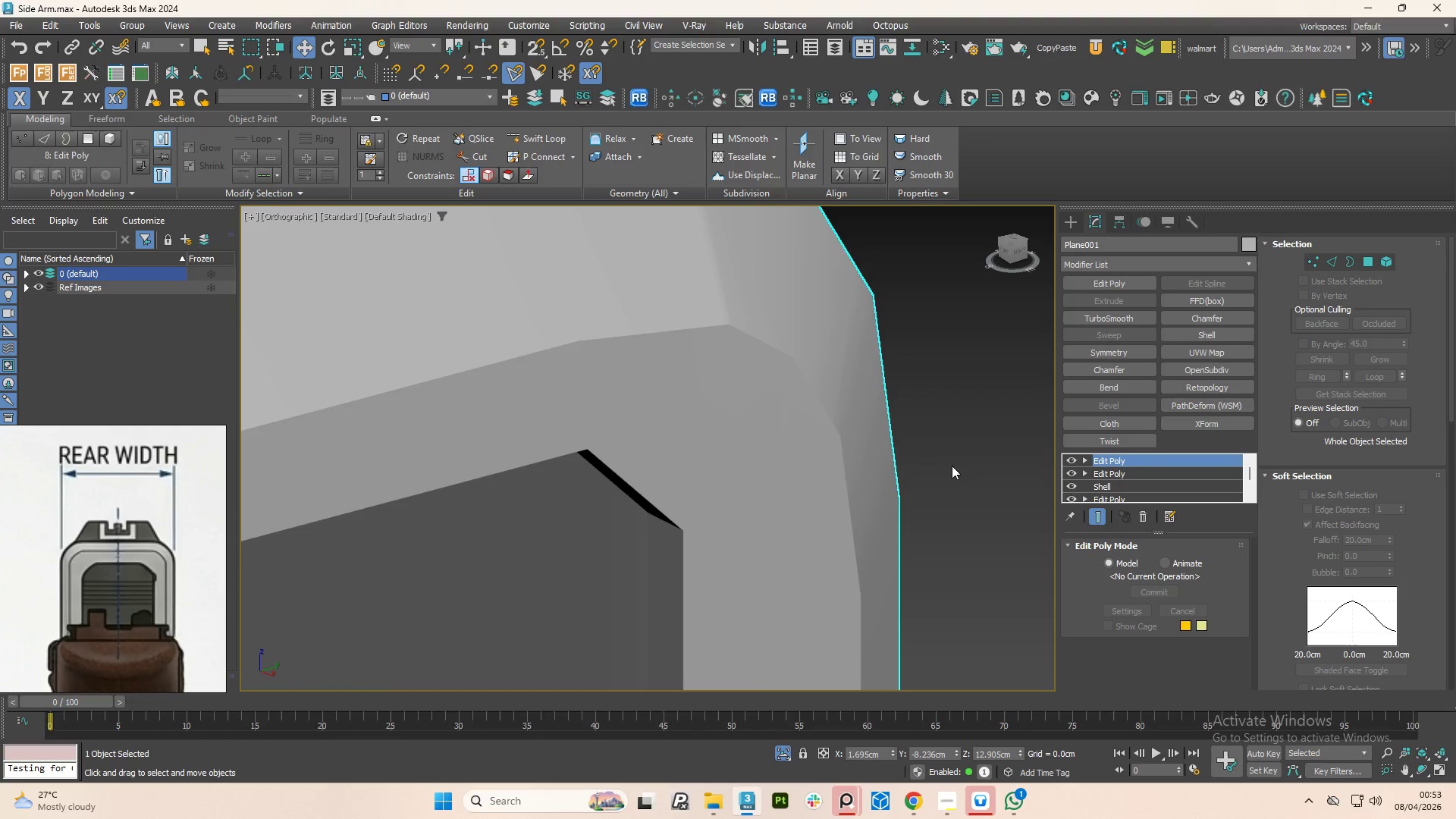 
scroll: coordinate [966, 447], scroll_direction: down, amount: 5.0
 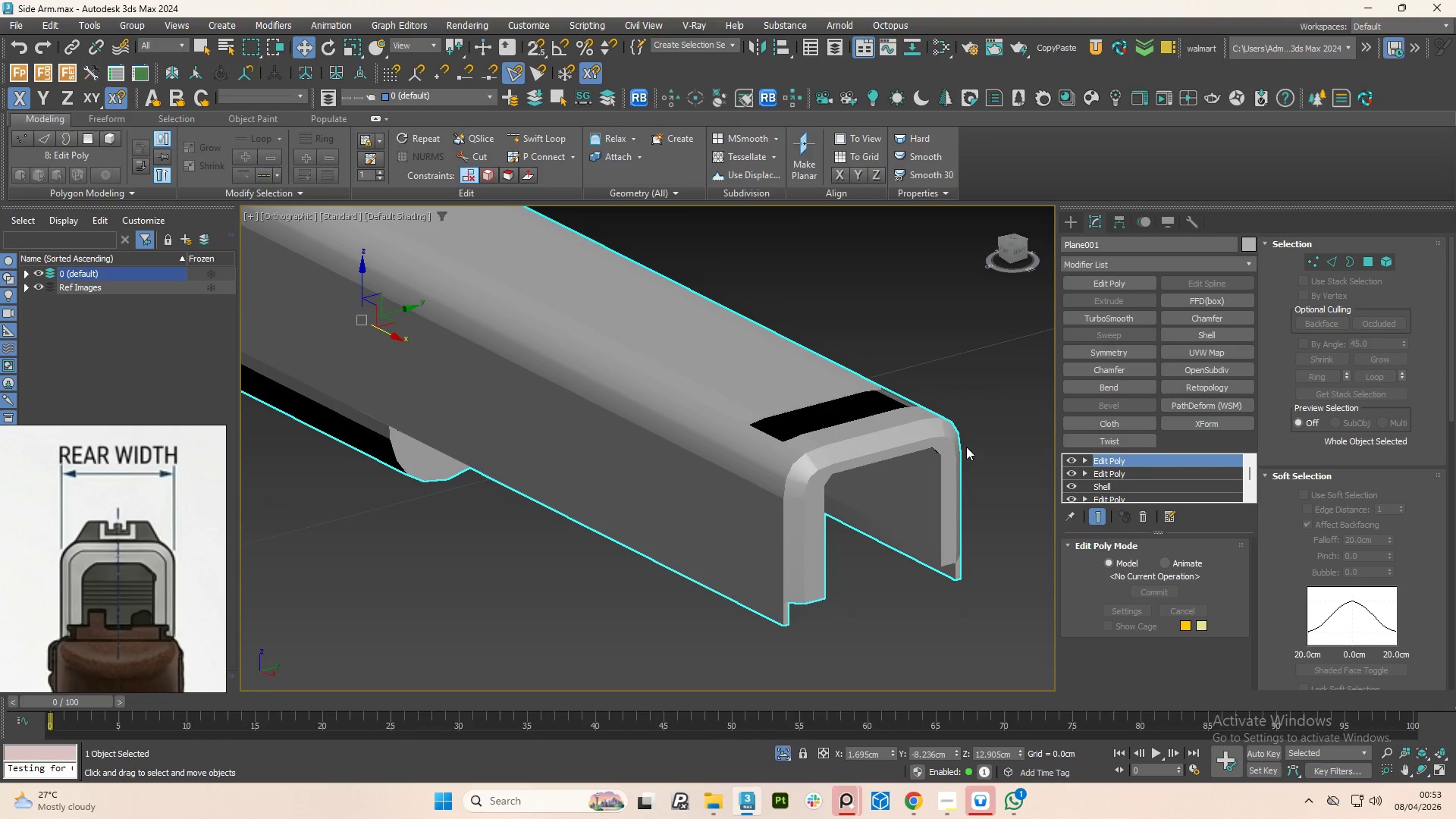 
hold_key(key=AltLeft, duration=1.36)
 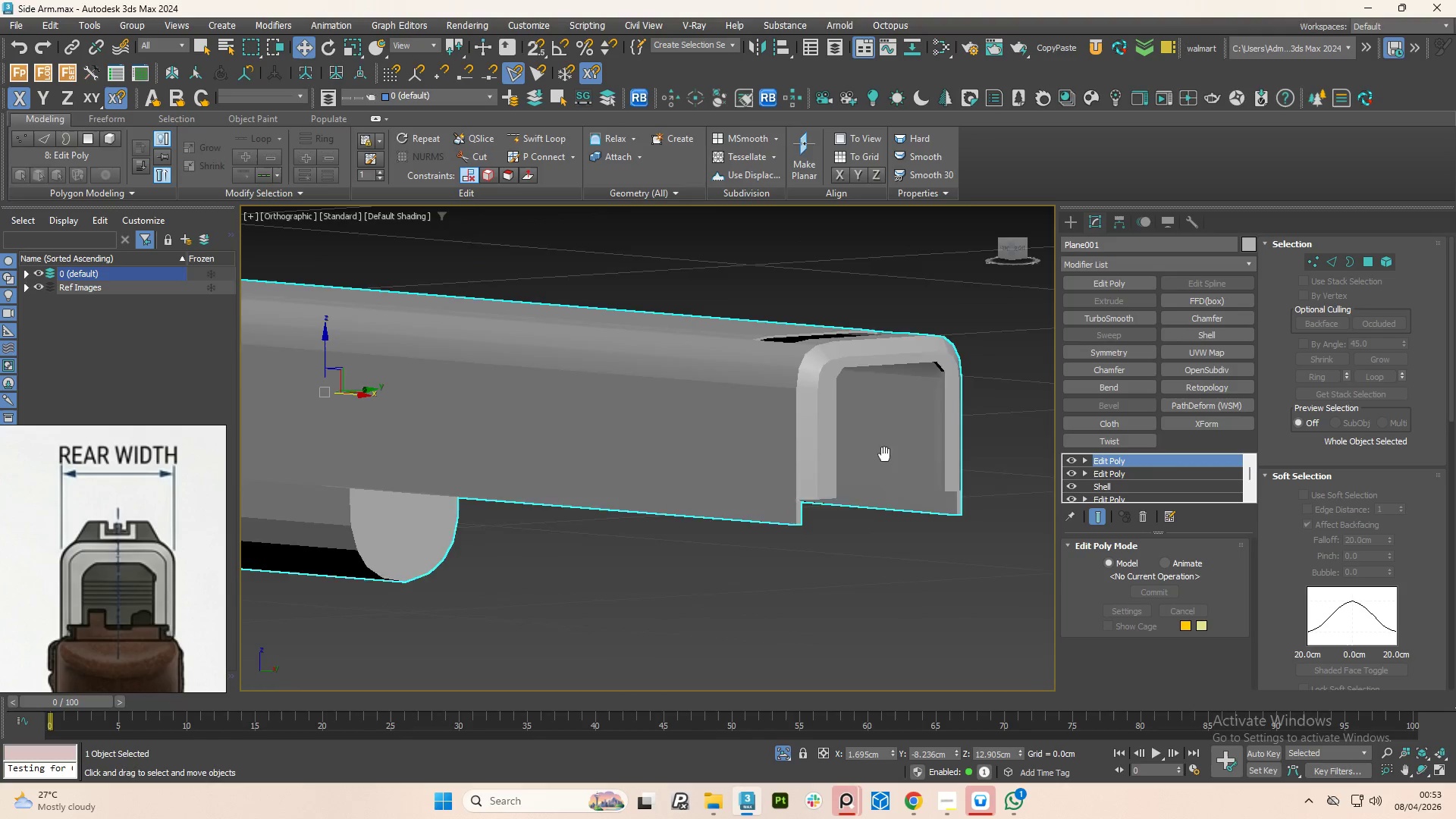 
hold_key(key=AltLeft, duration=1.5)
 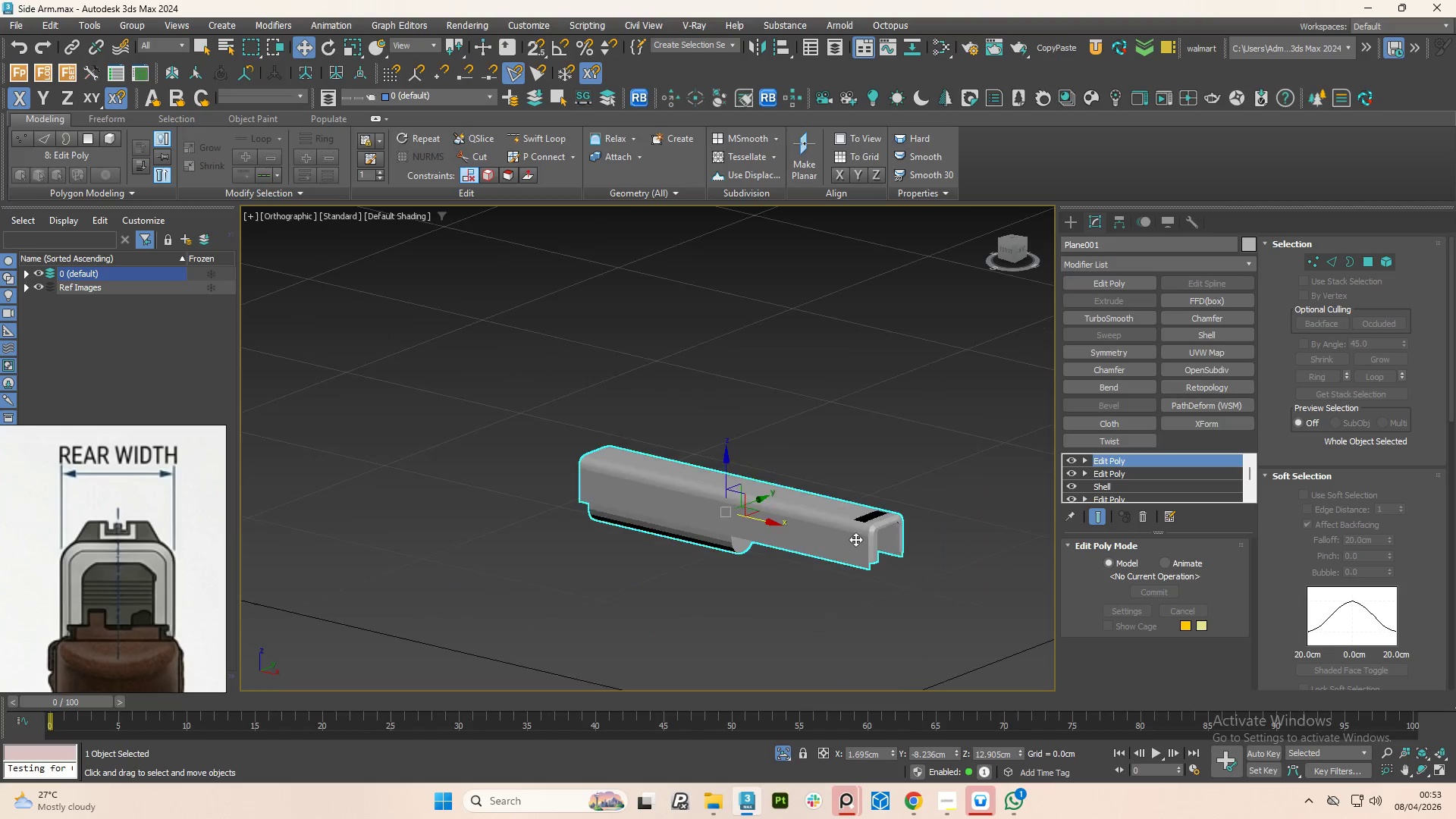 
key(Alt+AltLeft)
 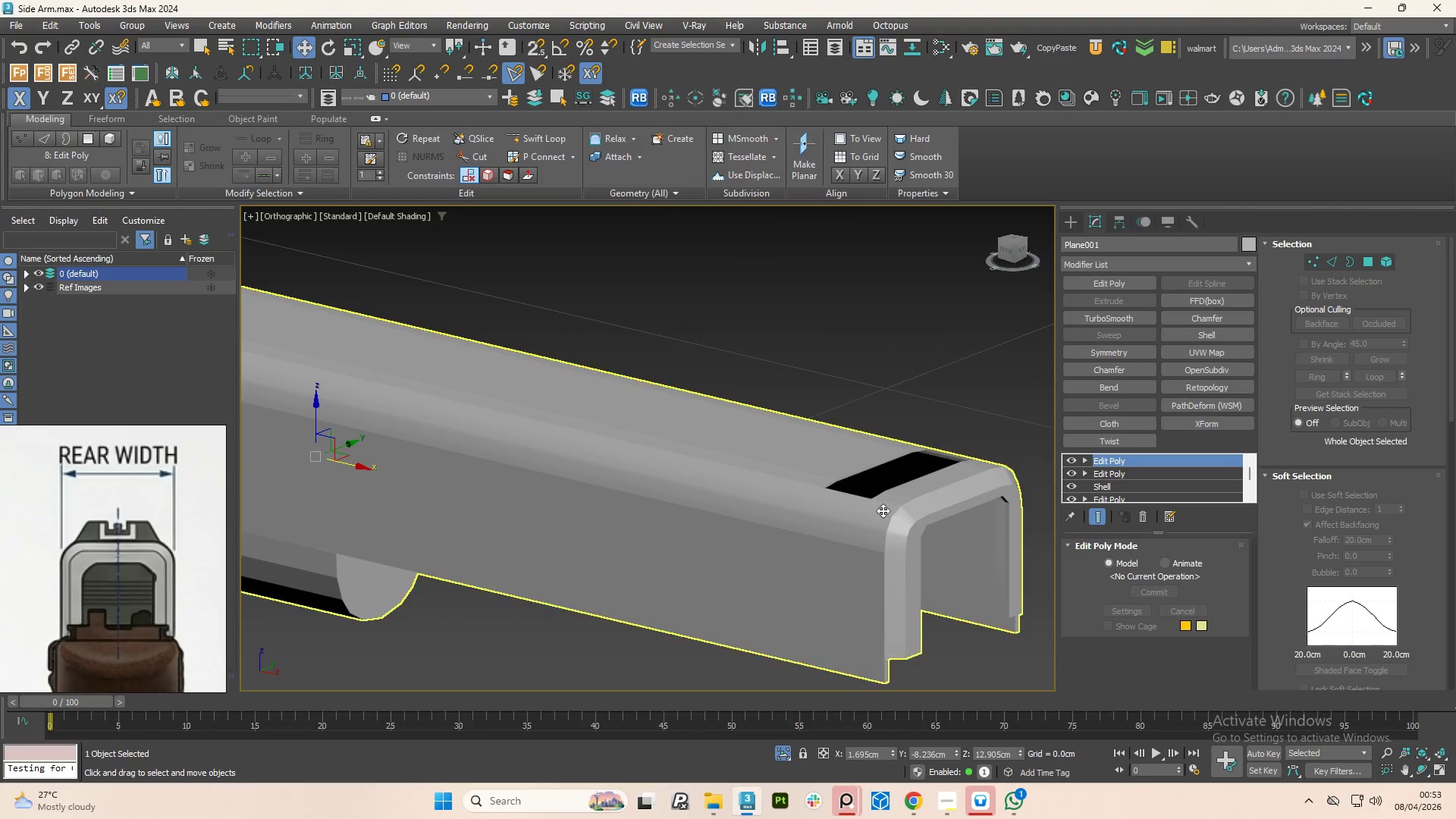 
key(Alt+AltLeft)
 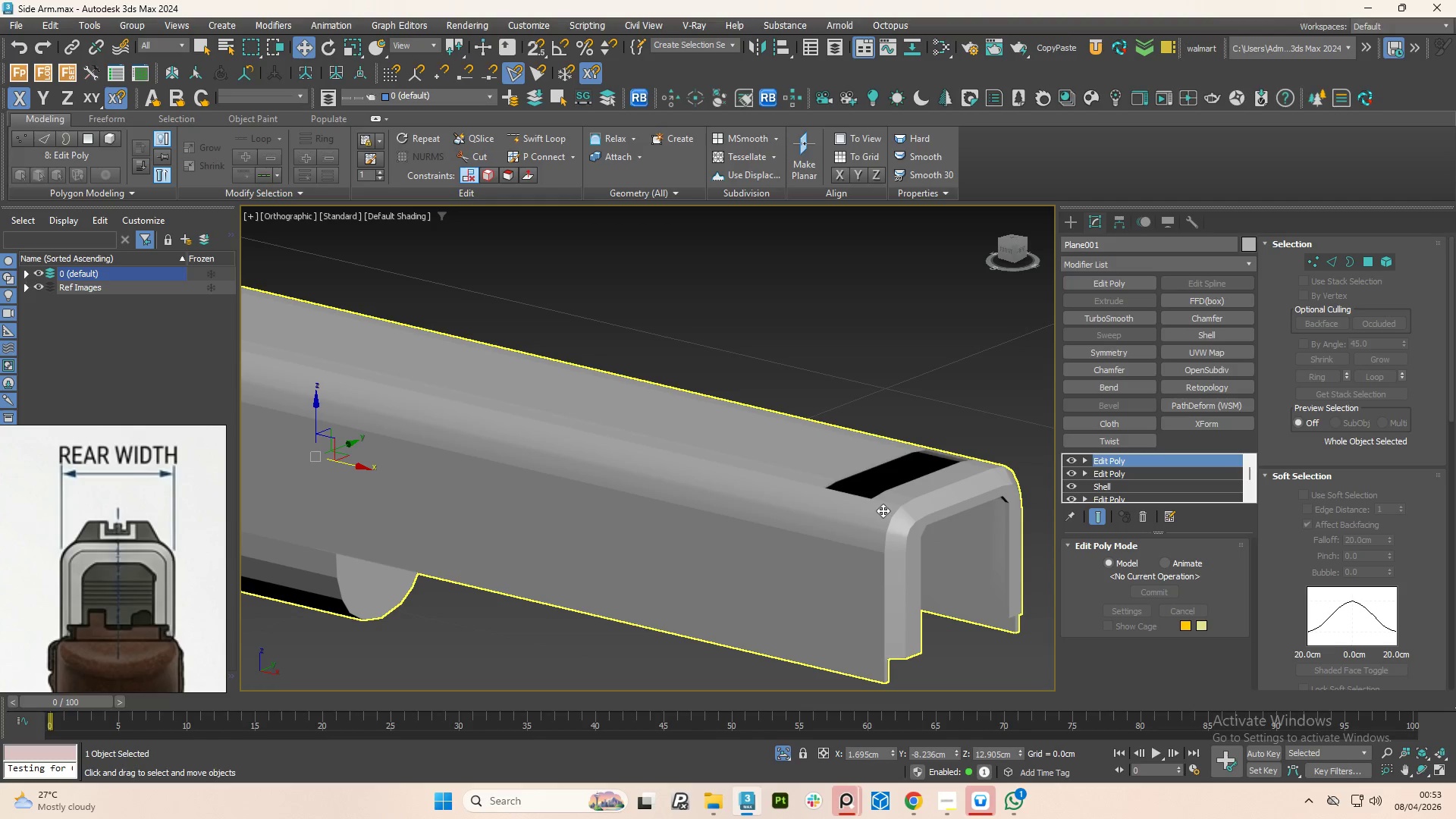 
hold_key(key=AltLeft, duration=1.5)
 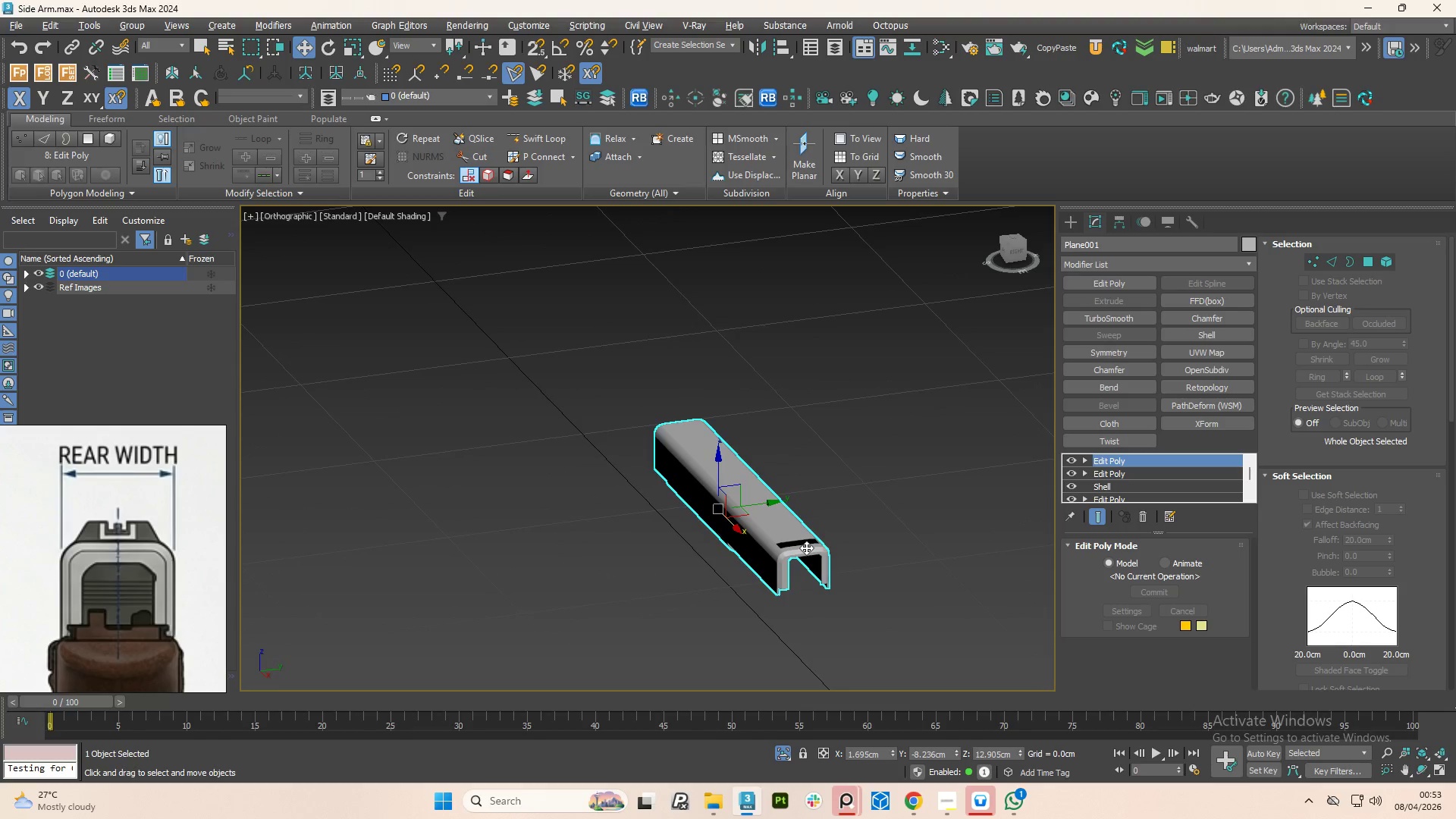 
scroll: coordinate [855, 539], scroll_direction: down, amount: 4.0
 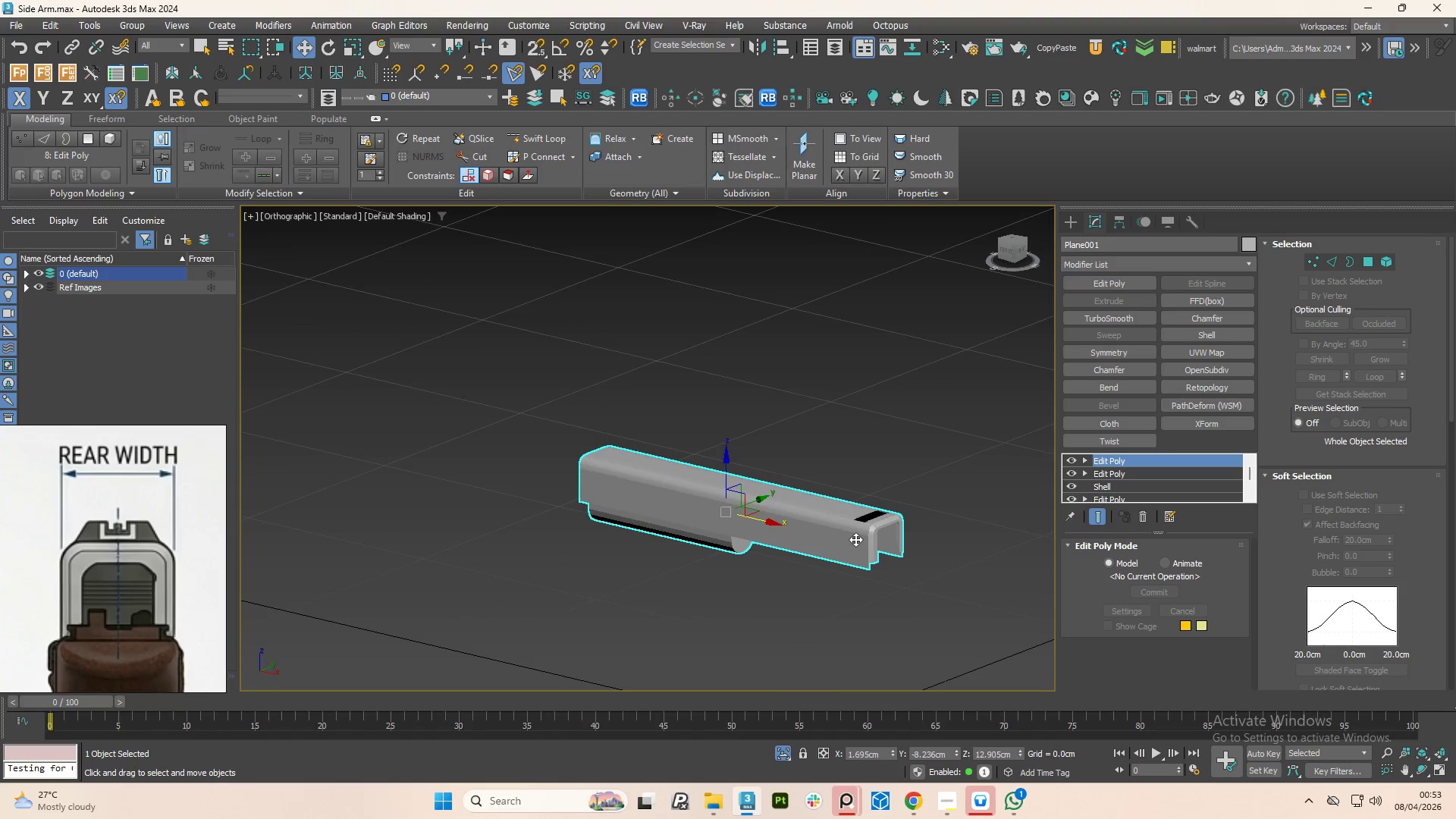 
hold_key(key=AltLeft, duration=1.52)
 